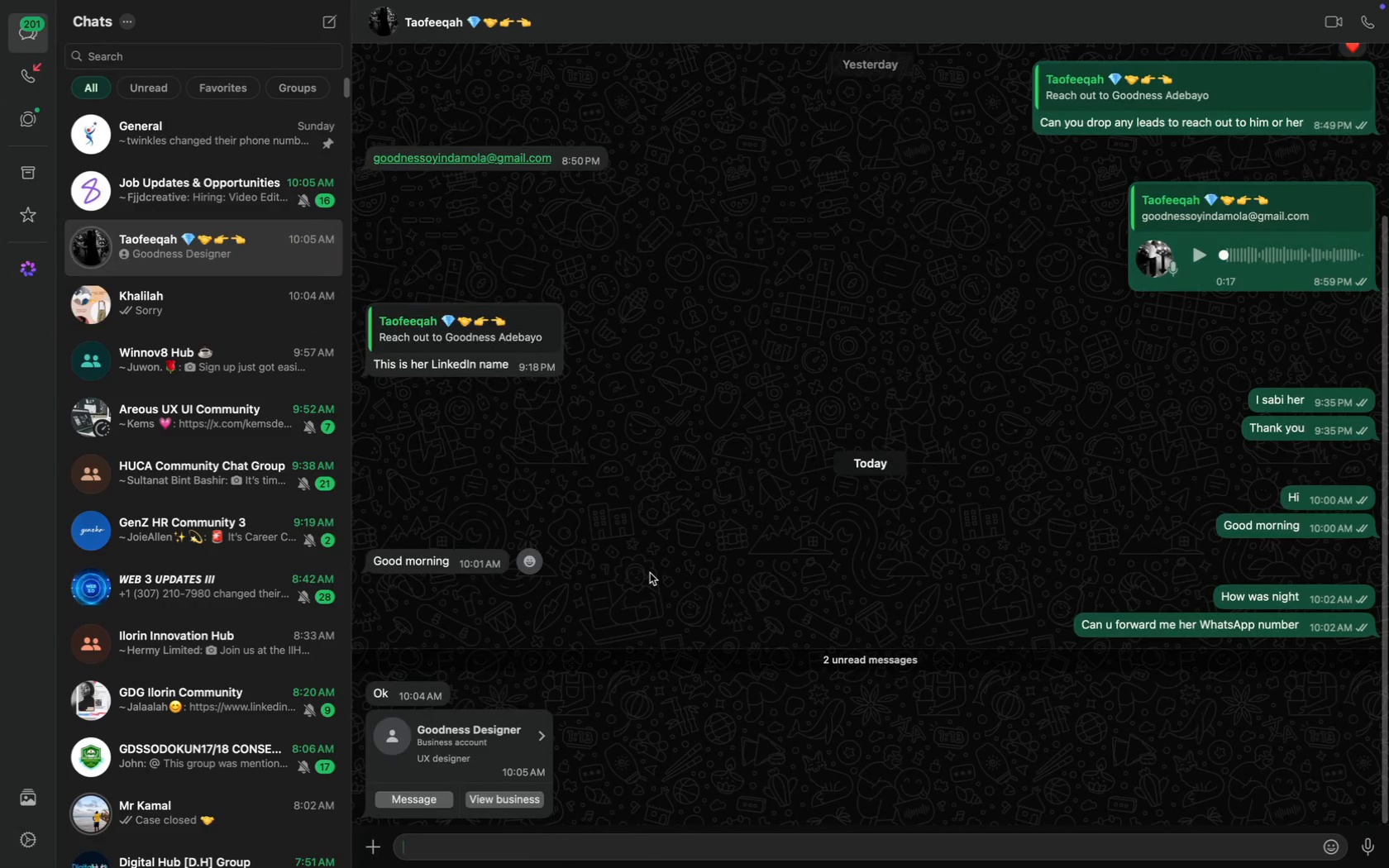 
type(Thank you mummy)
 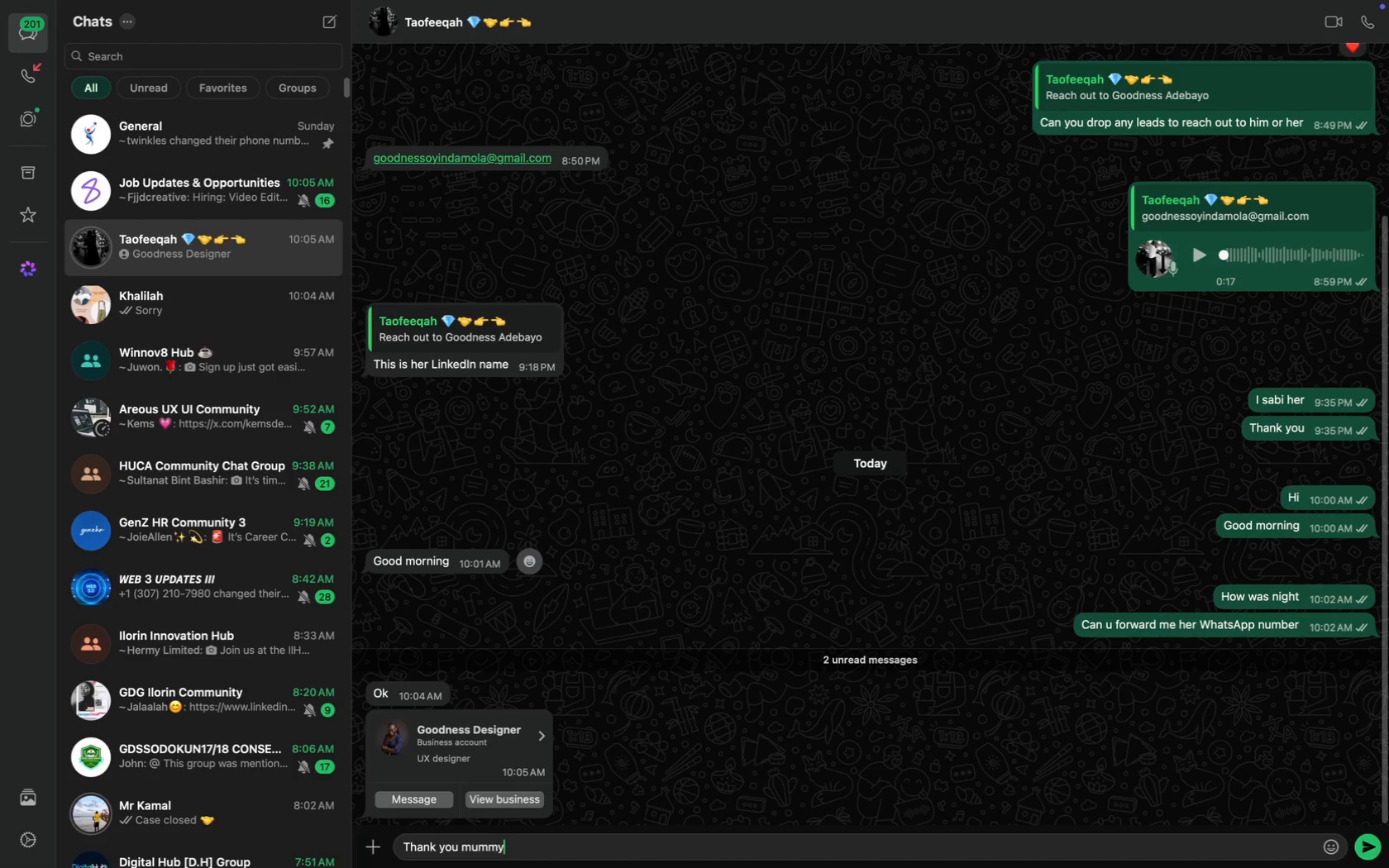 
key(Enter)
 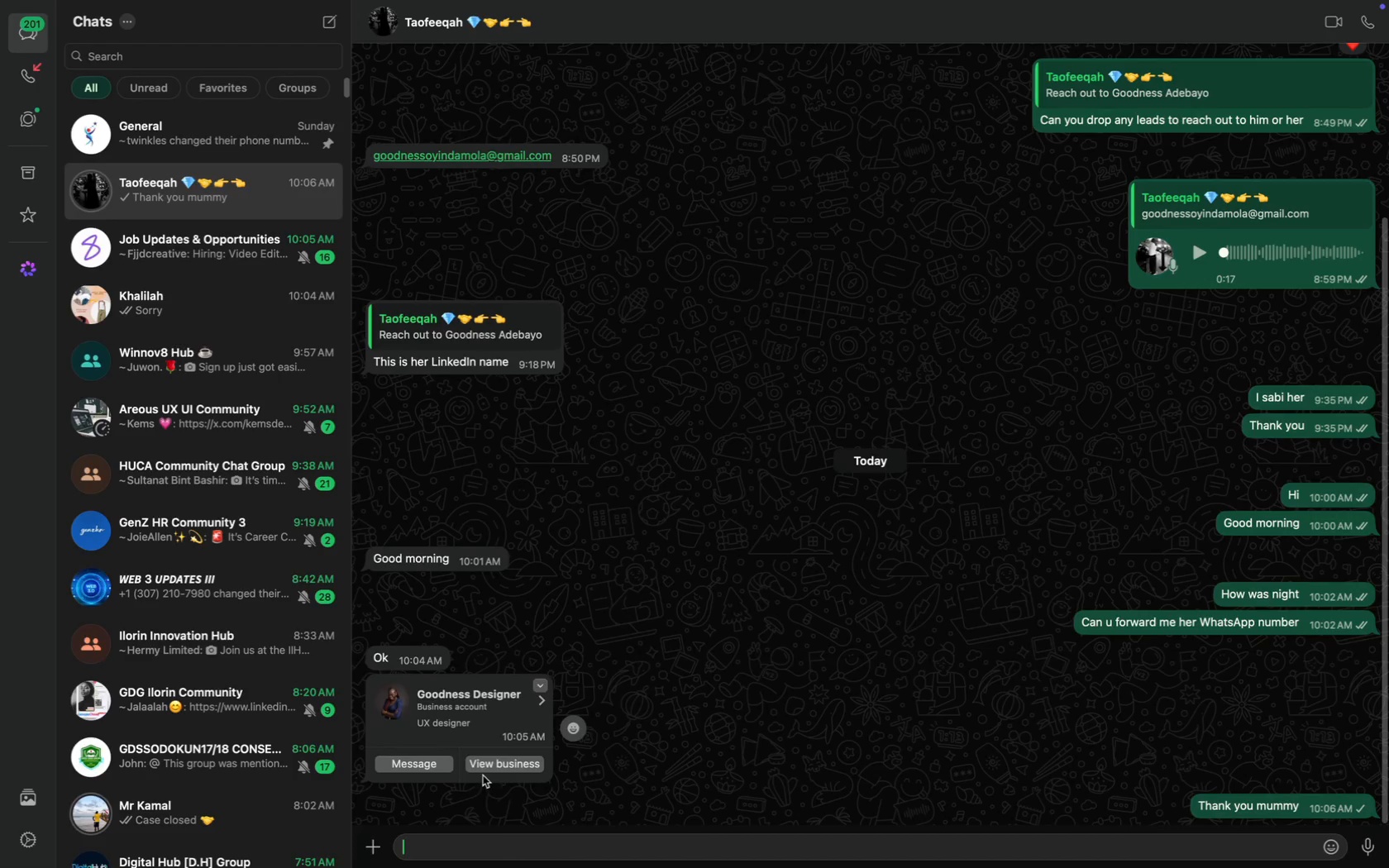 
type(I am now doing framer oo )
 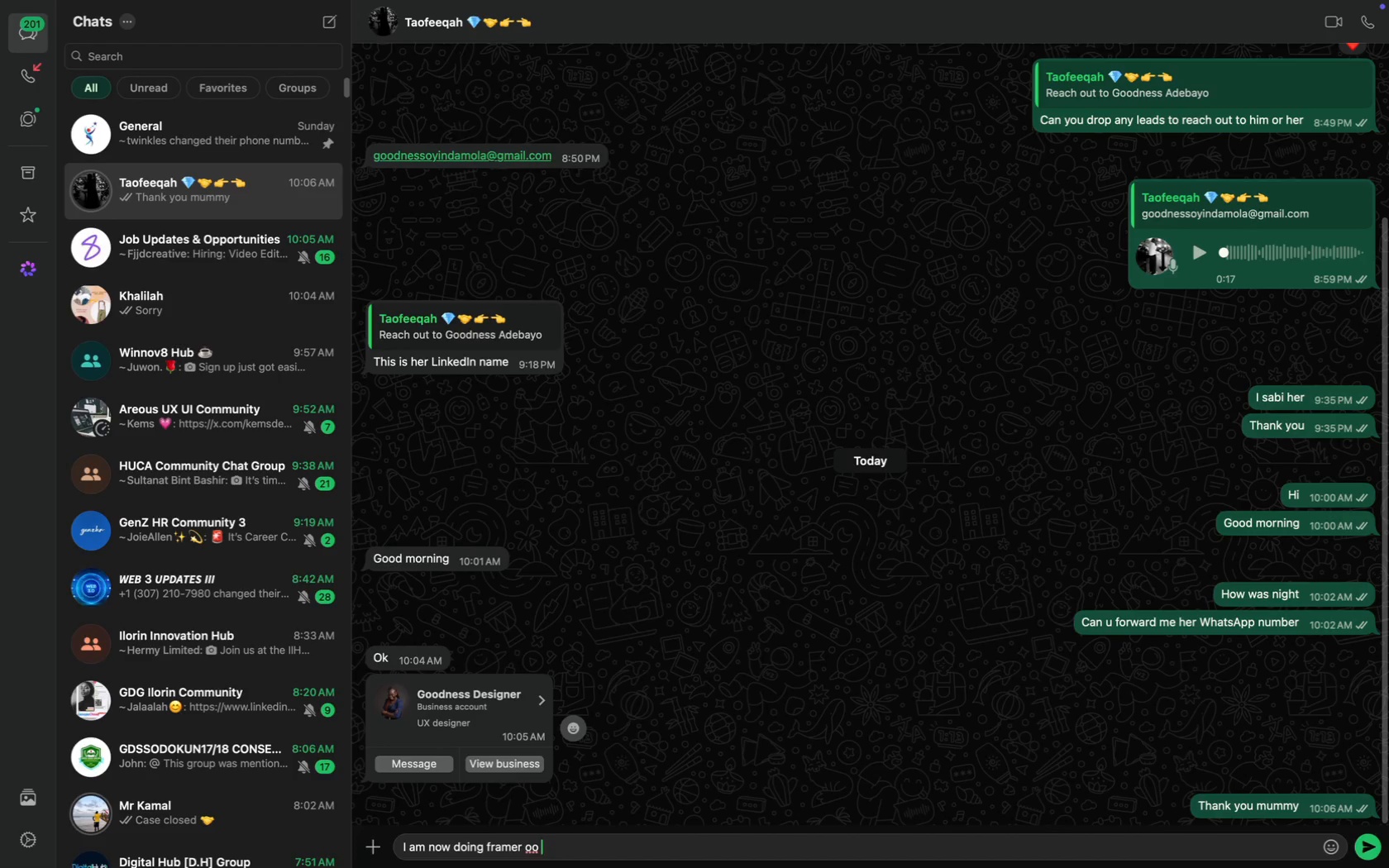 
key(Enter)
 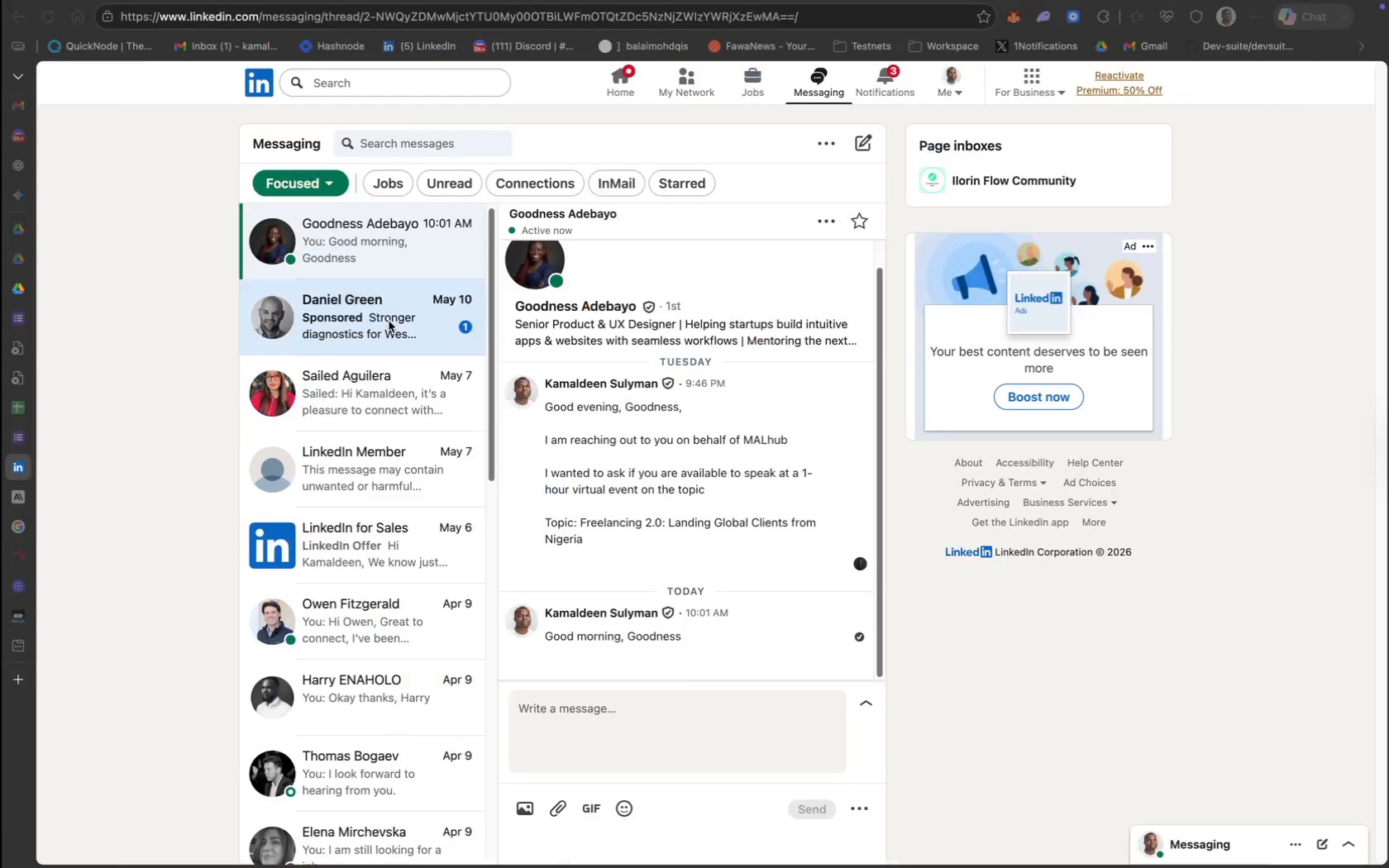 
scroll: coordinate [739, 586], scroll_direction: down, amount: 46.0
 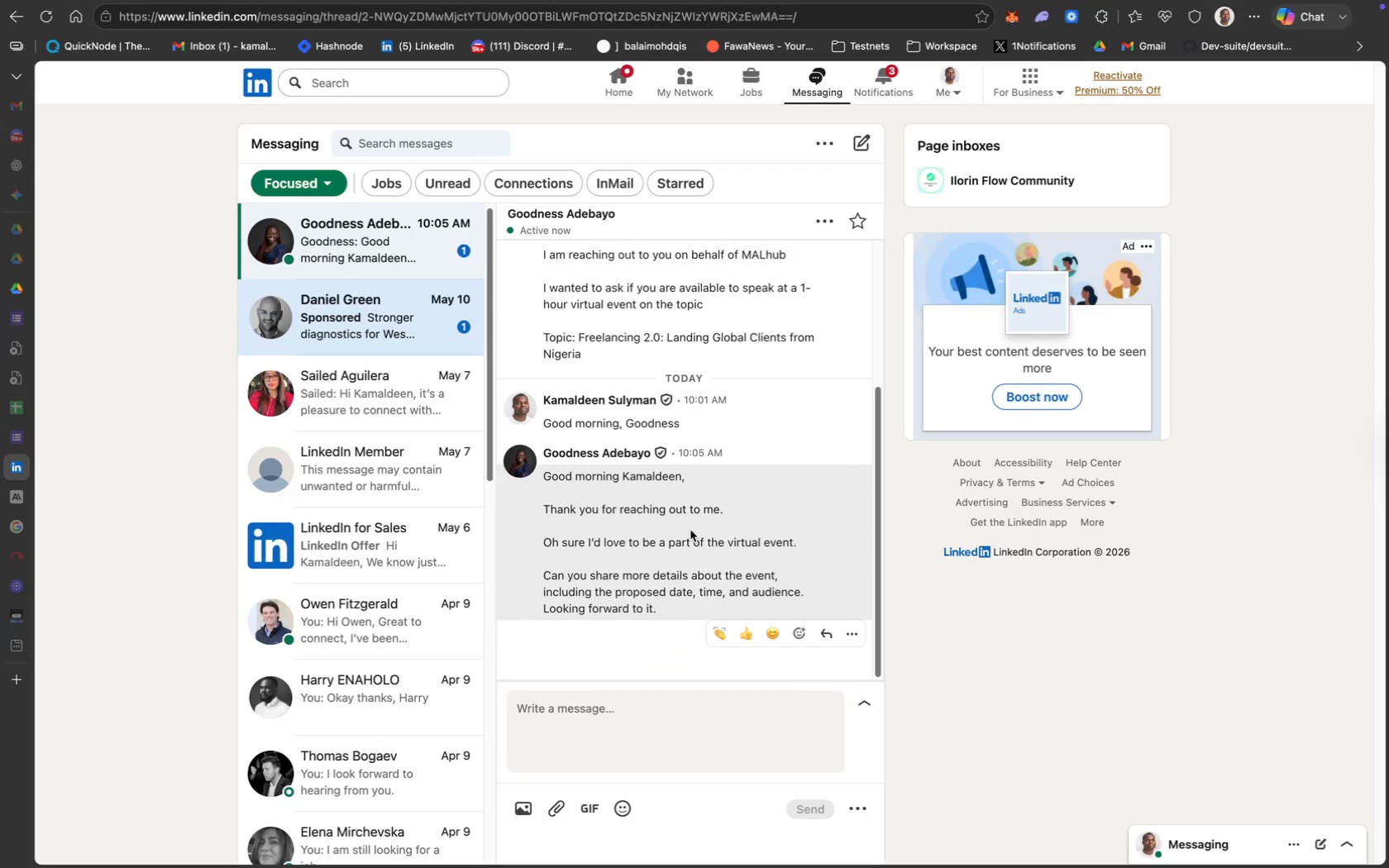 
key(CapsLock)
 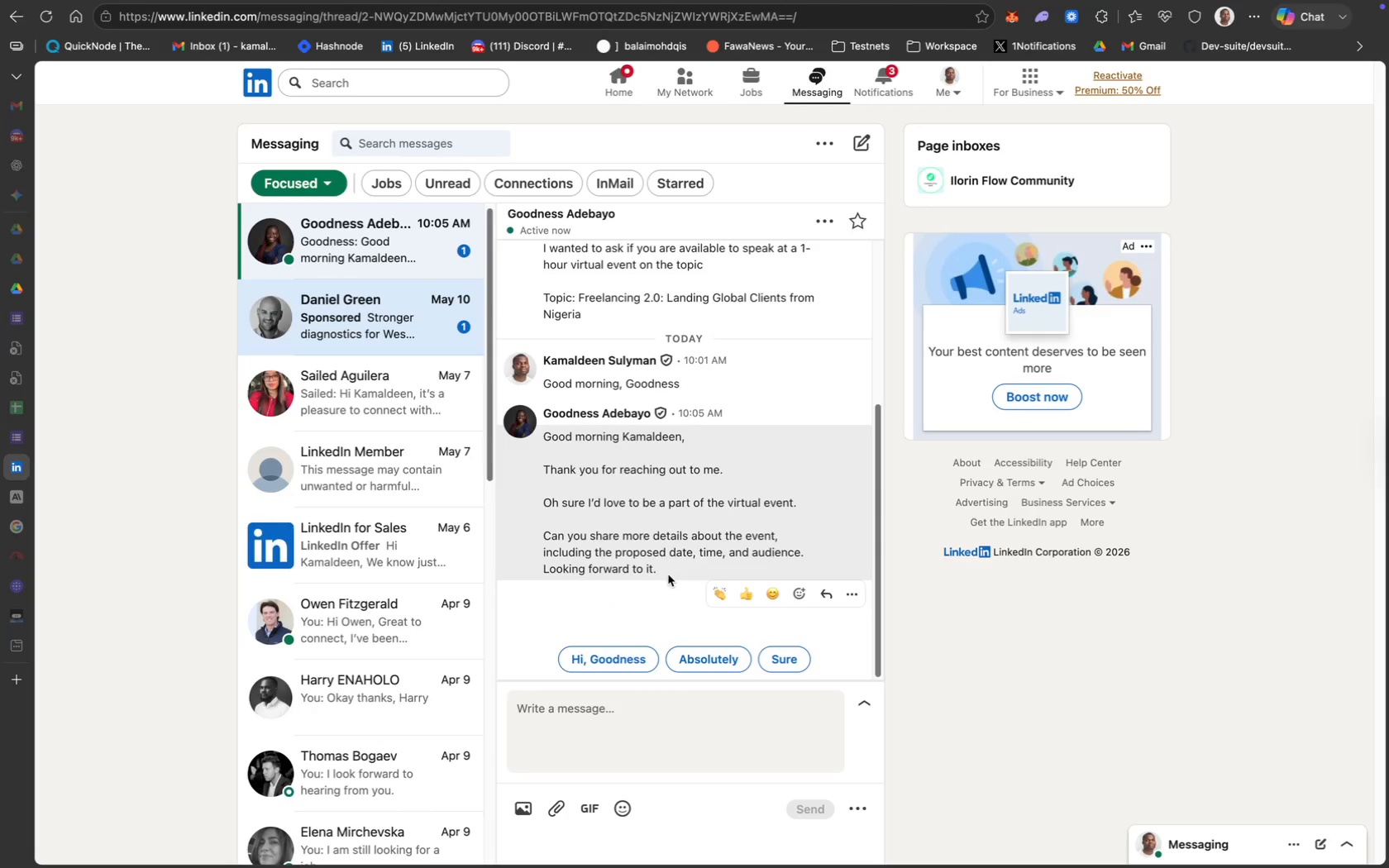 
left_click([617, 722])
 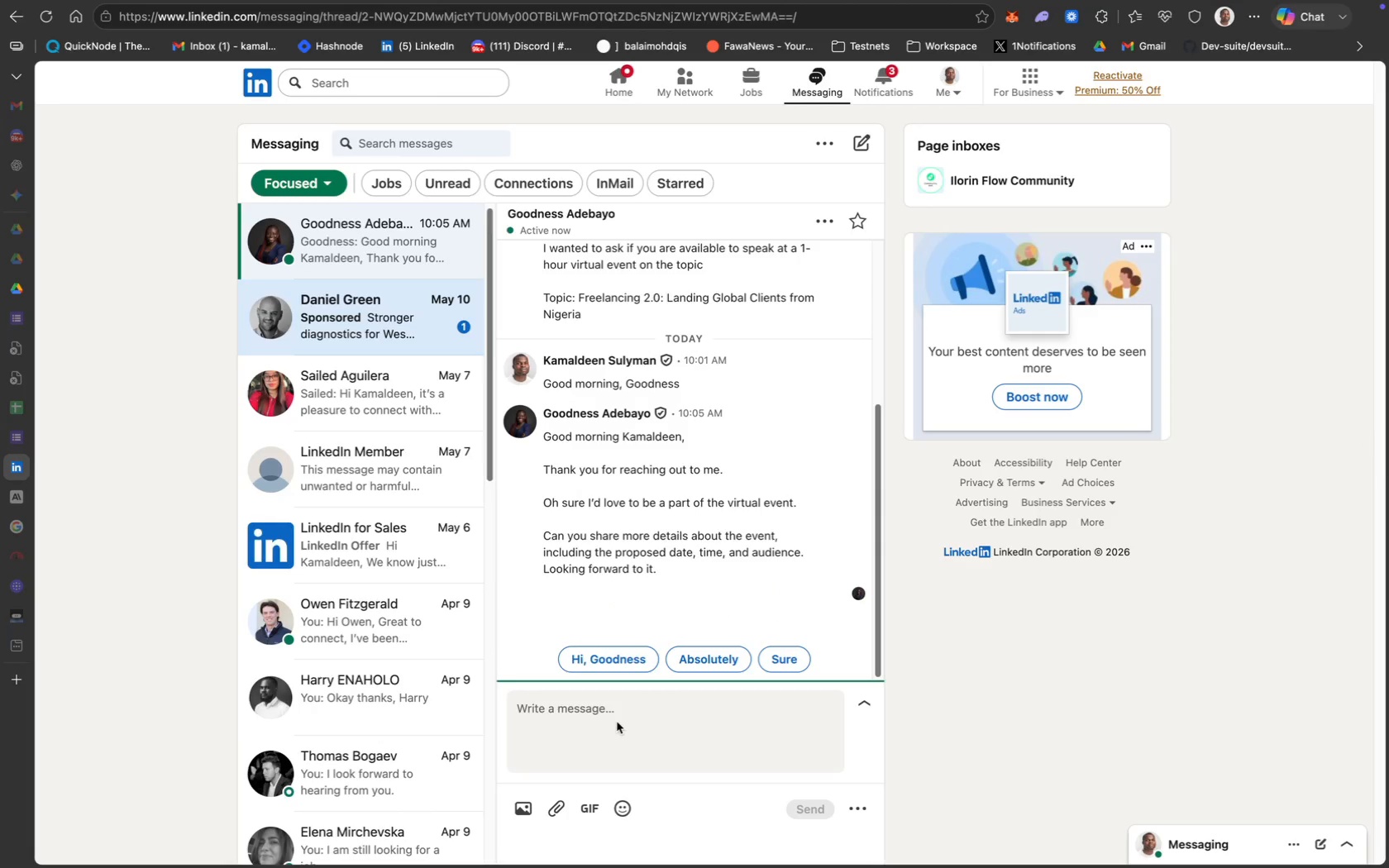 
type(Thank you Goodness)
key(Backspace)
key(Backspace)
type(es )
key(Backspace)
key(Backspace)
type(s)
key(Backspace)
 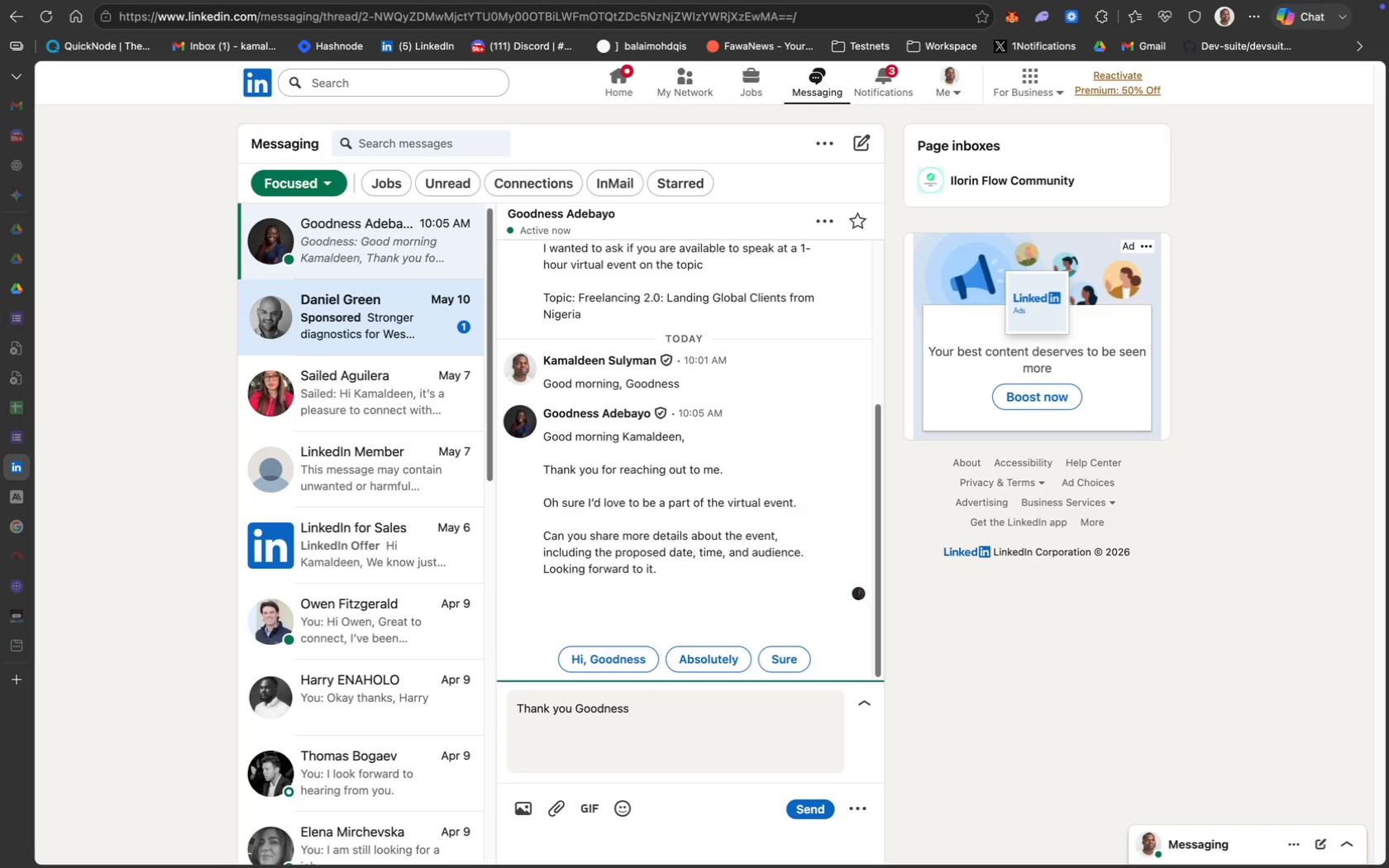 
key(Enter)
 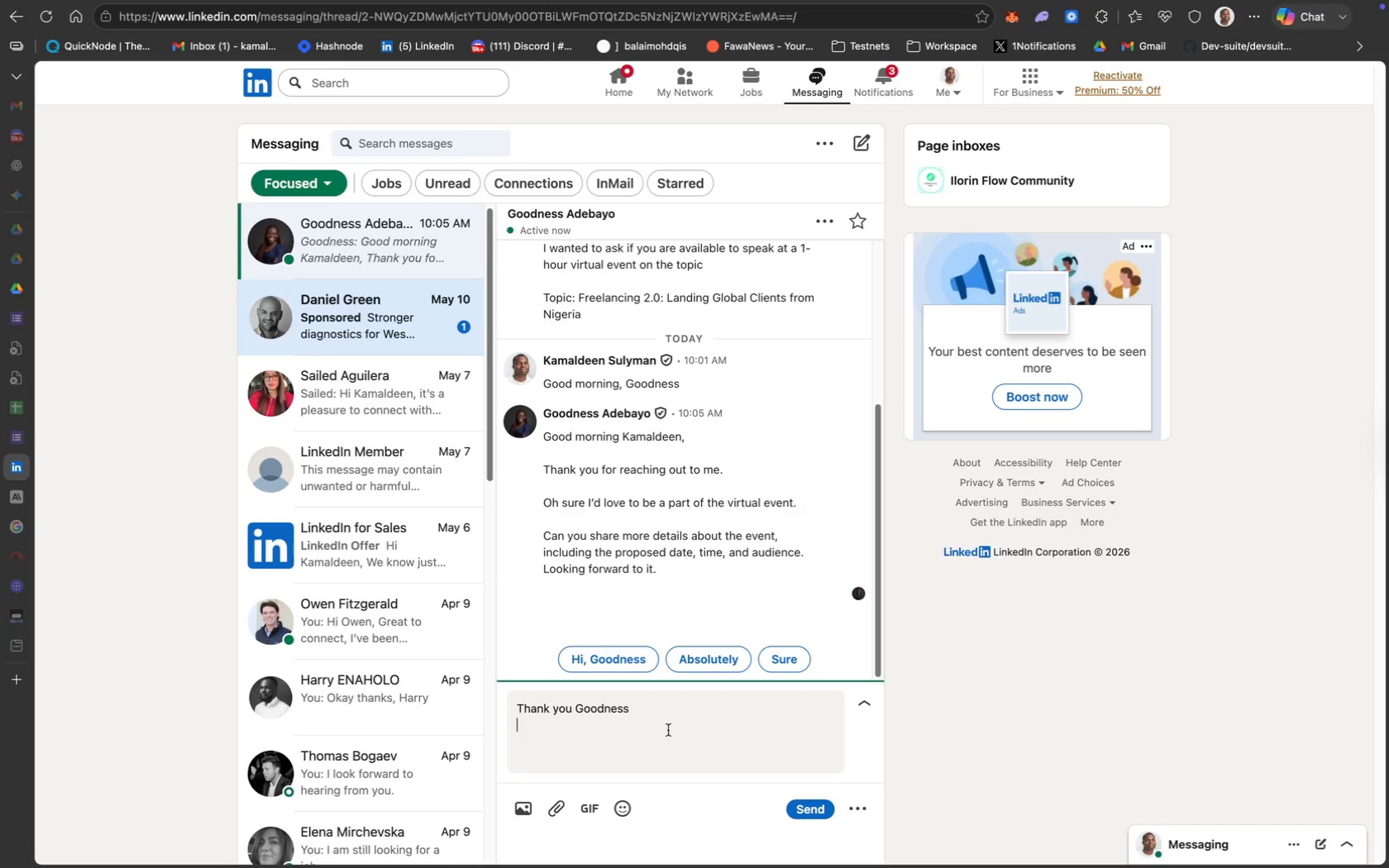 
left_click([801, 809])
 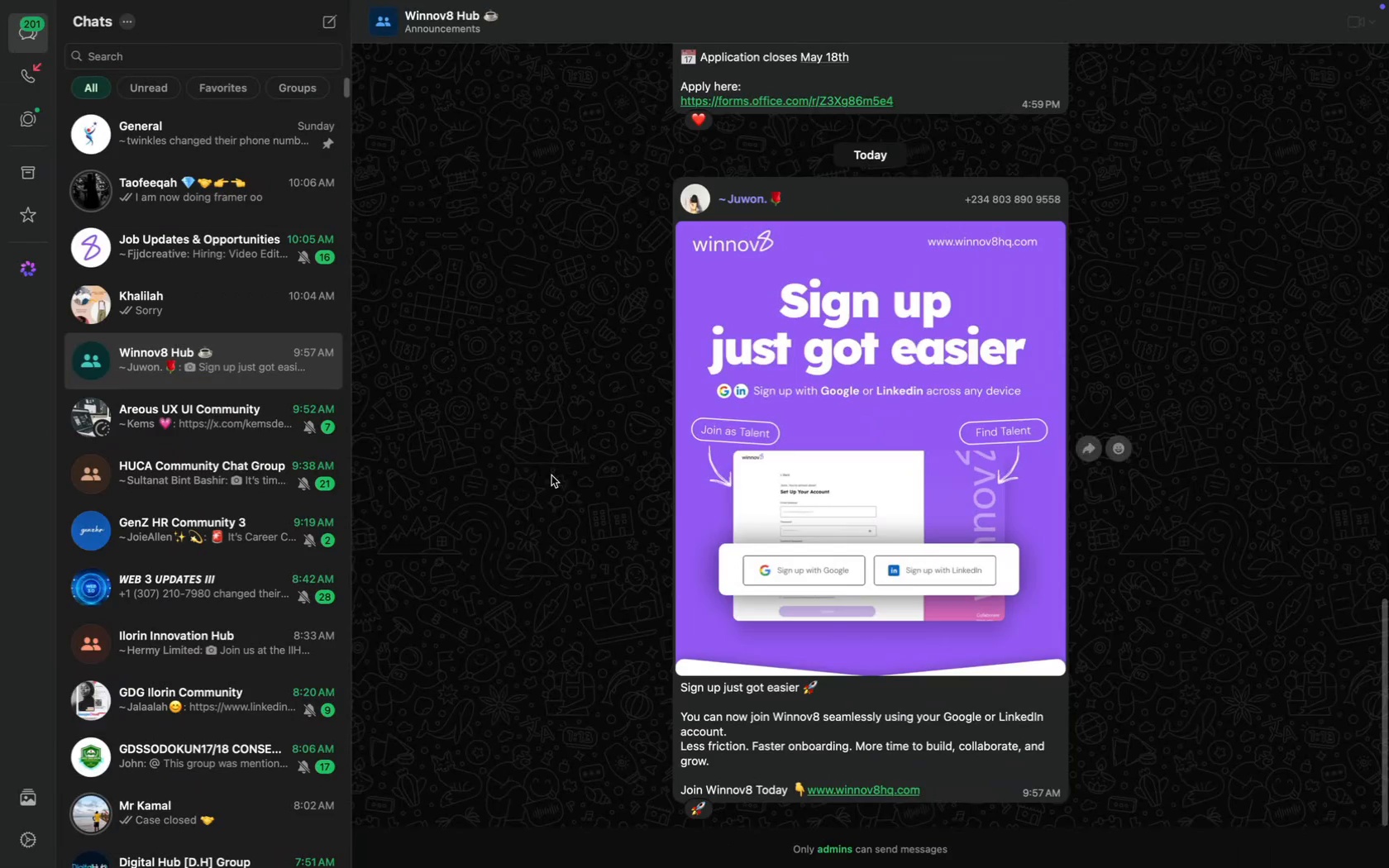 
left_click([252, 222])
 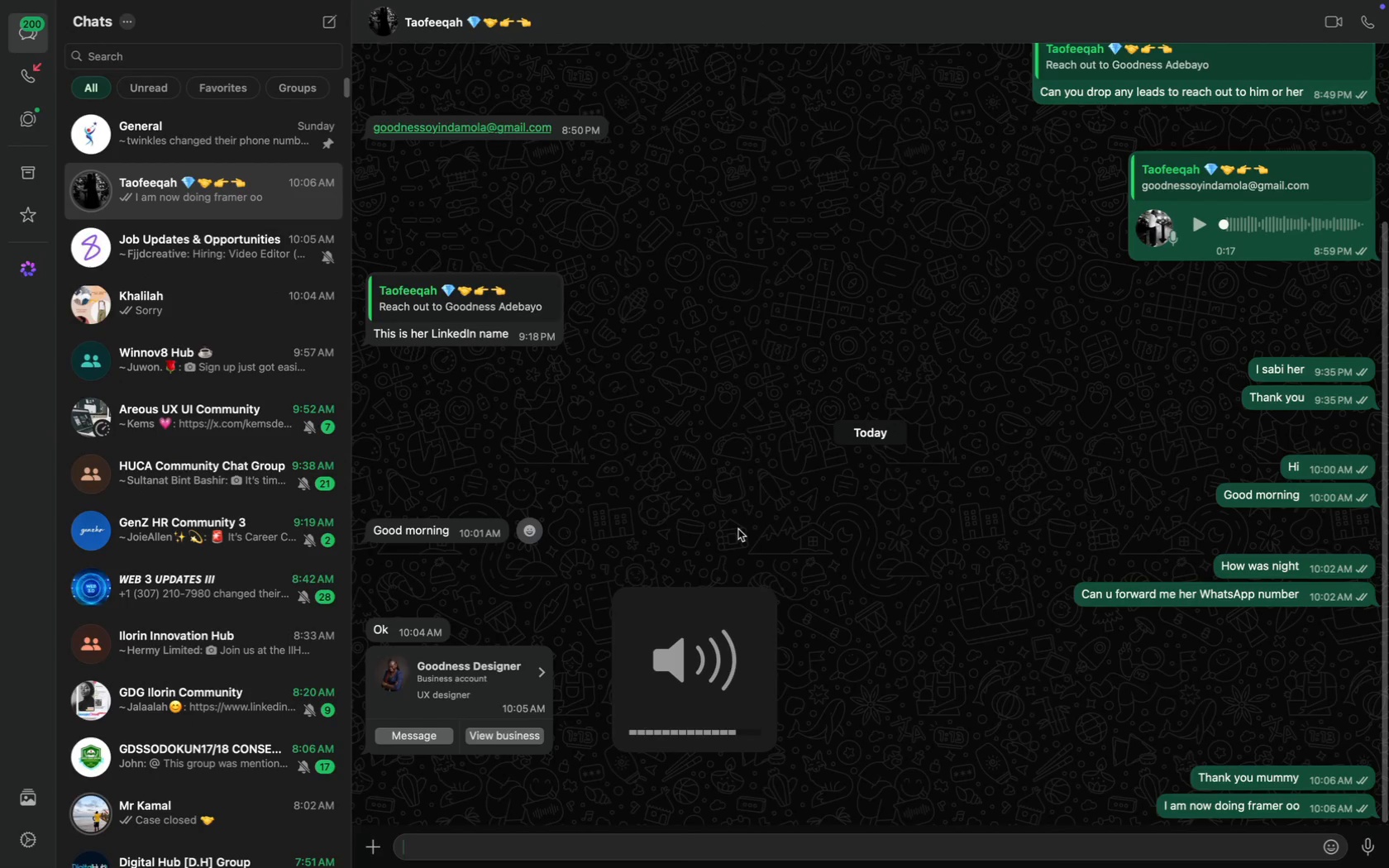 
wait(5.4)
 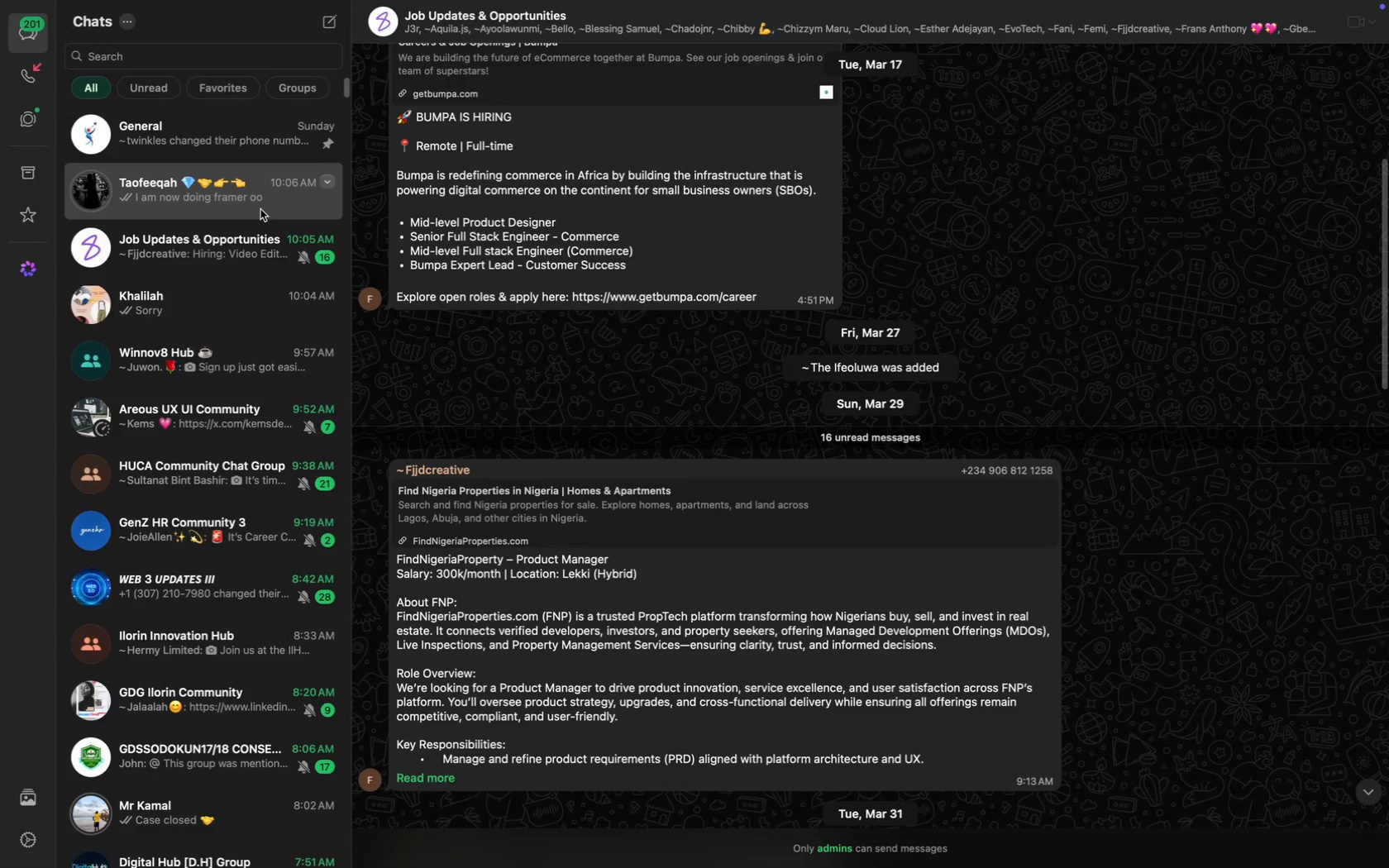 
left_click([689, 487])
 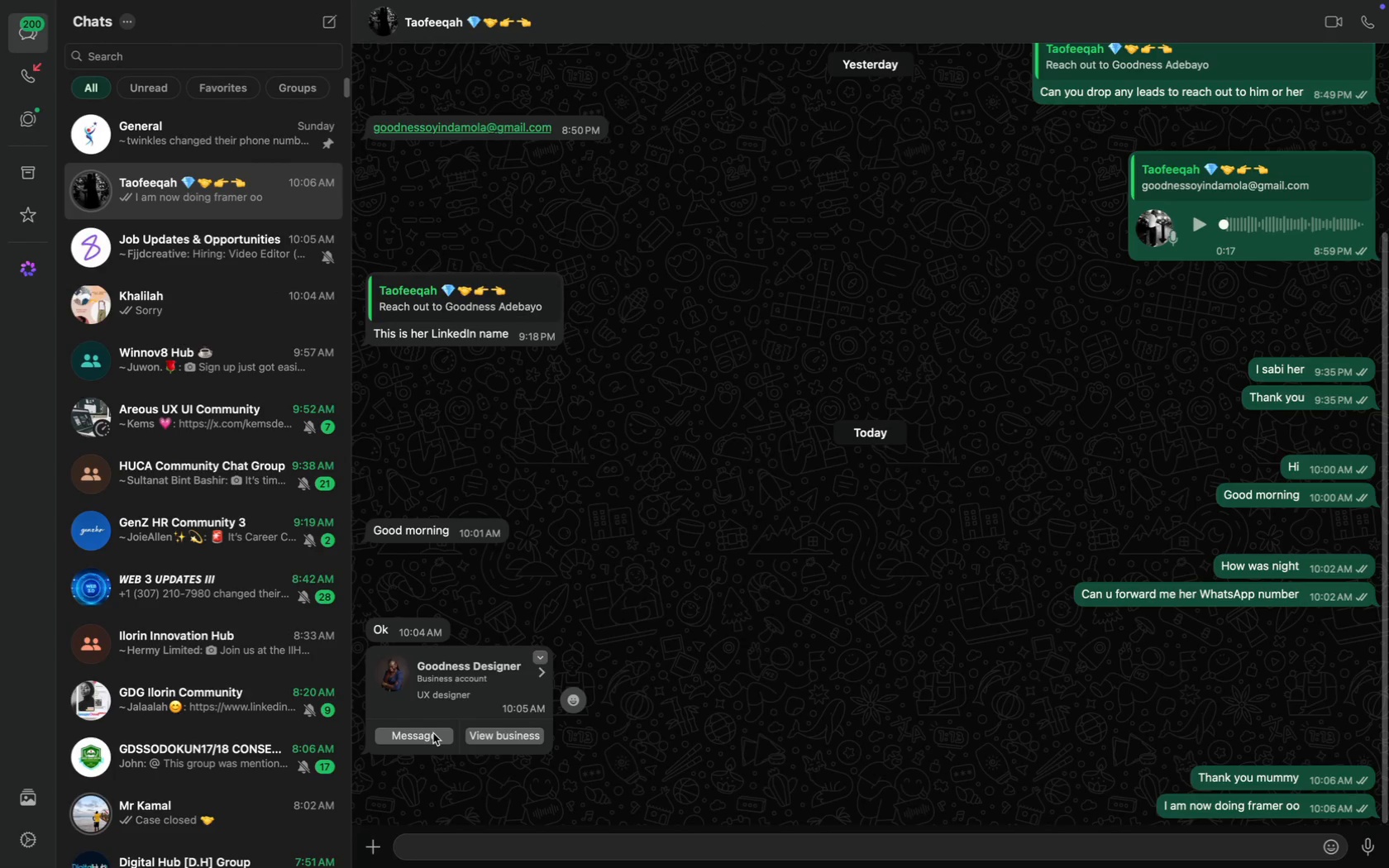 
left_click([432, 734])
 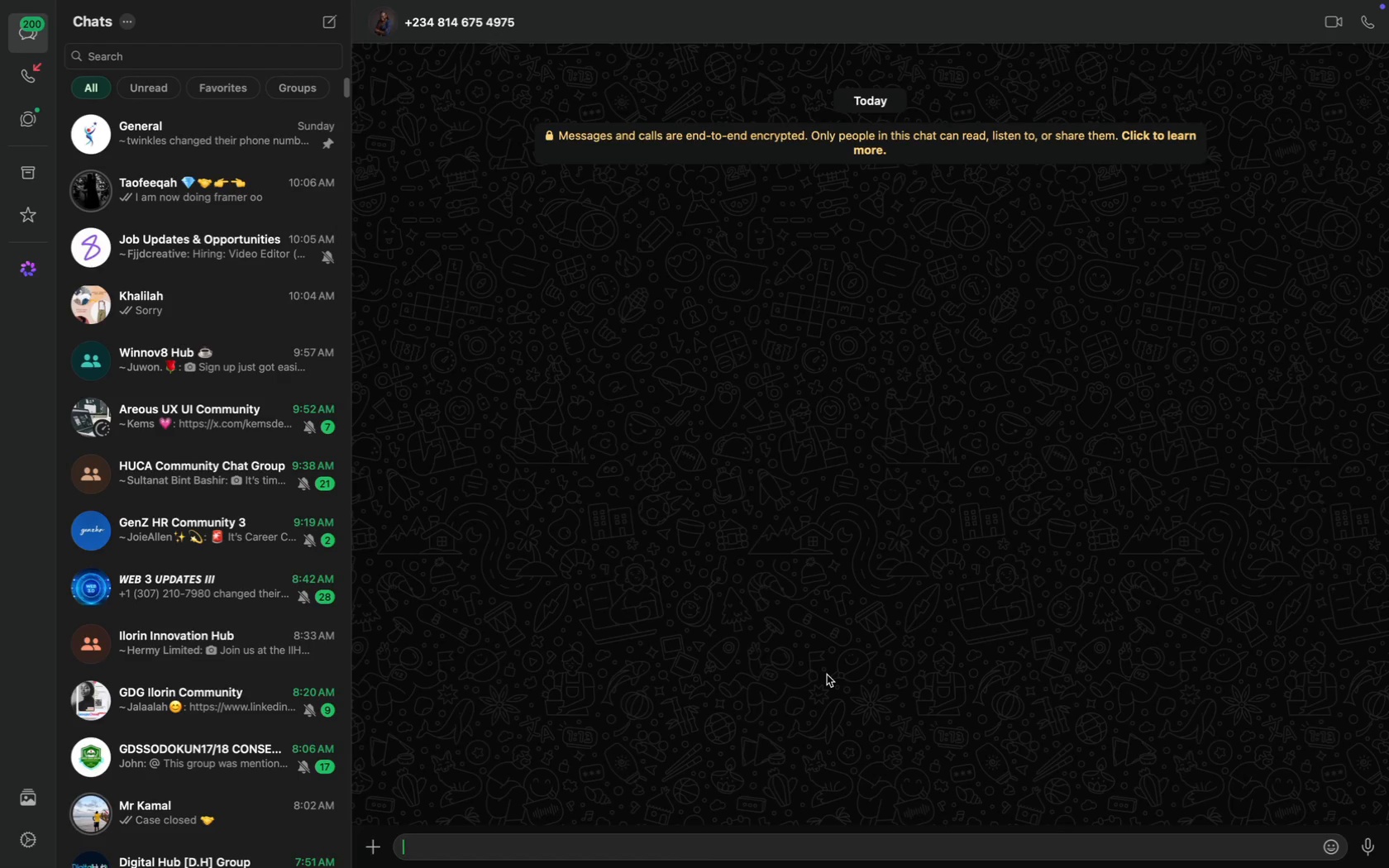 
type(Good morning Goodness, )
key(Backspace)
key(Backspace)
 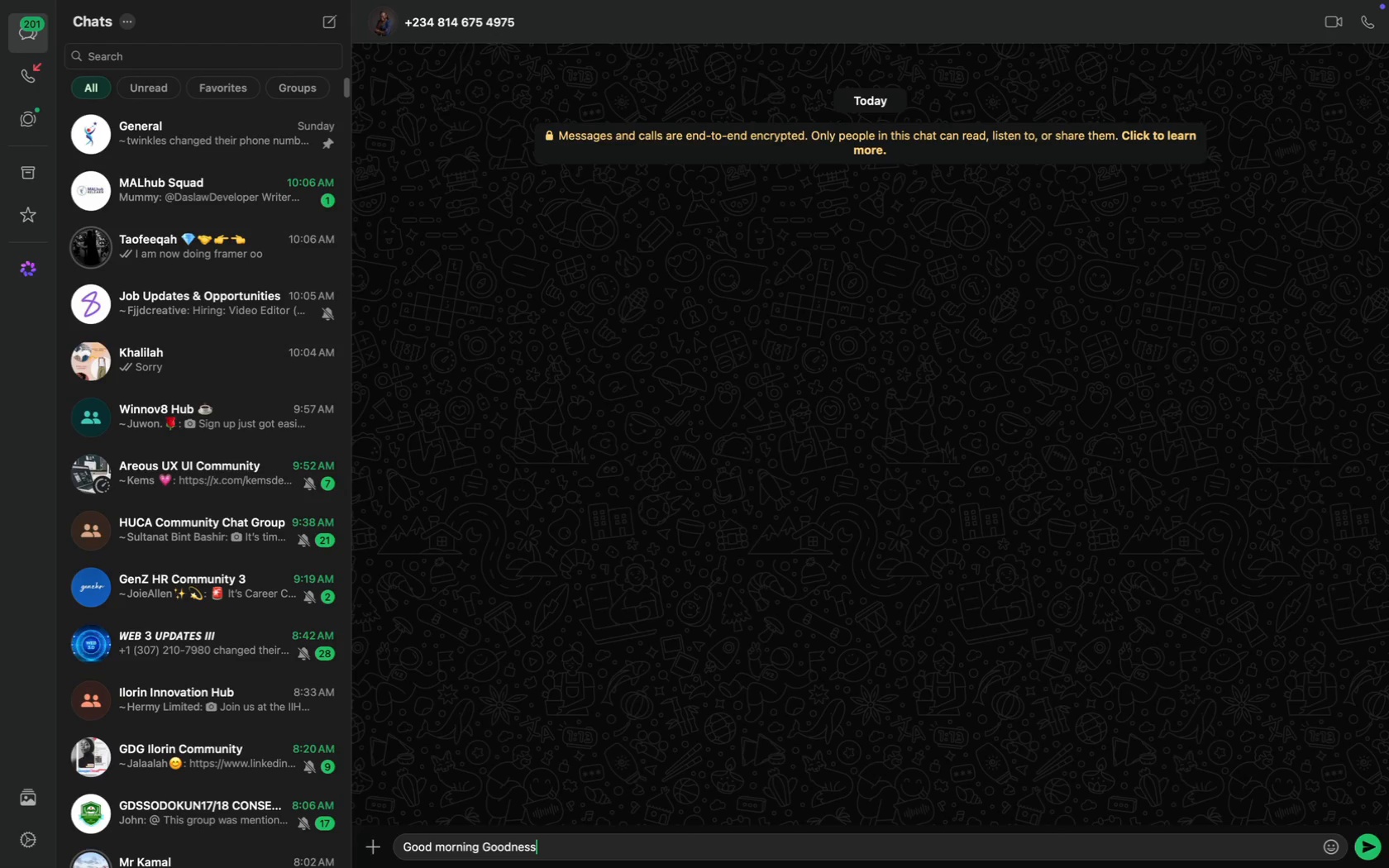 
key(Enter)
 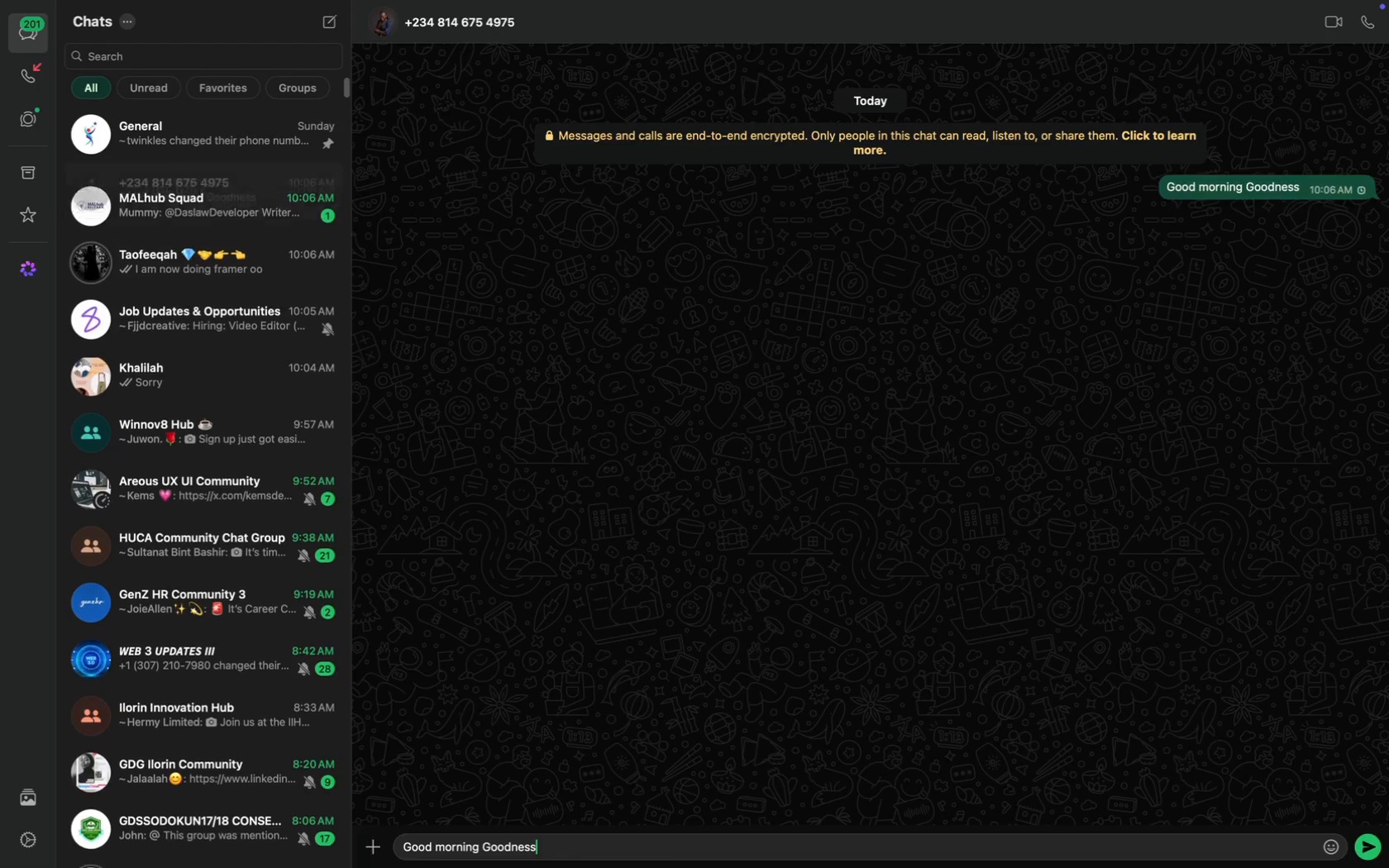 
type(This is Devsuite Kamaldeen)
key(Backspace)
key(Backspace)
key(Backspace)
key(Backspace)
key(Backspace)
key(Backspace)
key(Backspace)
key(Backspace)
key(Backspace)
 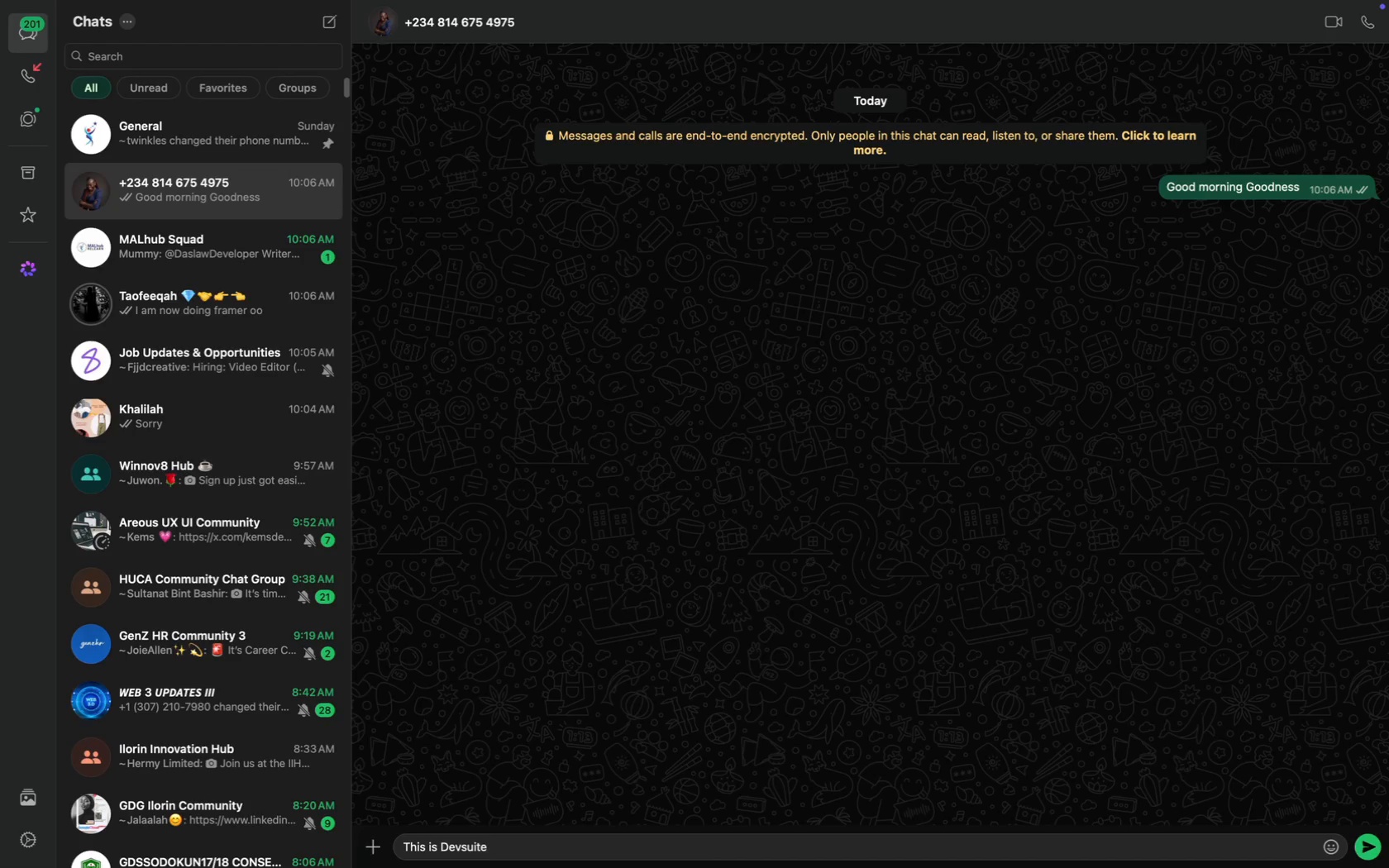 
key(Enter)
 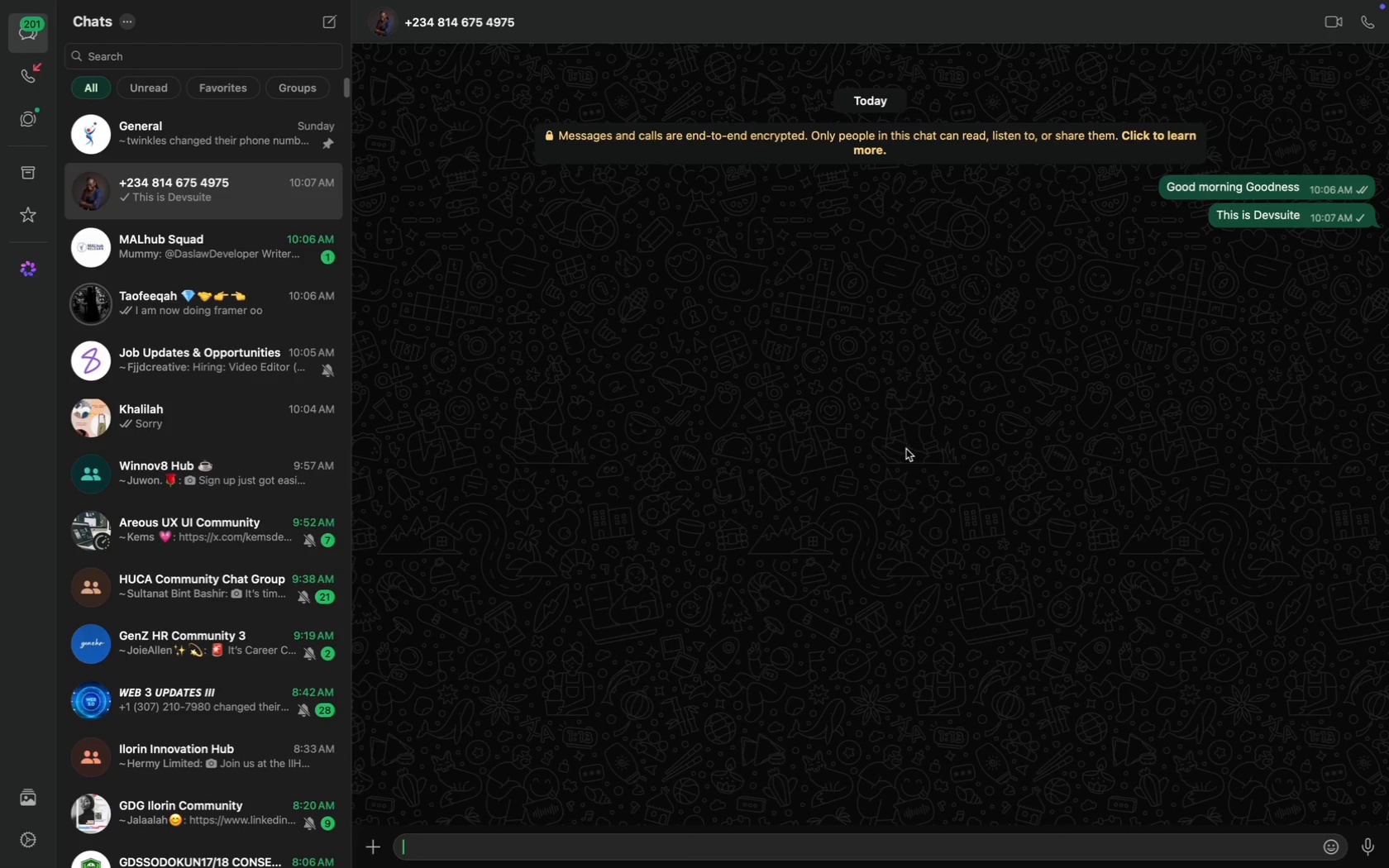 
type(Nice to connect with u)
key(Backspace)
type(your)
key(Backspace)
type( here )
 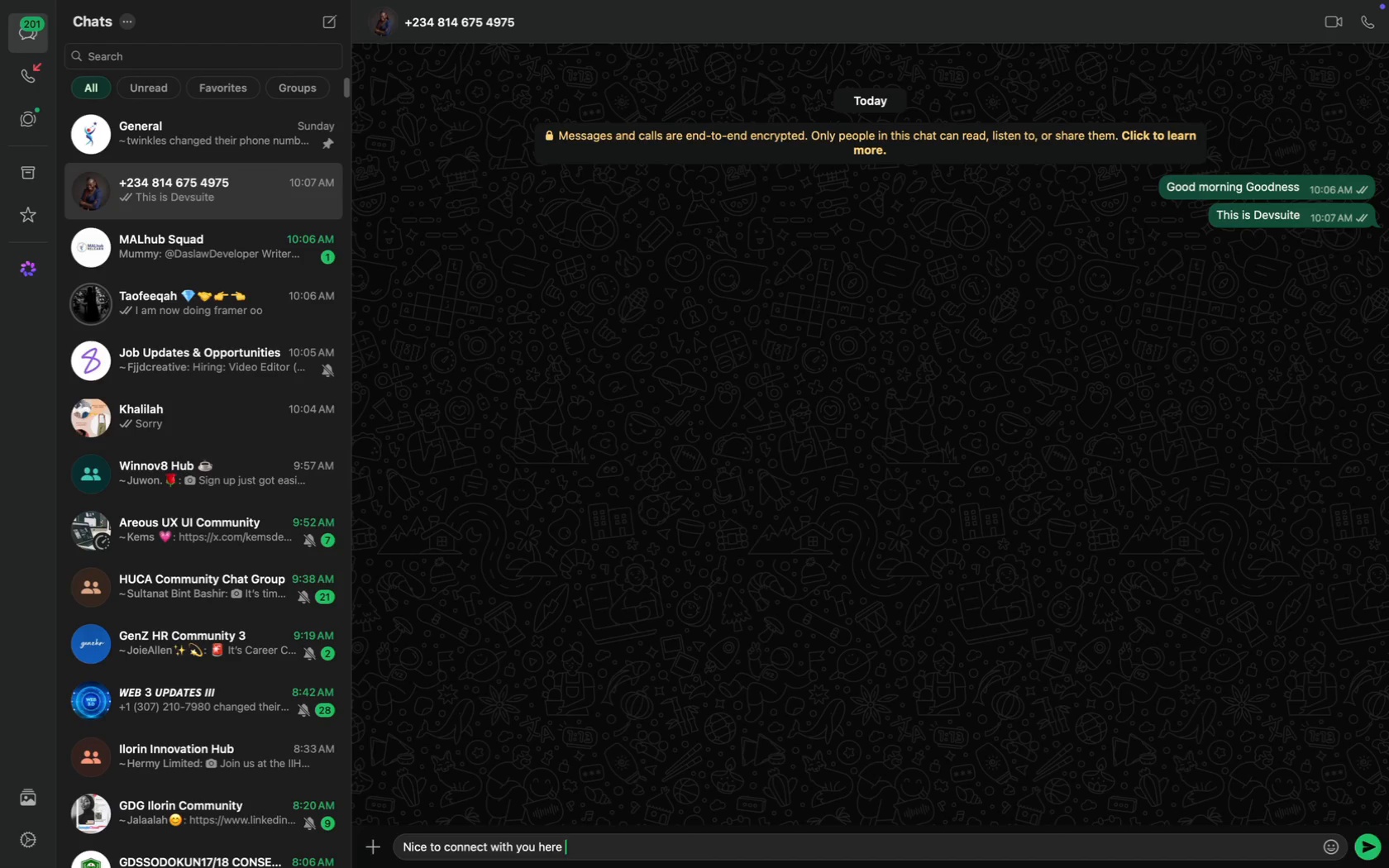 
key(Enter)
 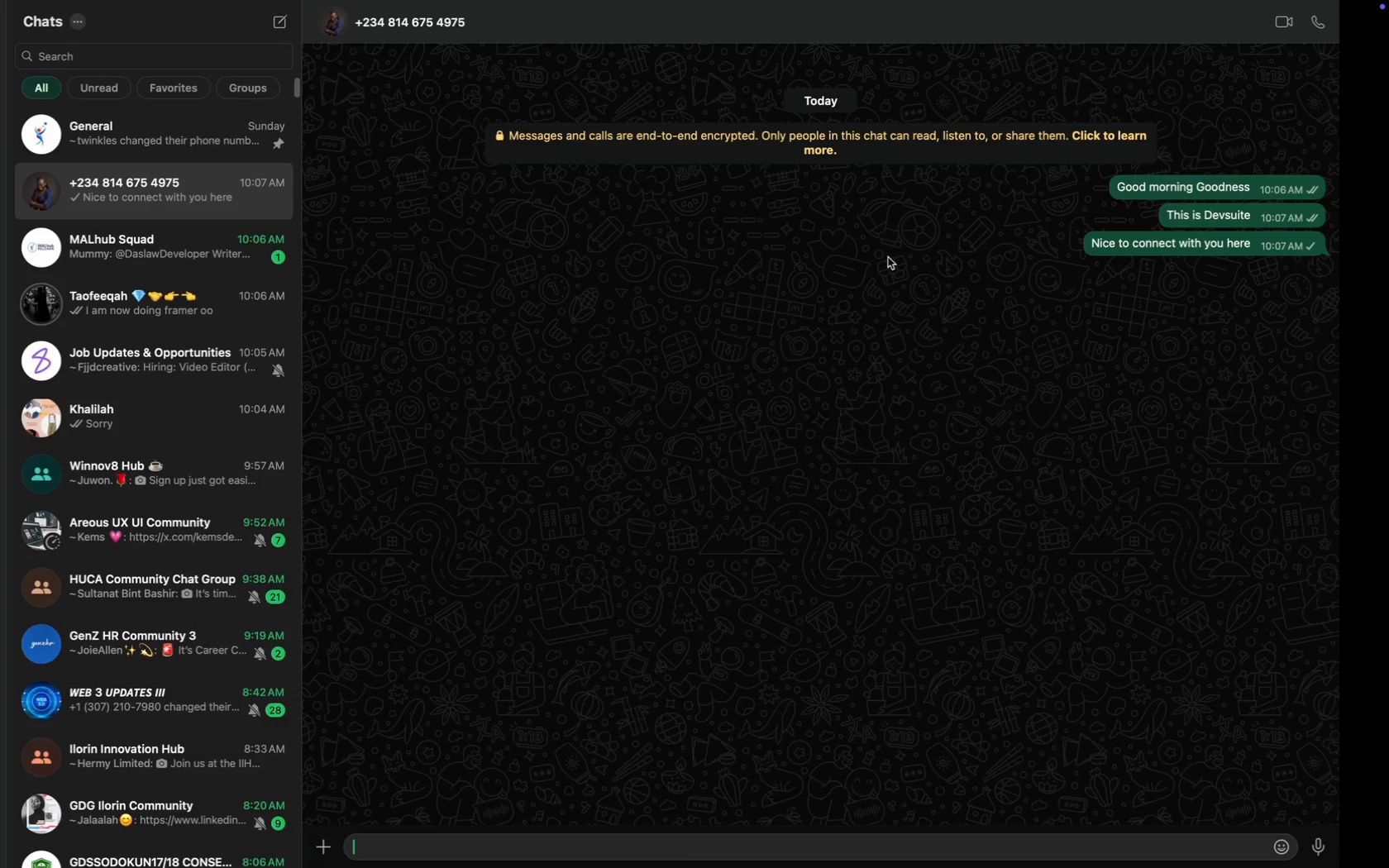 
type(I reach out to you on Linkedin )
 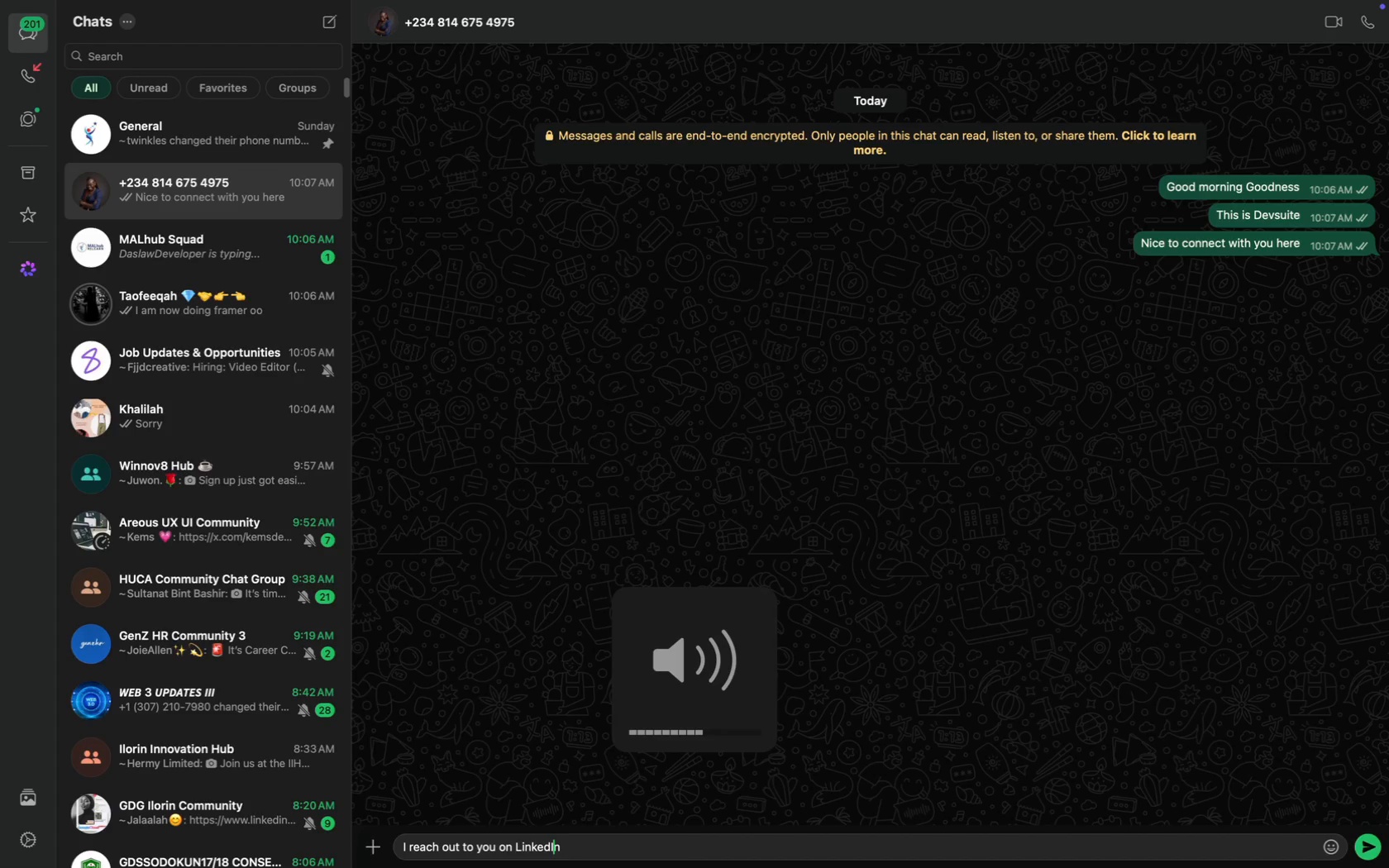 
wait(17.89)
 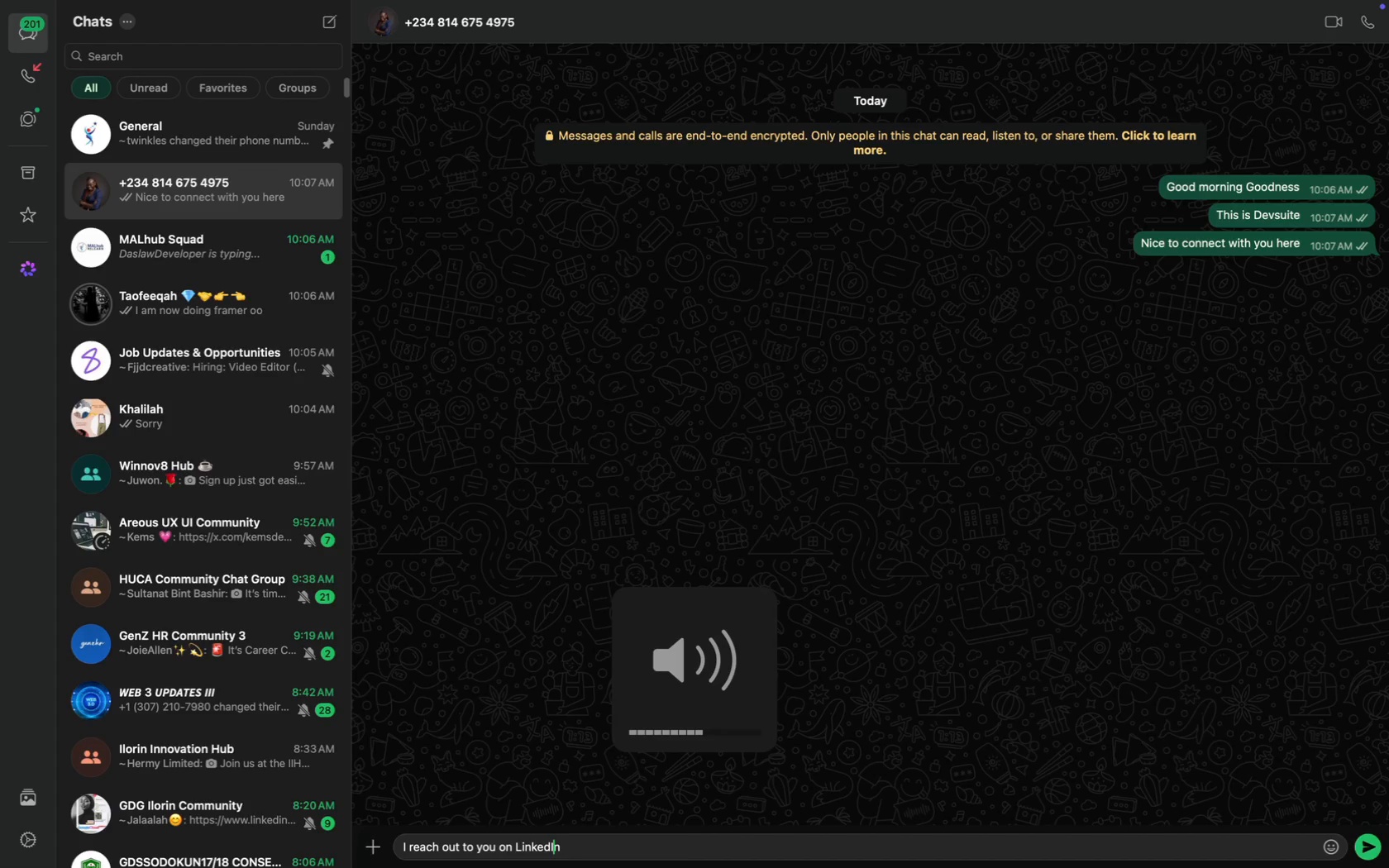 
left_click([567, 849])
 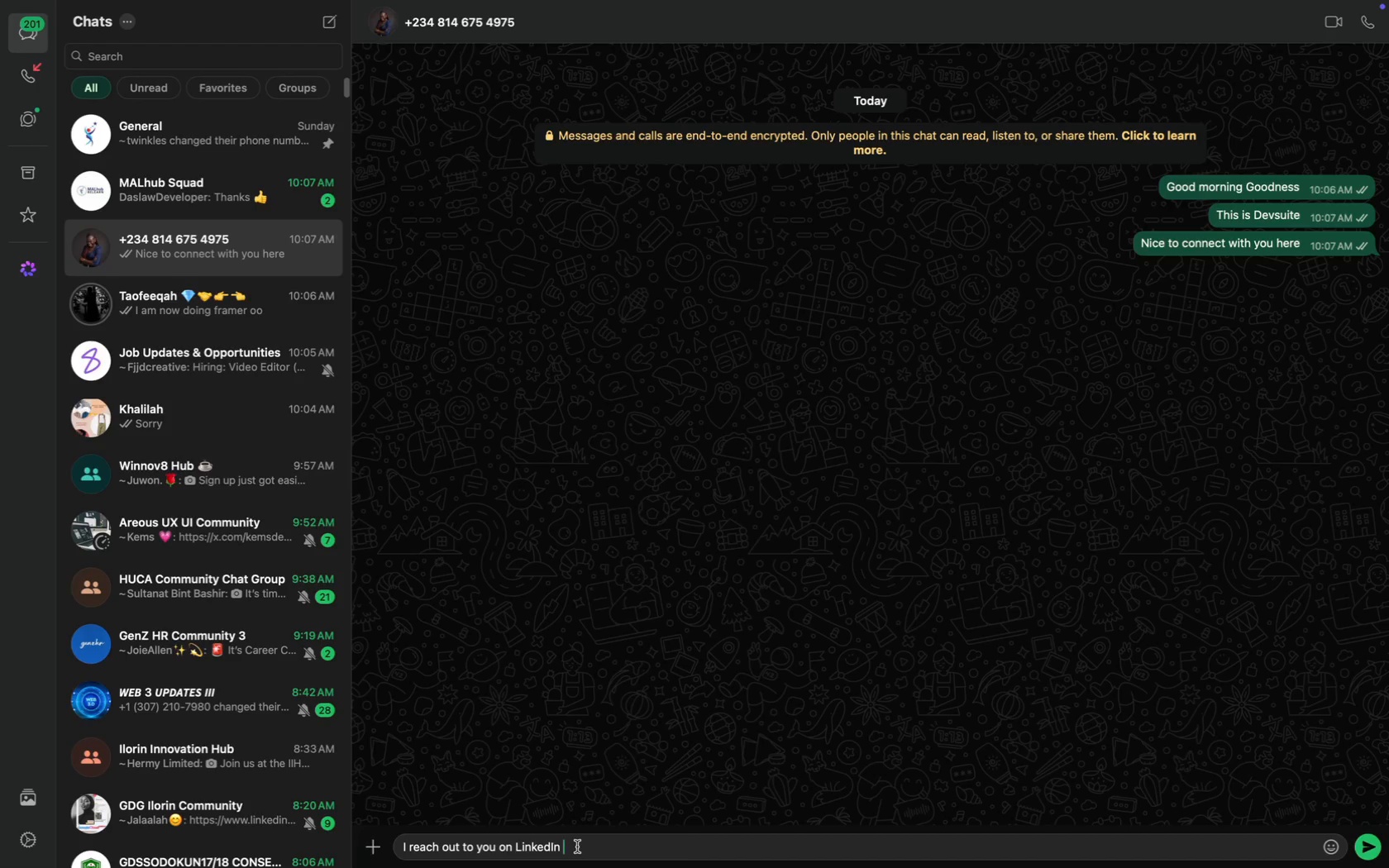 
type(regarding )
 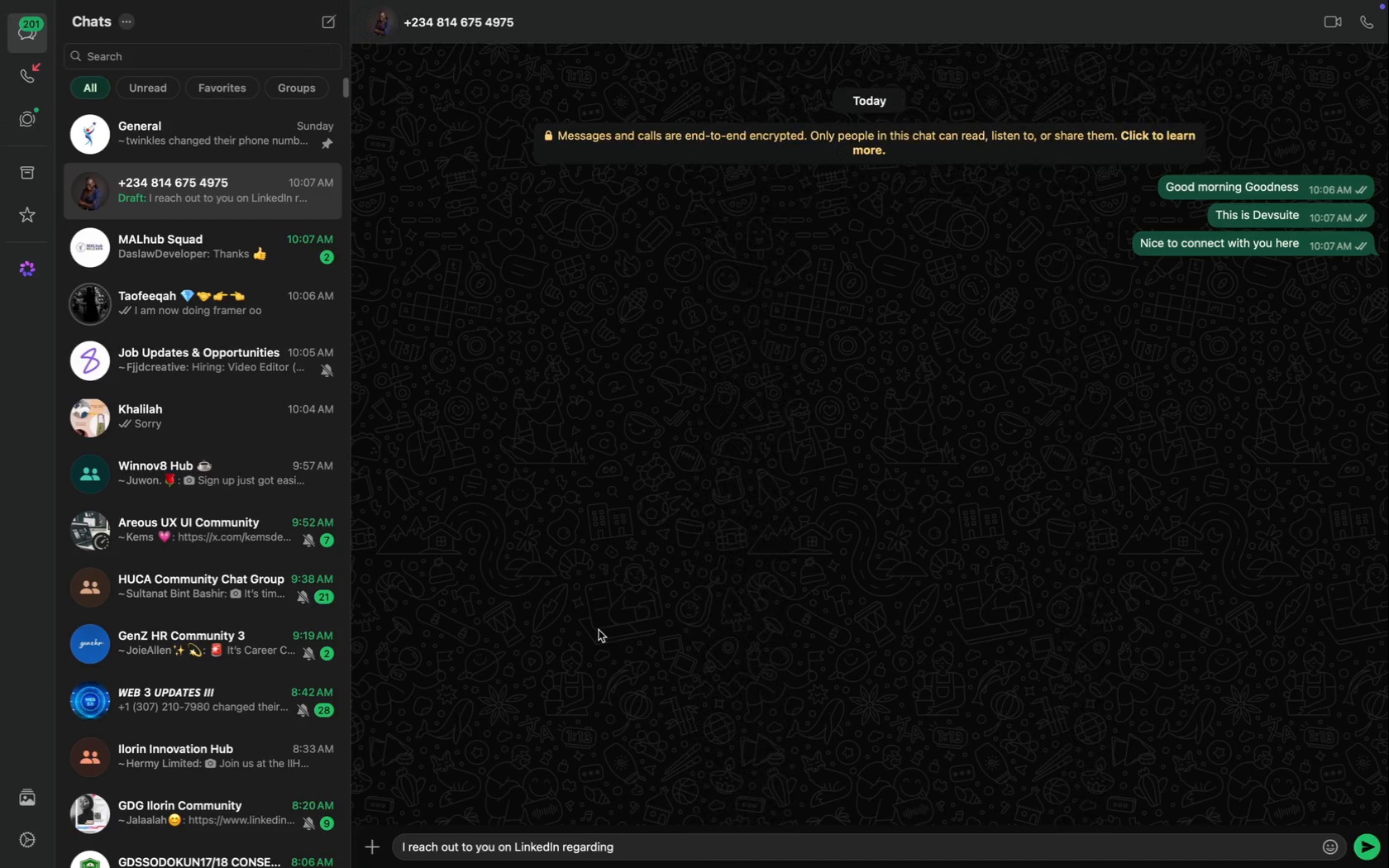 
type(an event I want to )
 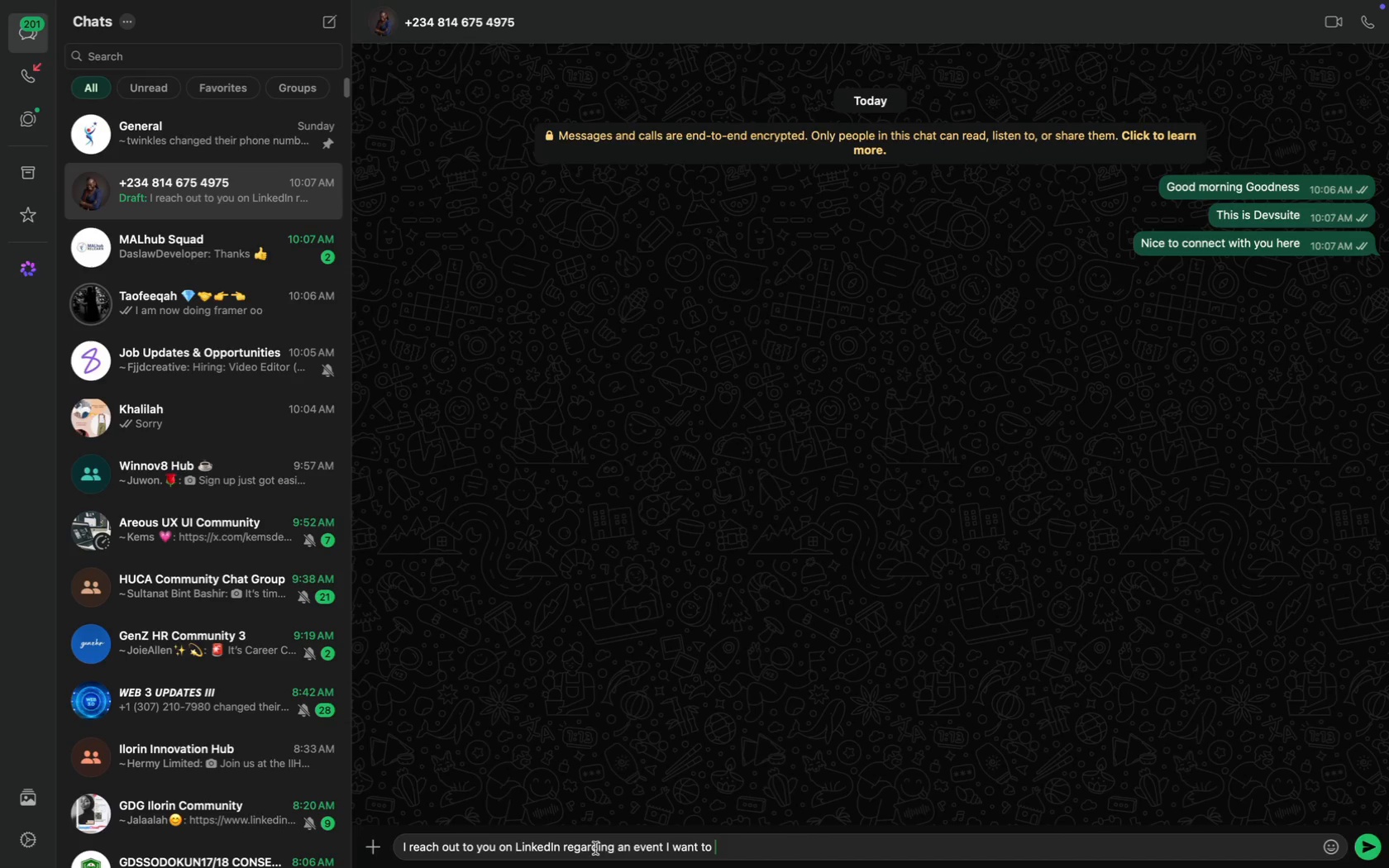 
left_click([631, 847])
 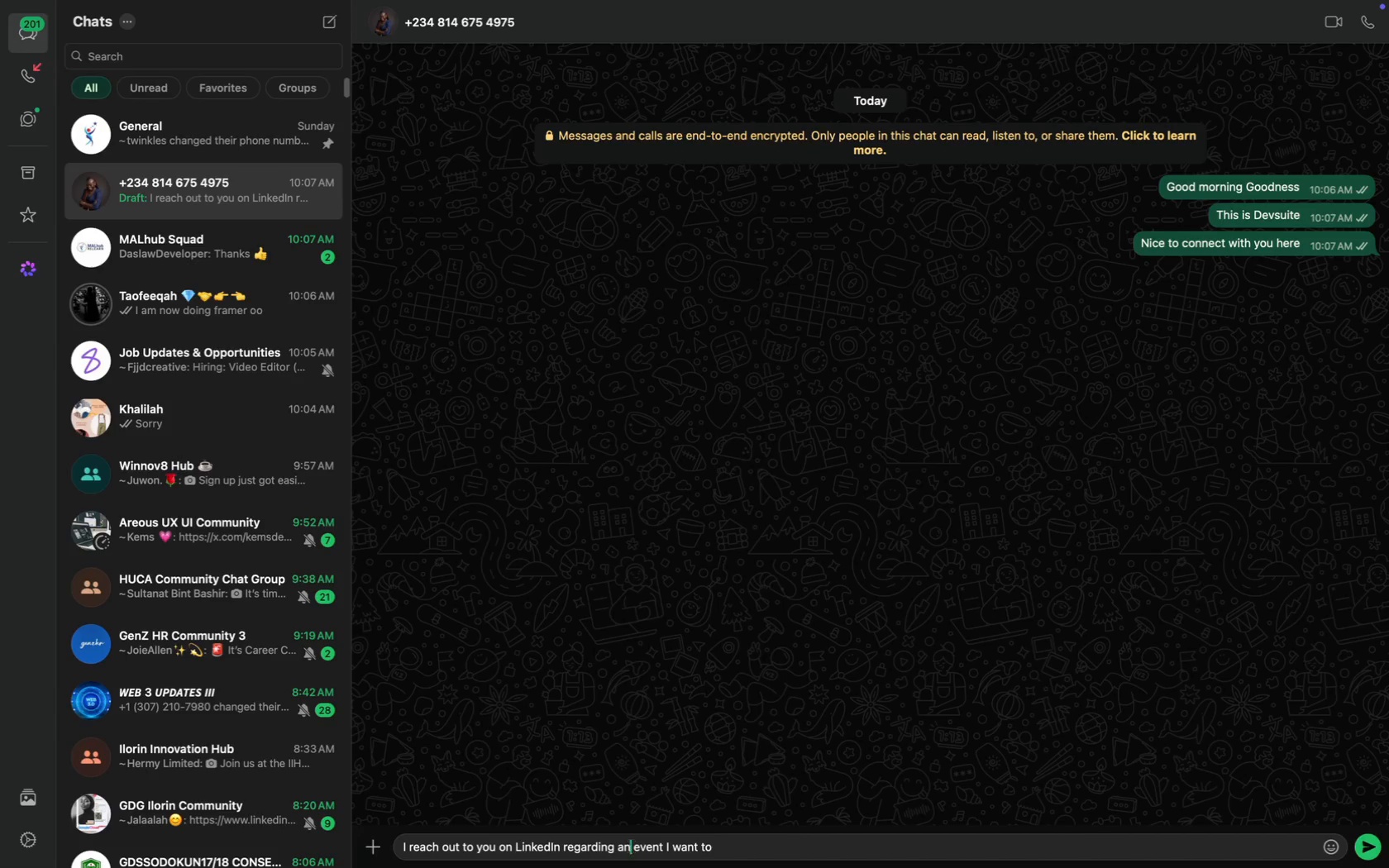 
key(Backspace)
type( virtual)
 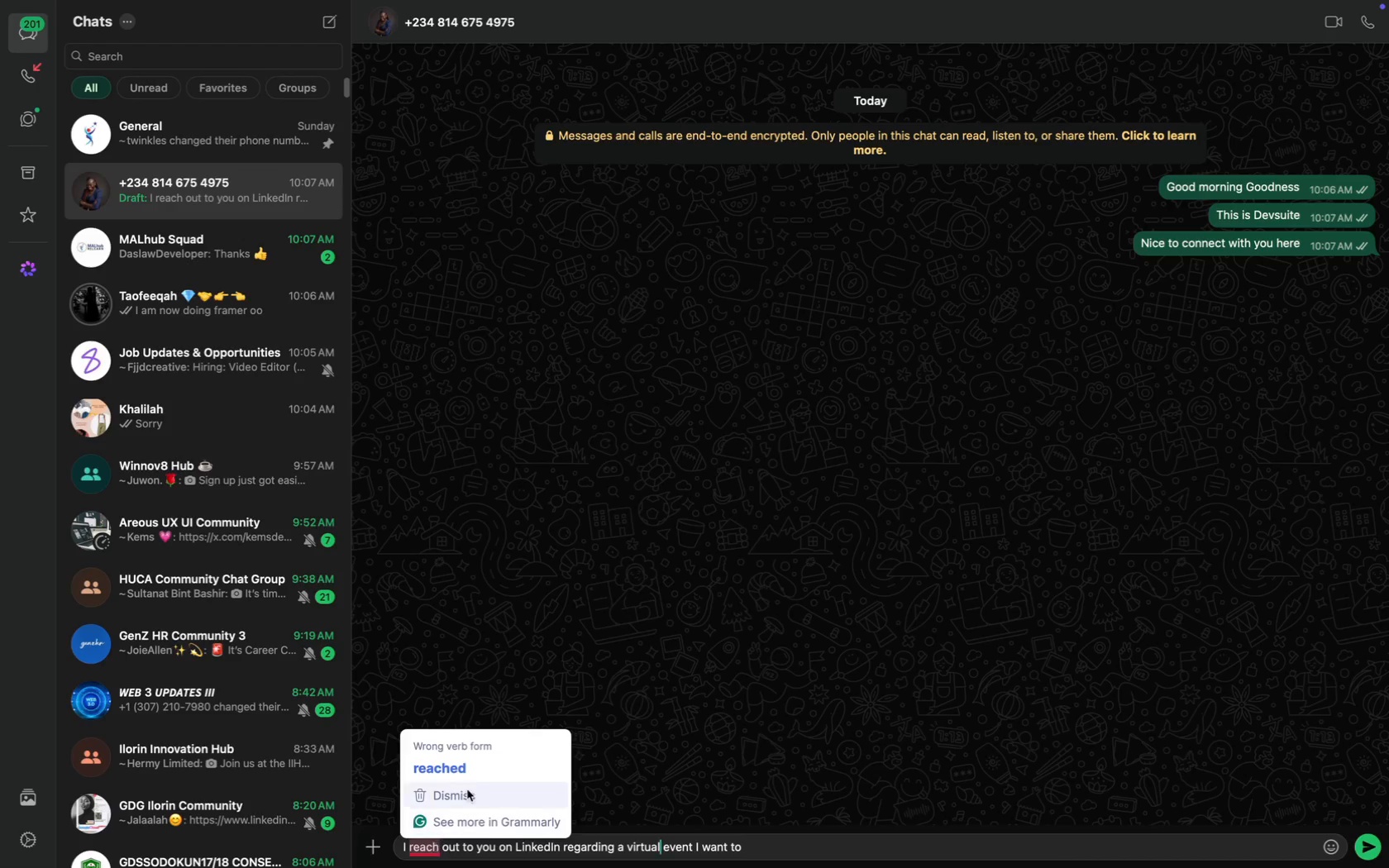 
left_click([489, 773])
 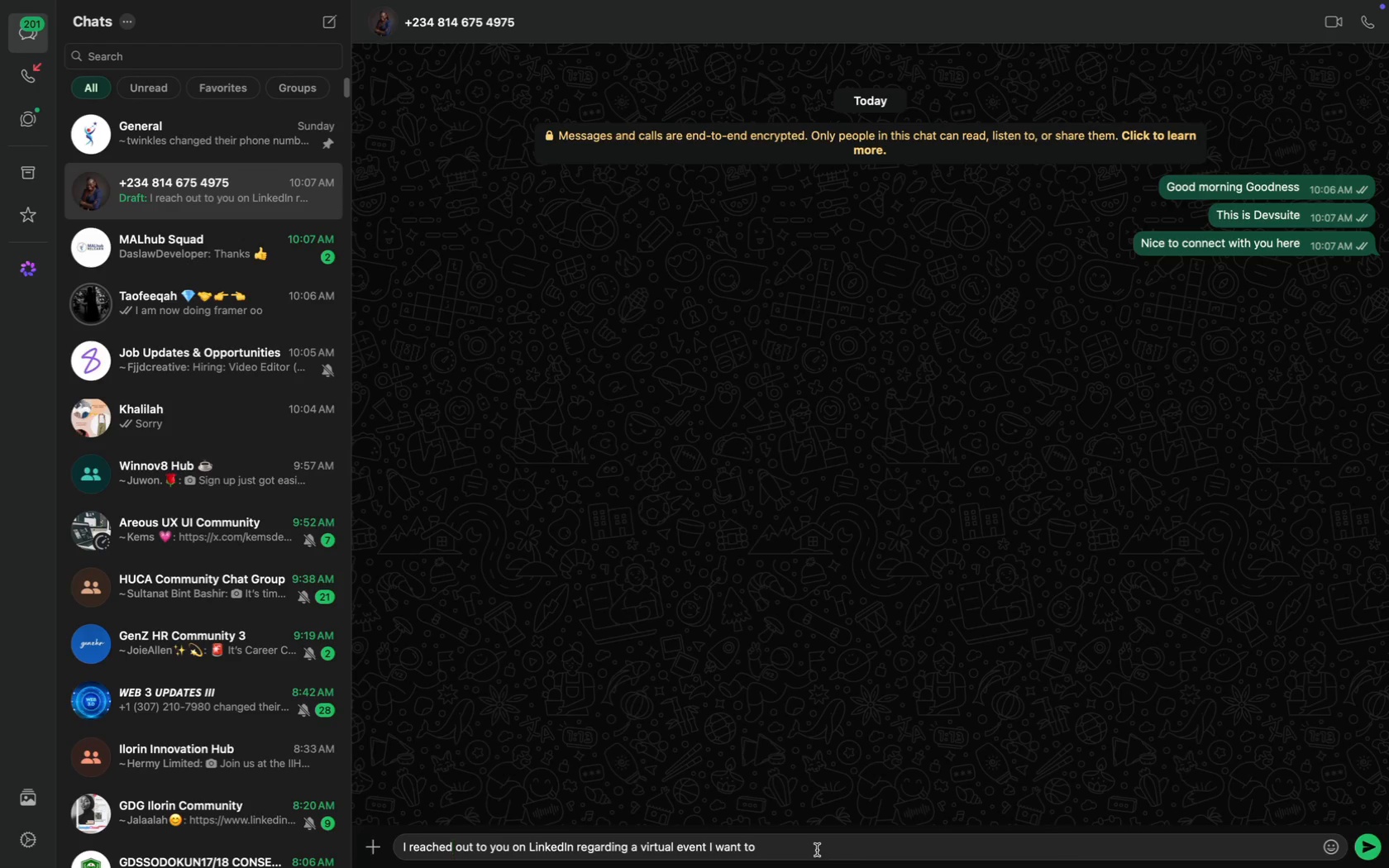 
left_click([817, 849])
 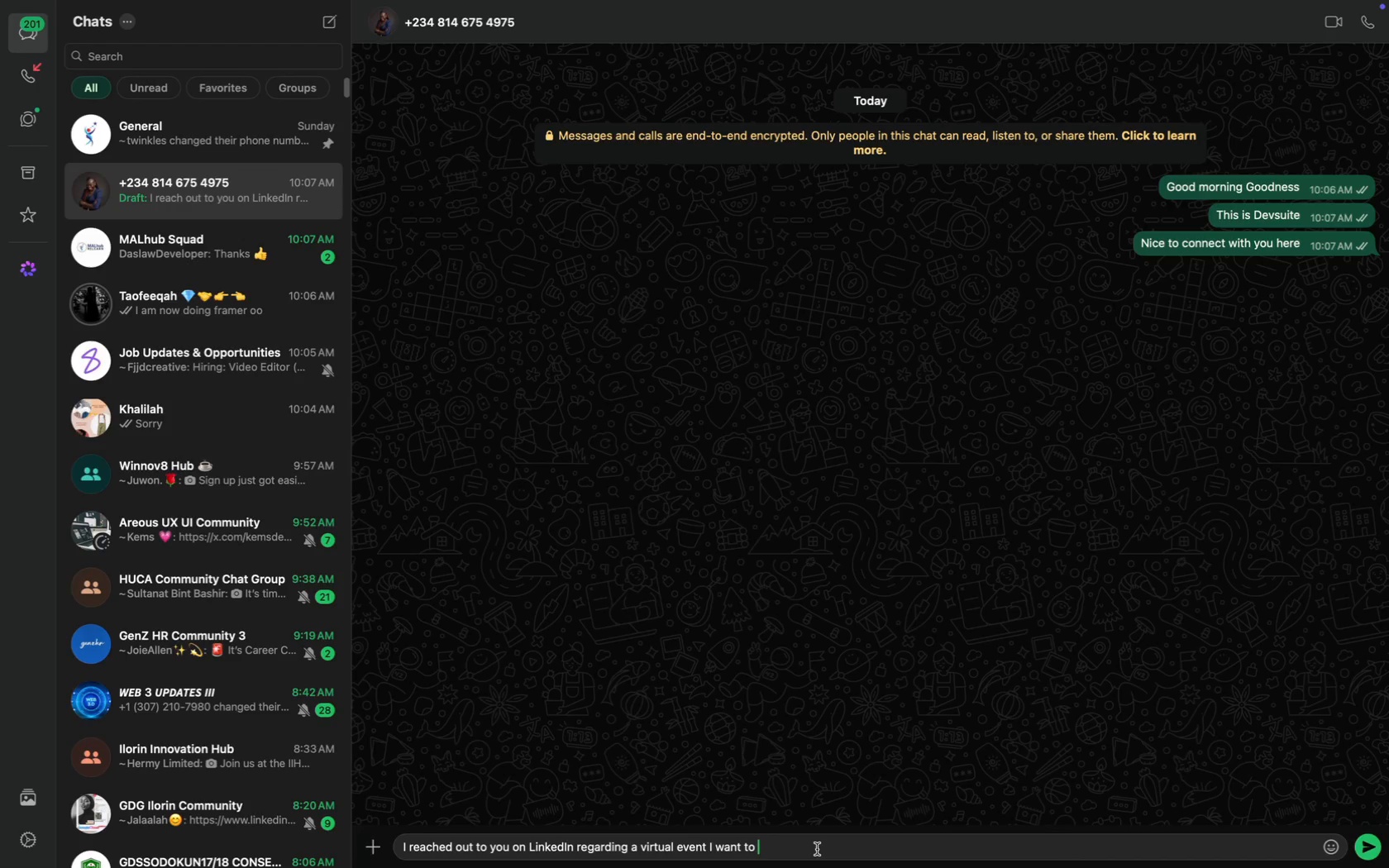 
type(host )
 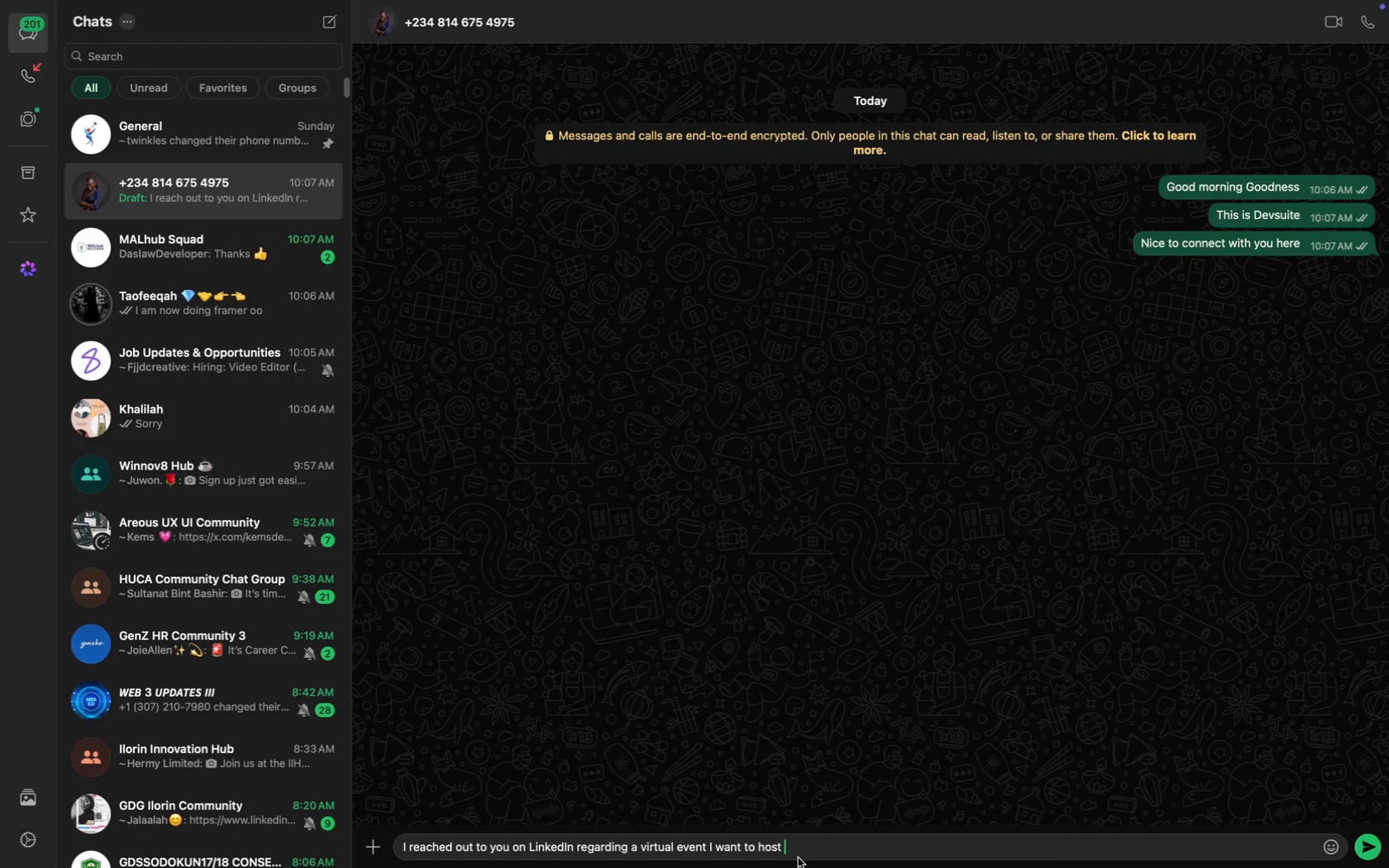 
hold_key(key=Backspace, duration=0.81)
 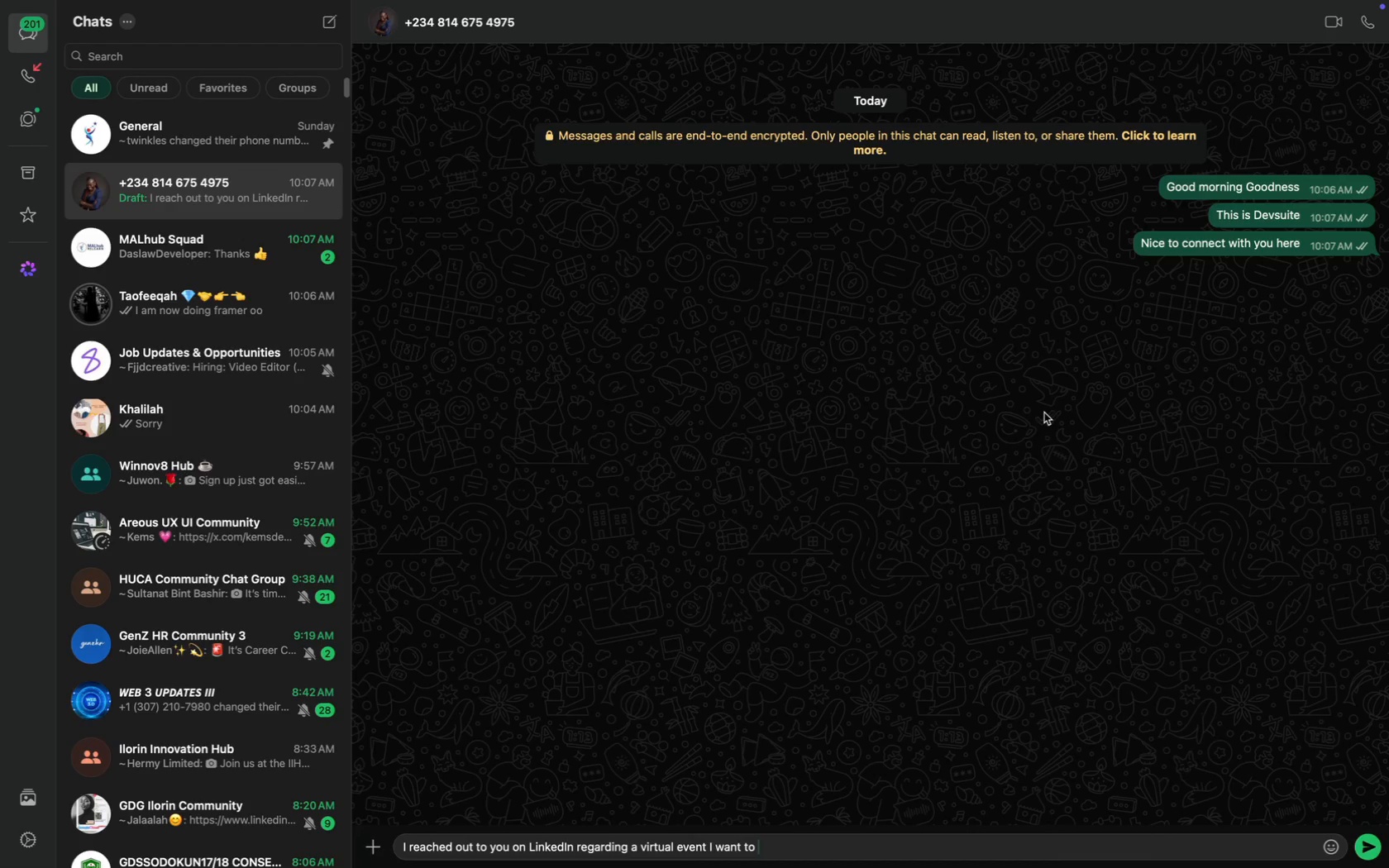 
key(Backspace)
key(Backspace)
key(Backspace)
type( we want to host at MALhub)
 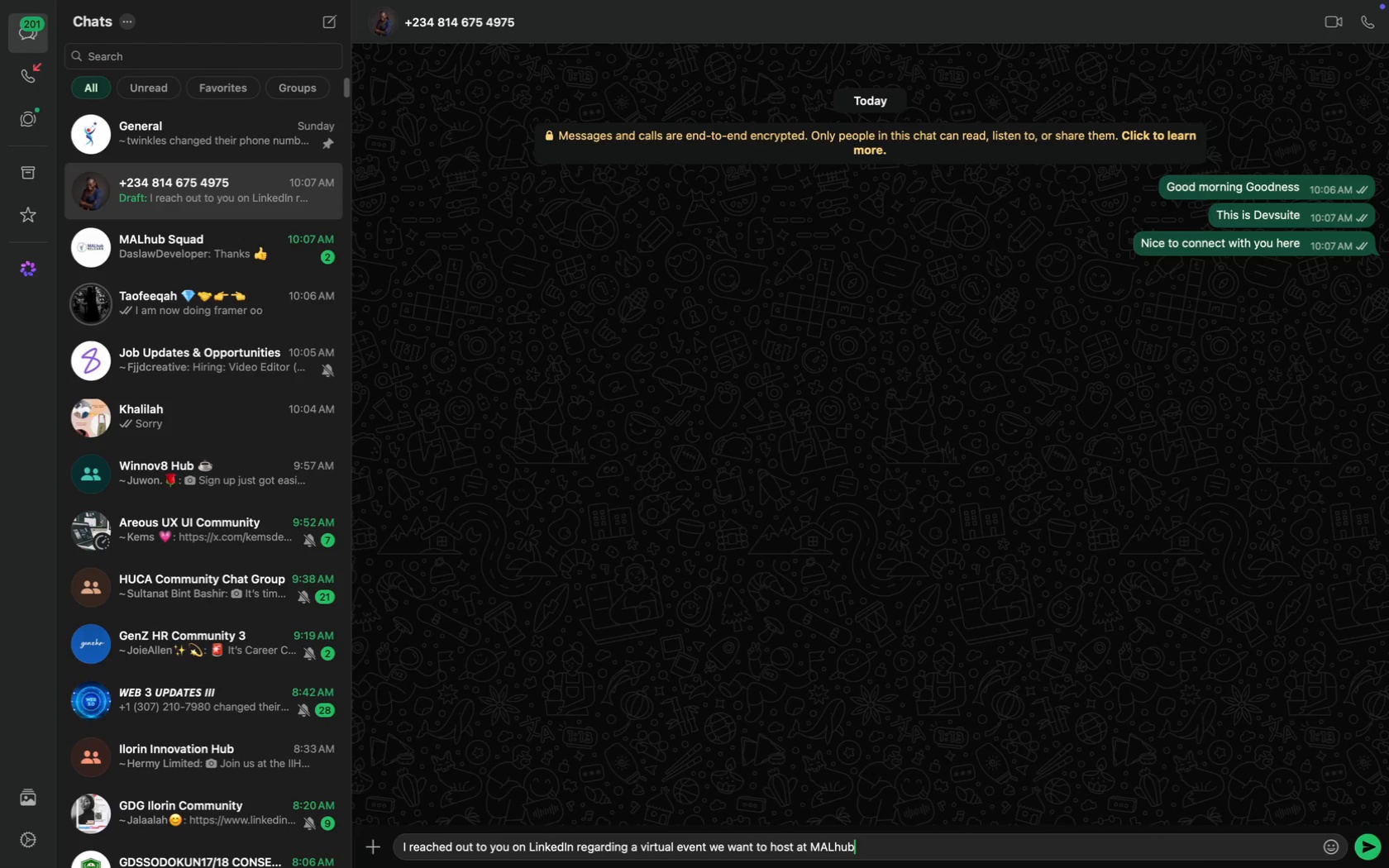 
key(Enter)
 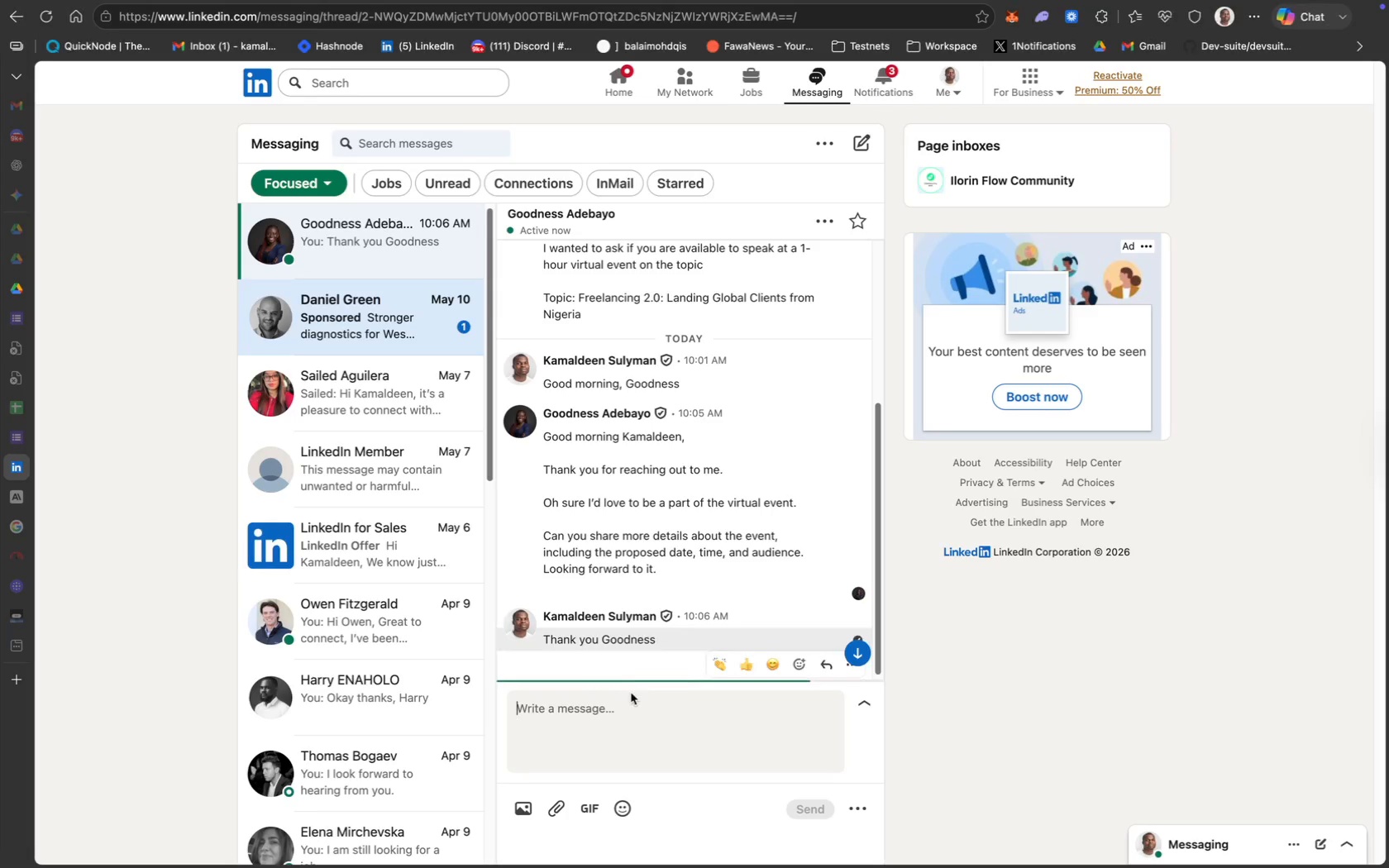 
scroll: coordinate [761, 431], scroll_direction: down, amount: 41.0
 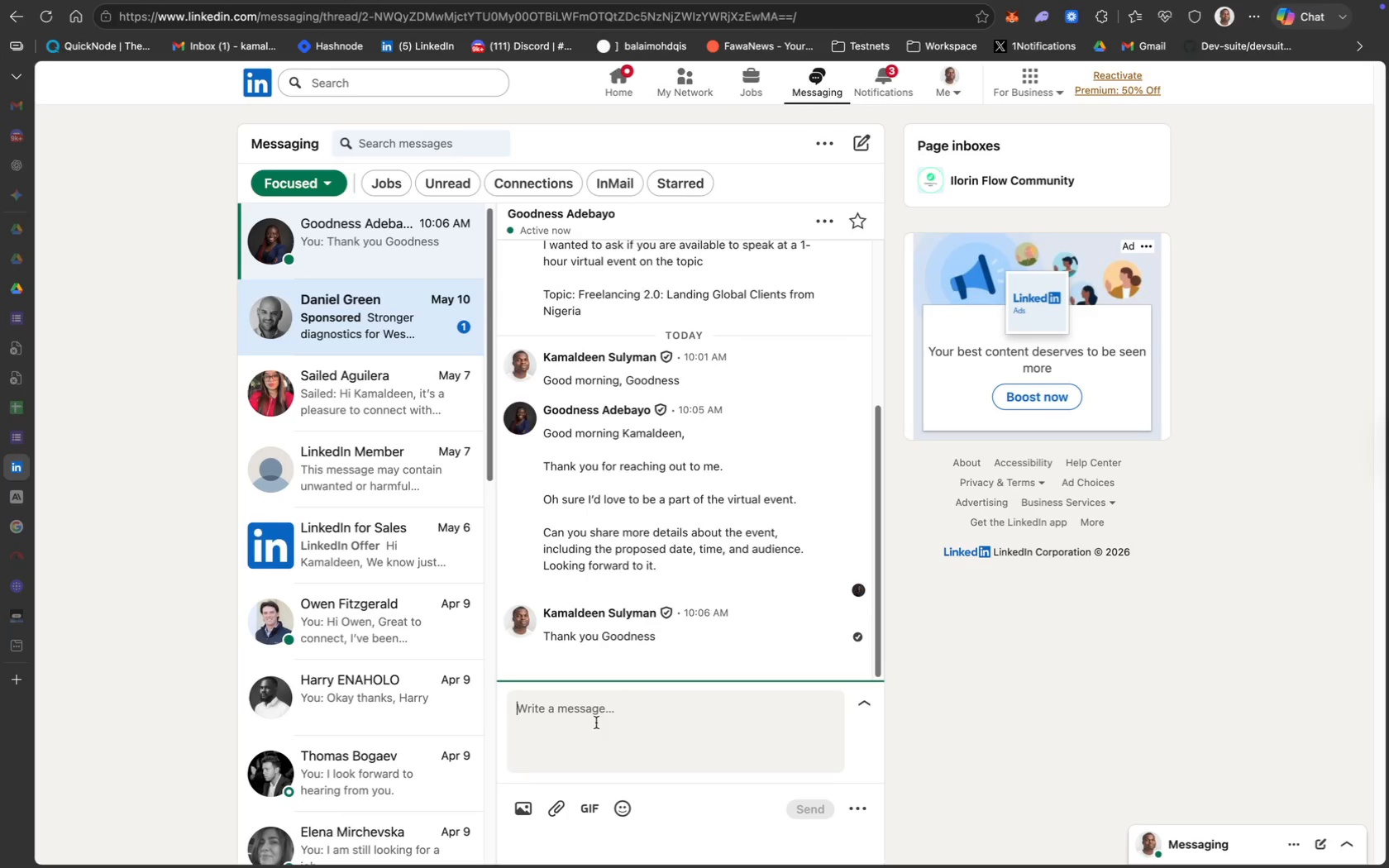 
type(I will b)
 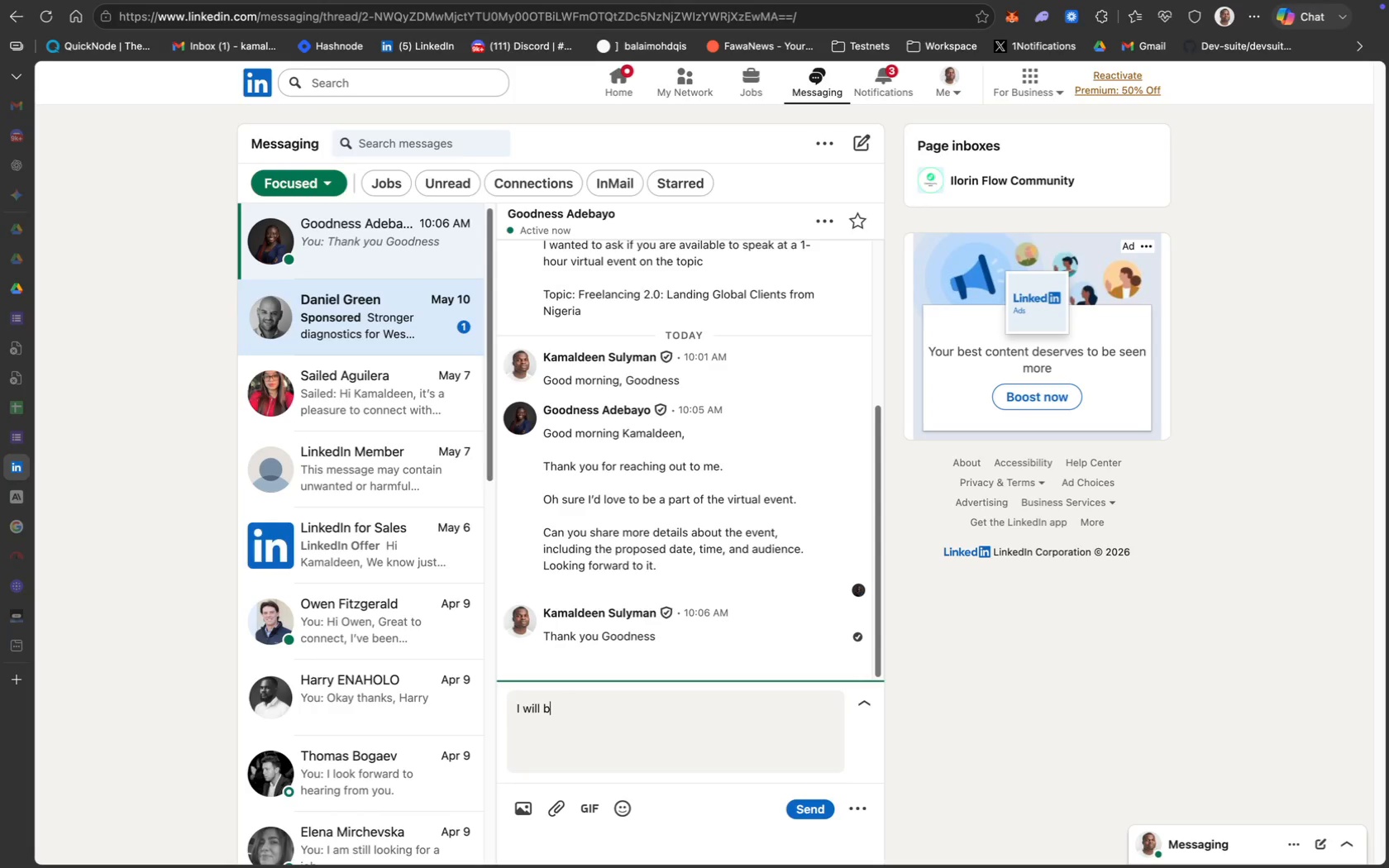 
key(Meta+CommandLeft)
 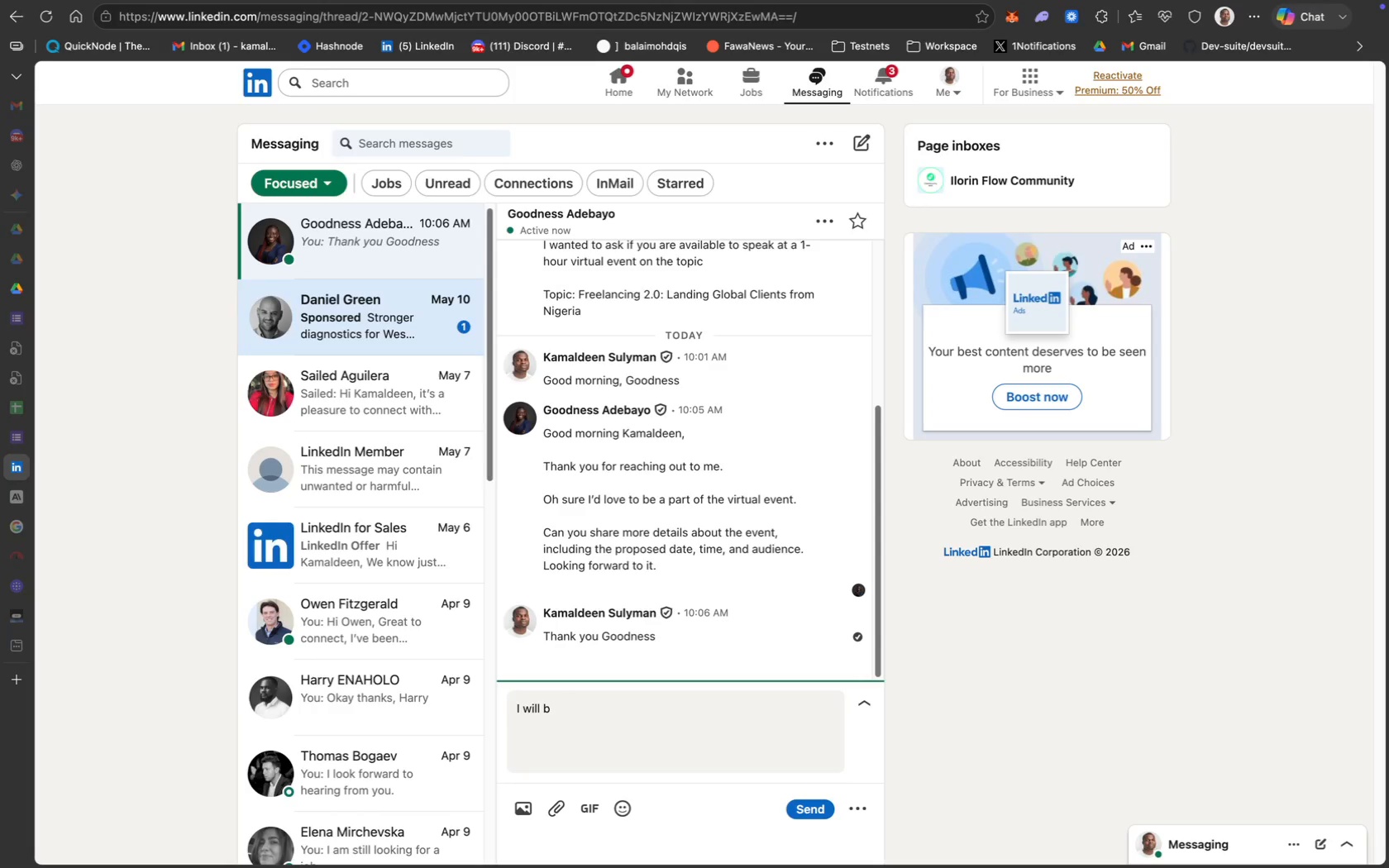 
key(Meta+A)
 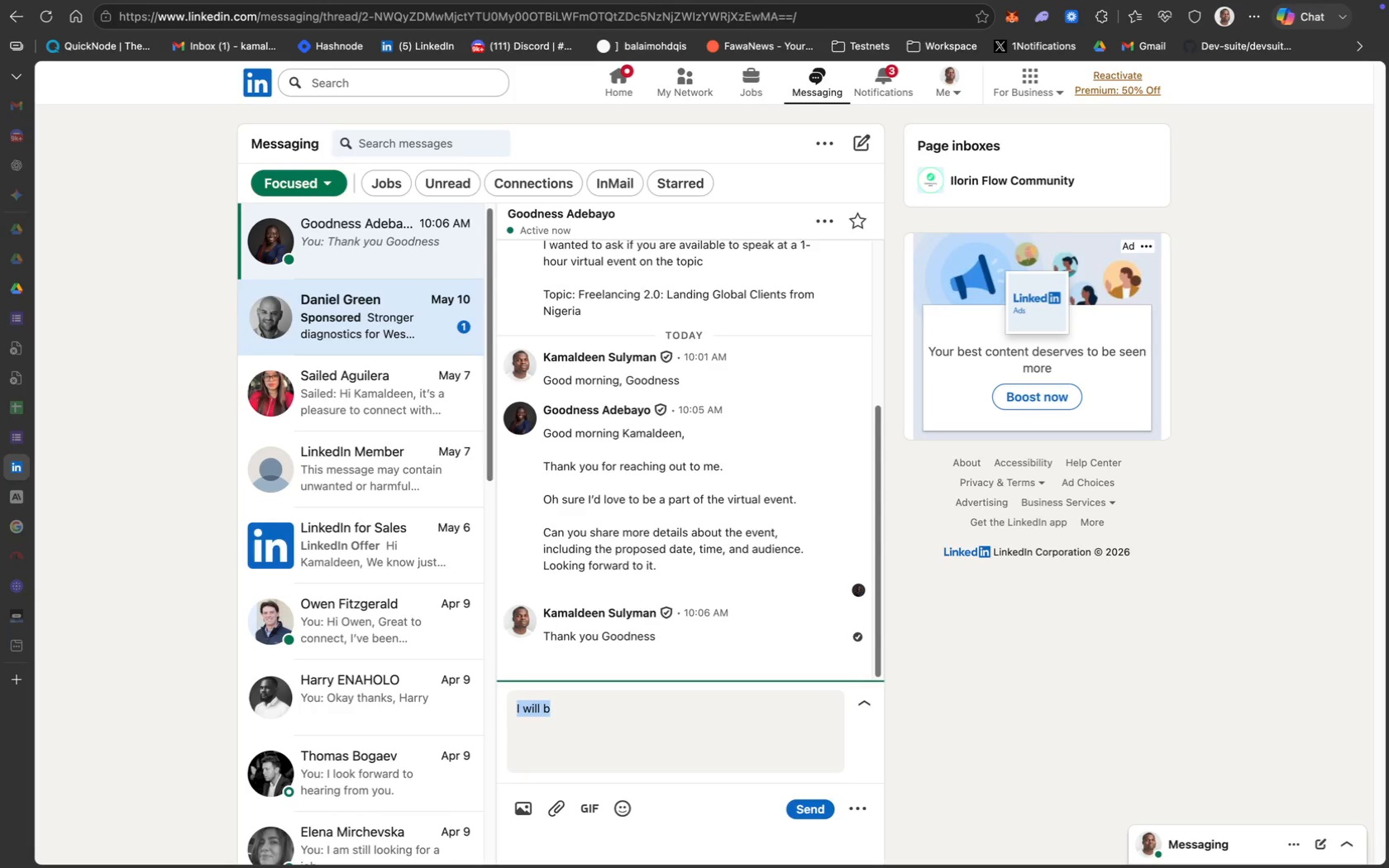 
type(I will be sg)
key(Backspace)
type(haring you more details about the event on Whatsao)
key(Backspace)
key(Backspace)
type( )
 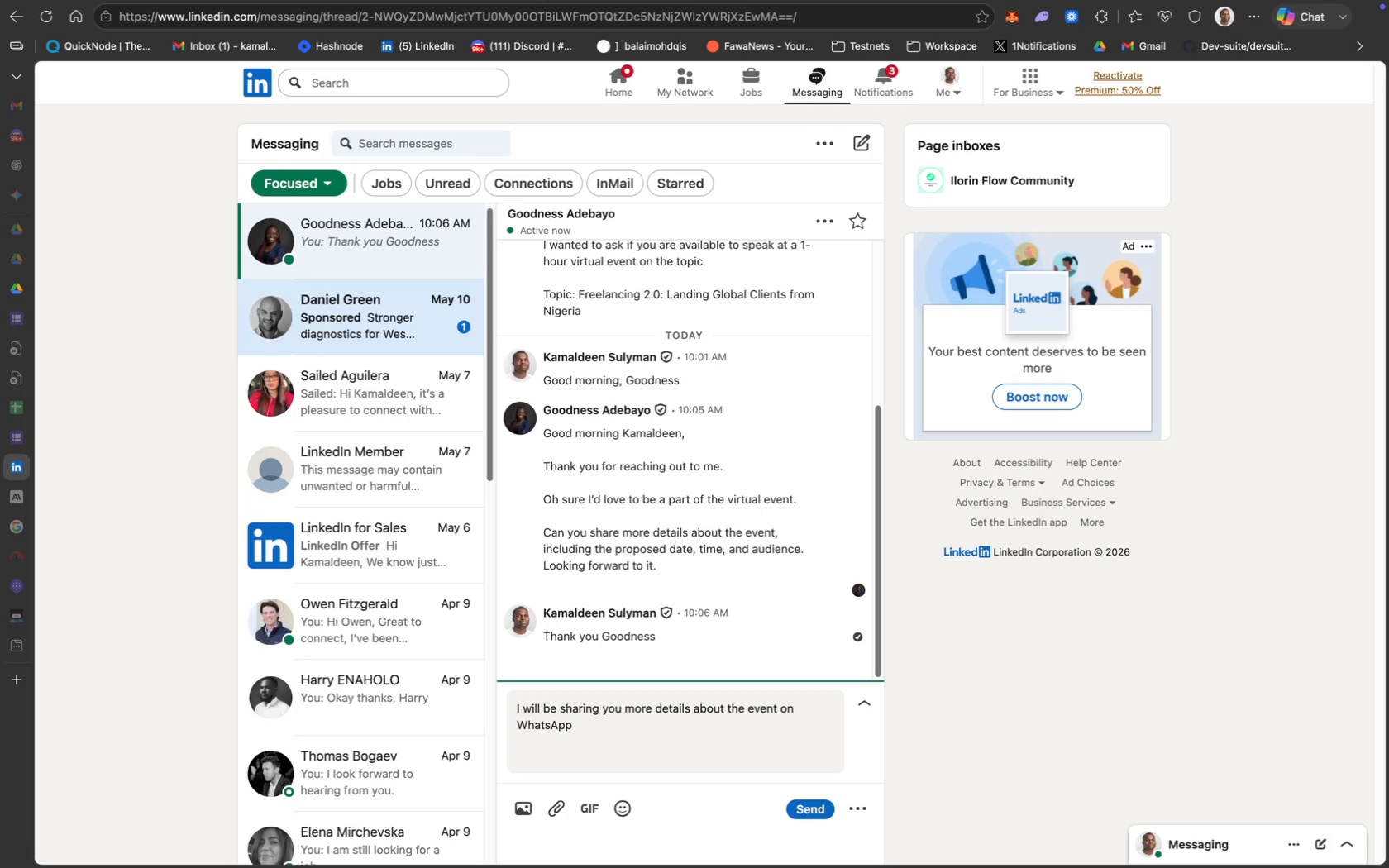 
key(Enter)
 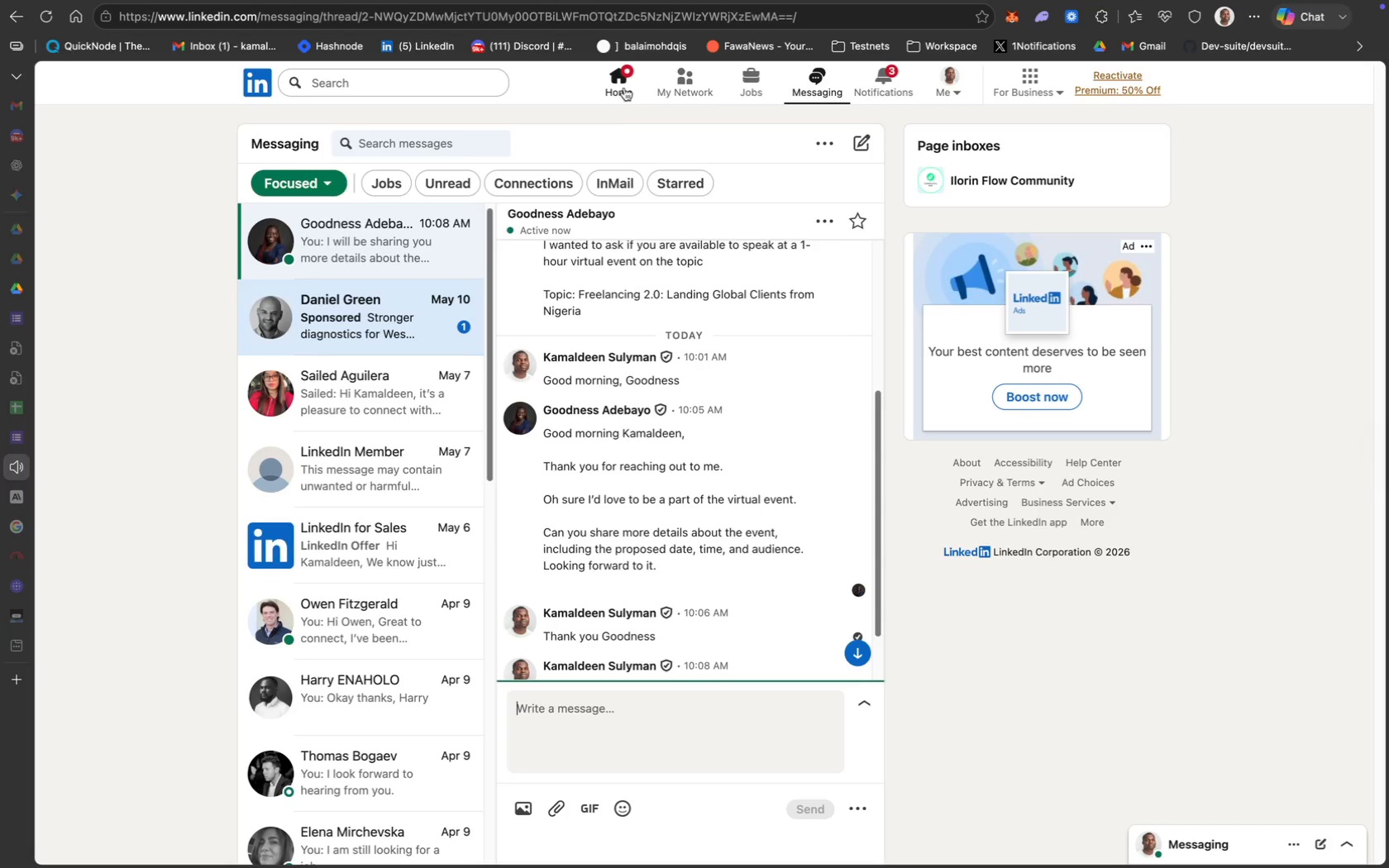 
wait(8.49)
 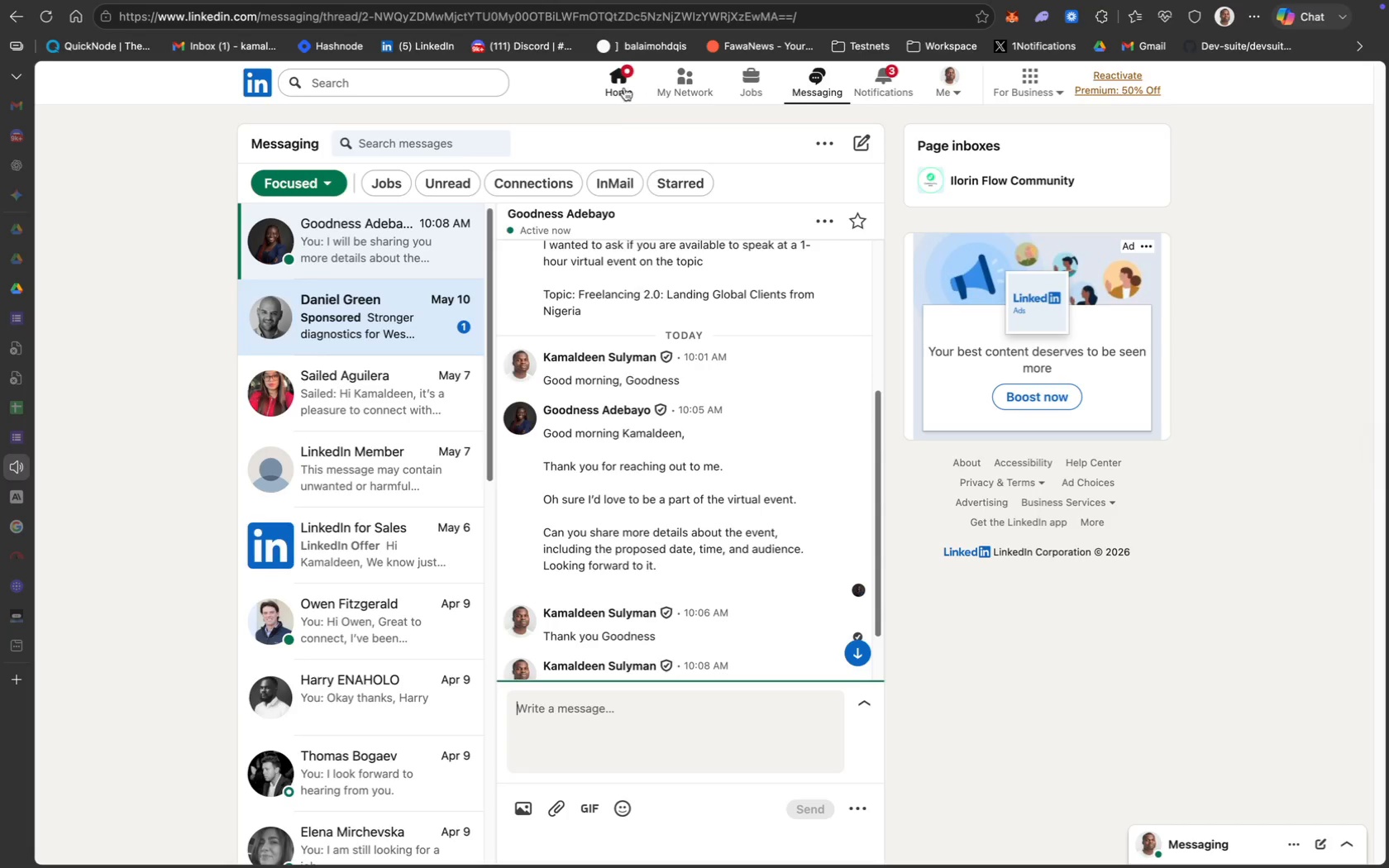 
left_click([202, 299])
 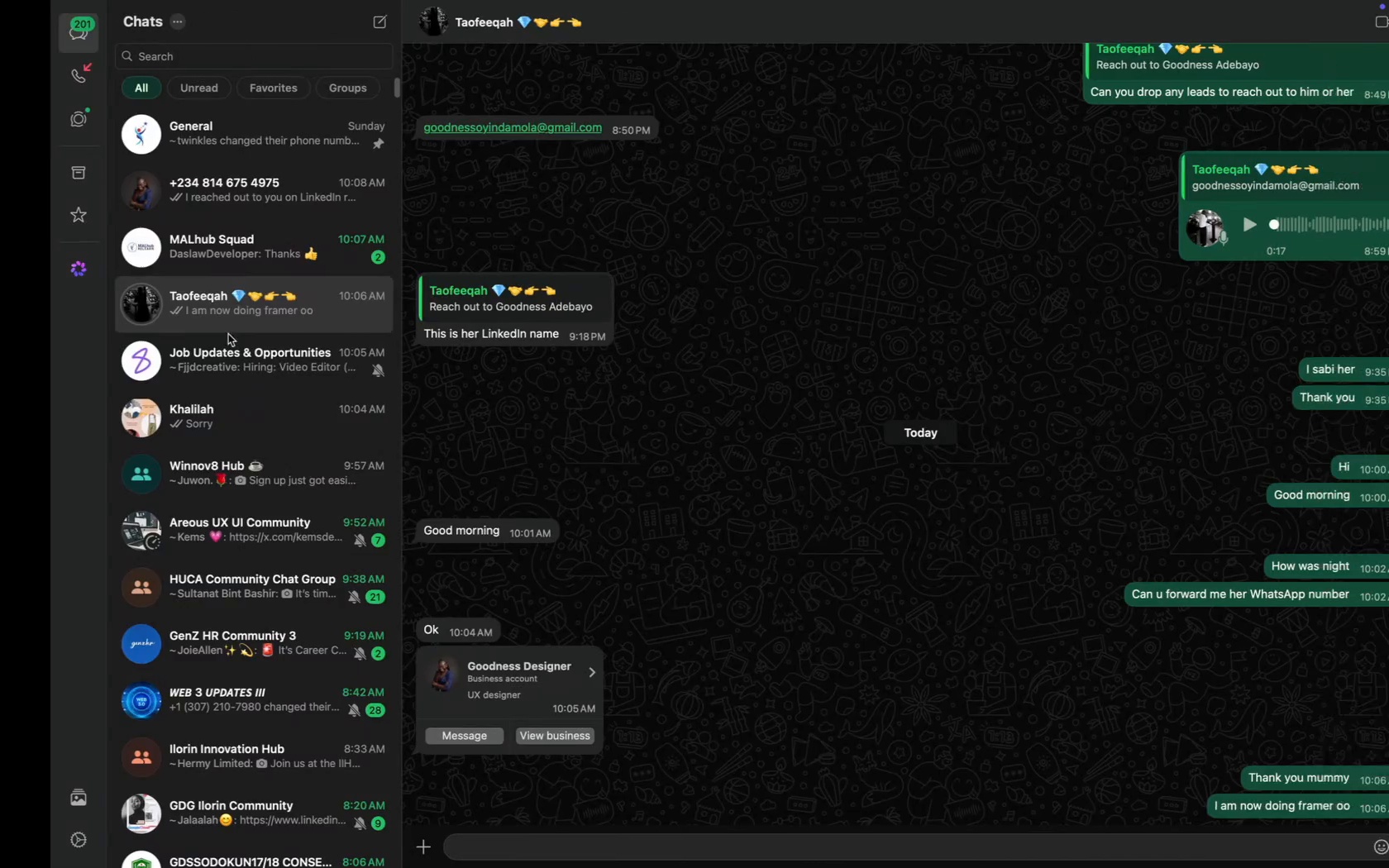 
left_click([237, 415])
 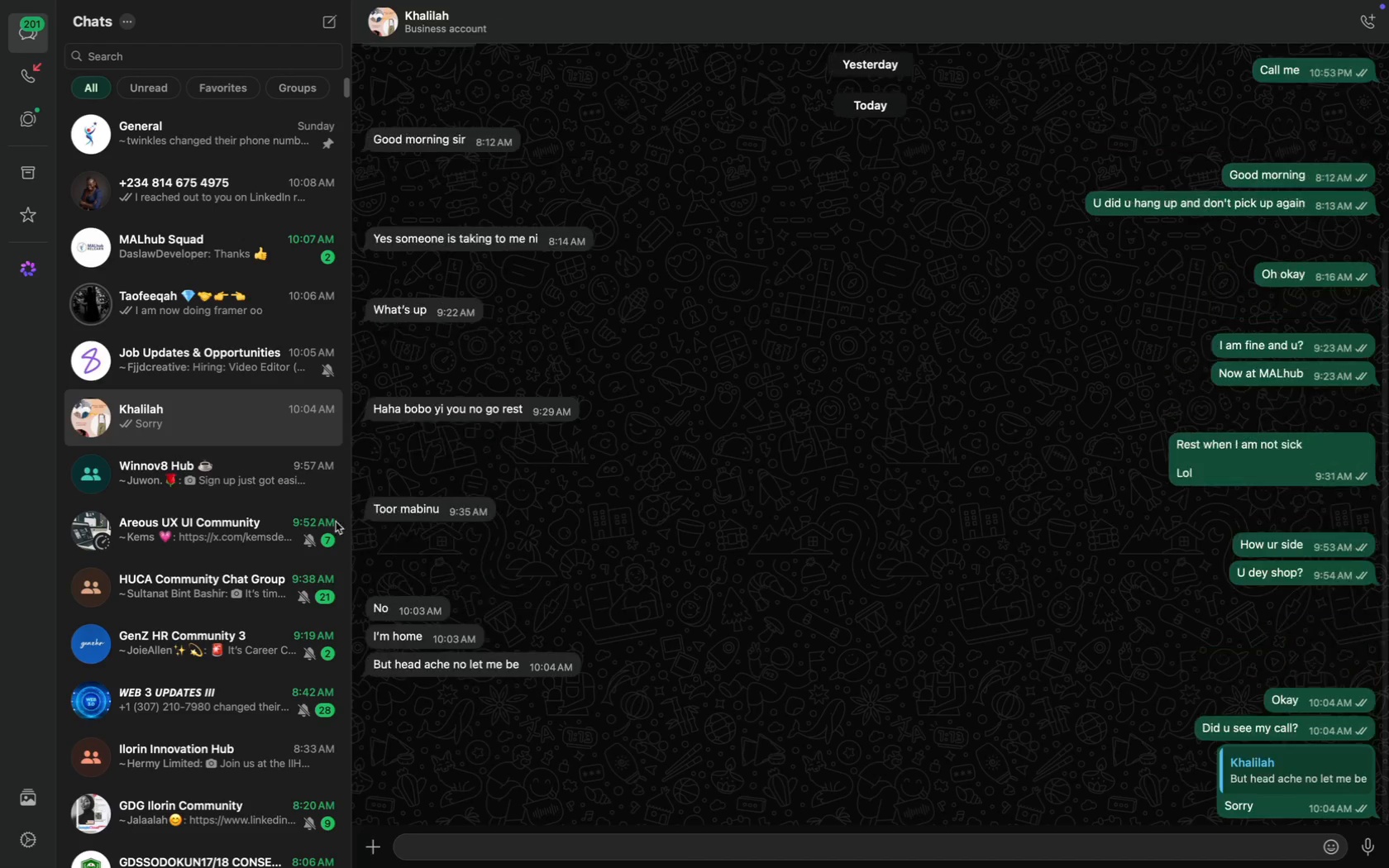 
left_click([207, 468])
 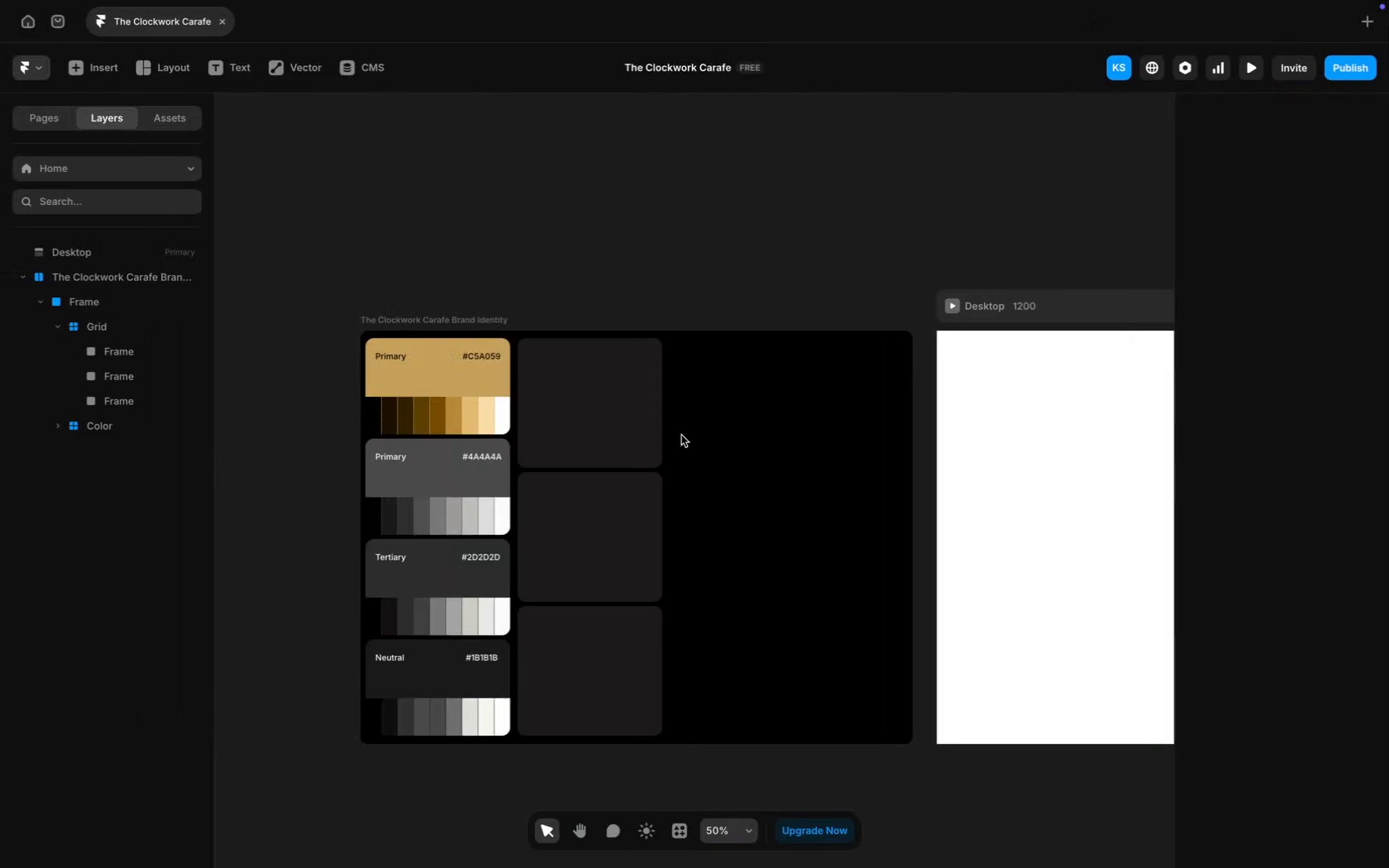 
left_click([561, 429])
 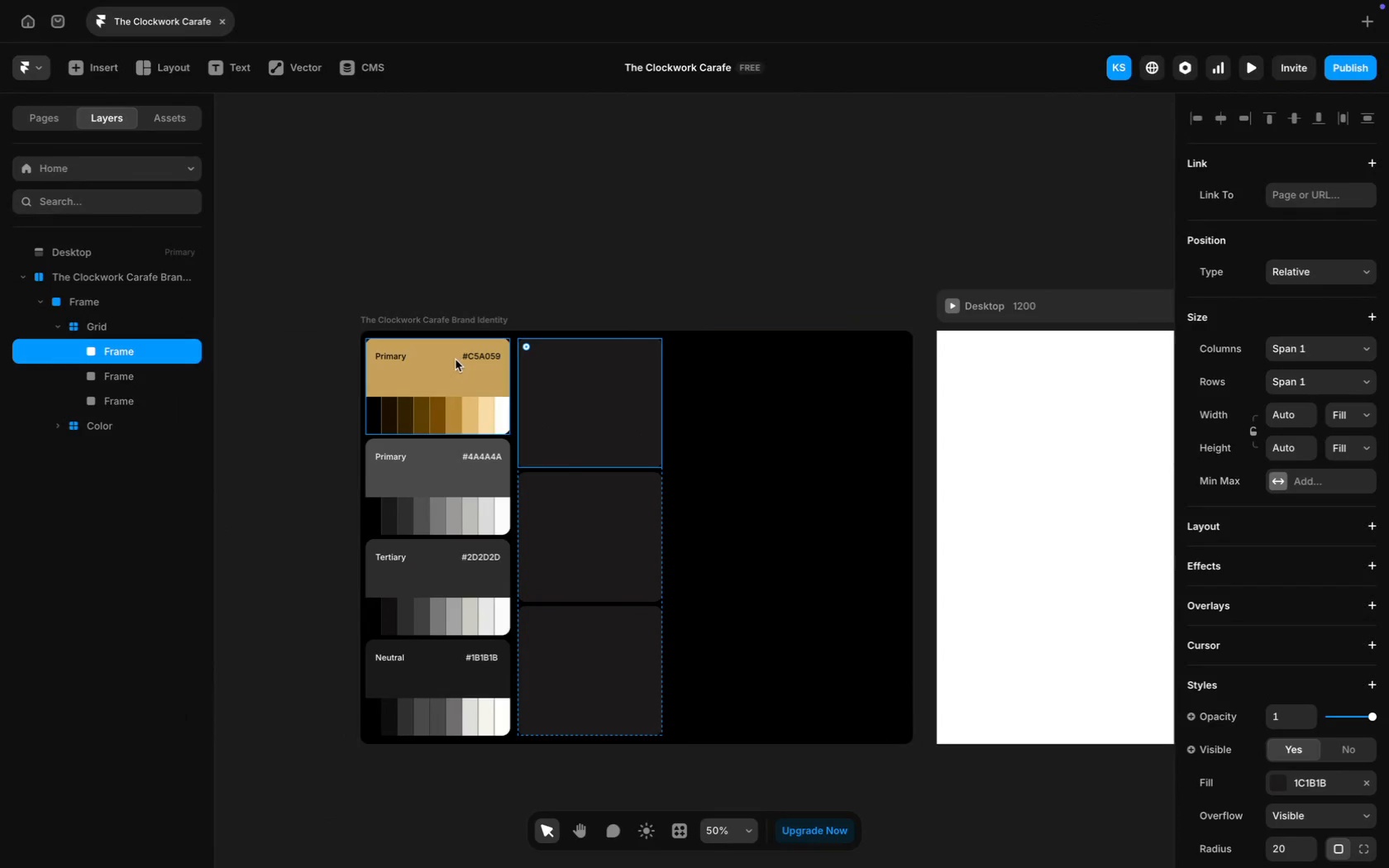 
left_click([400, 356])
 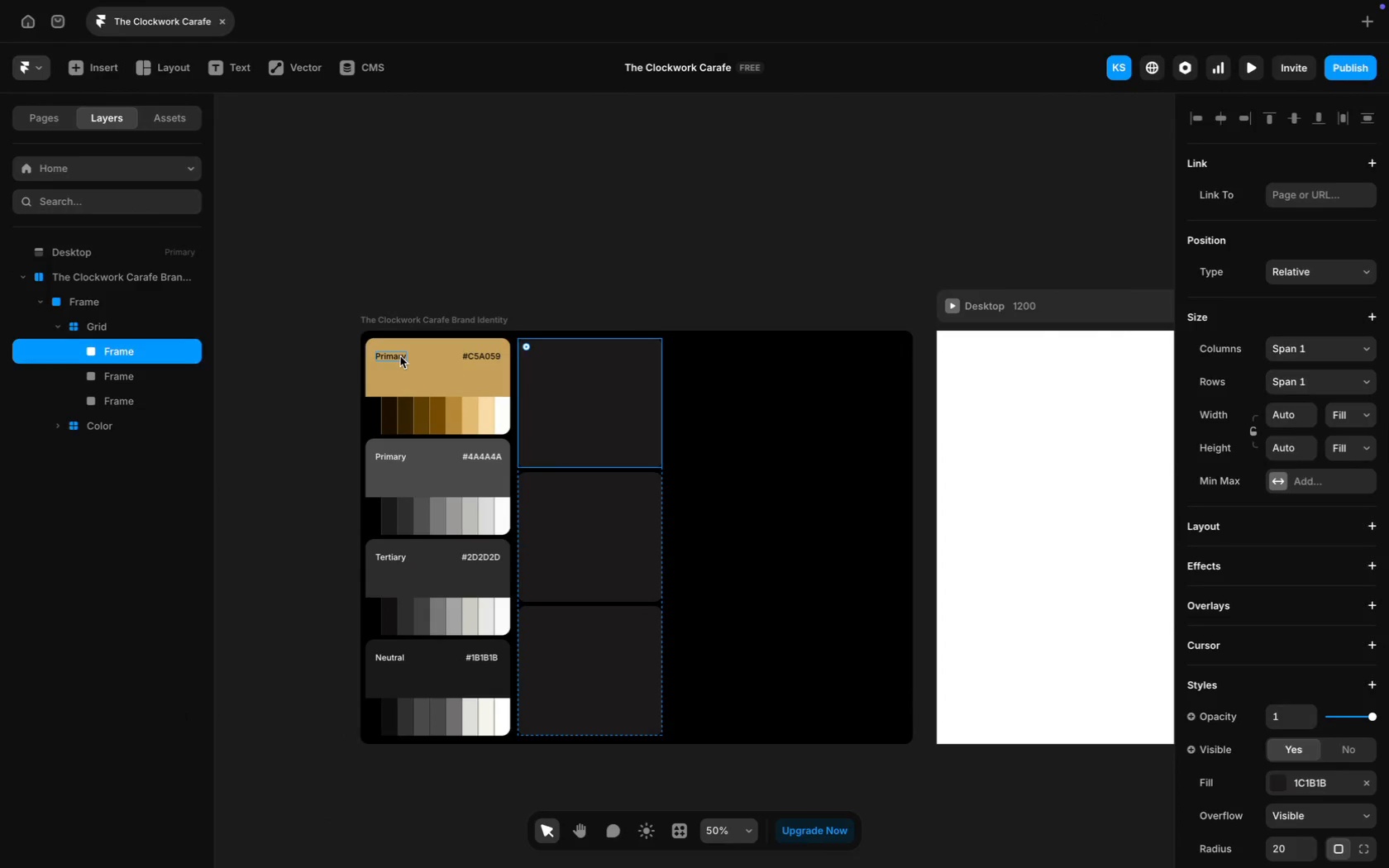 
hold_key(key=ShiftLeft, duration=1.51)
left_click([484, 359])
 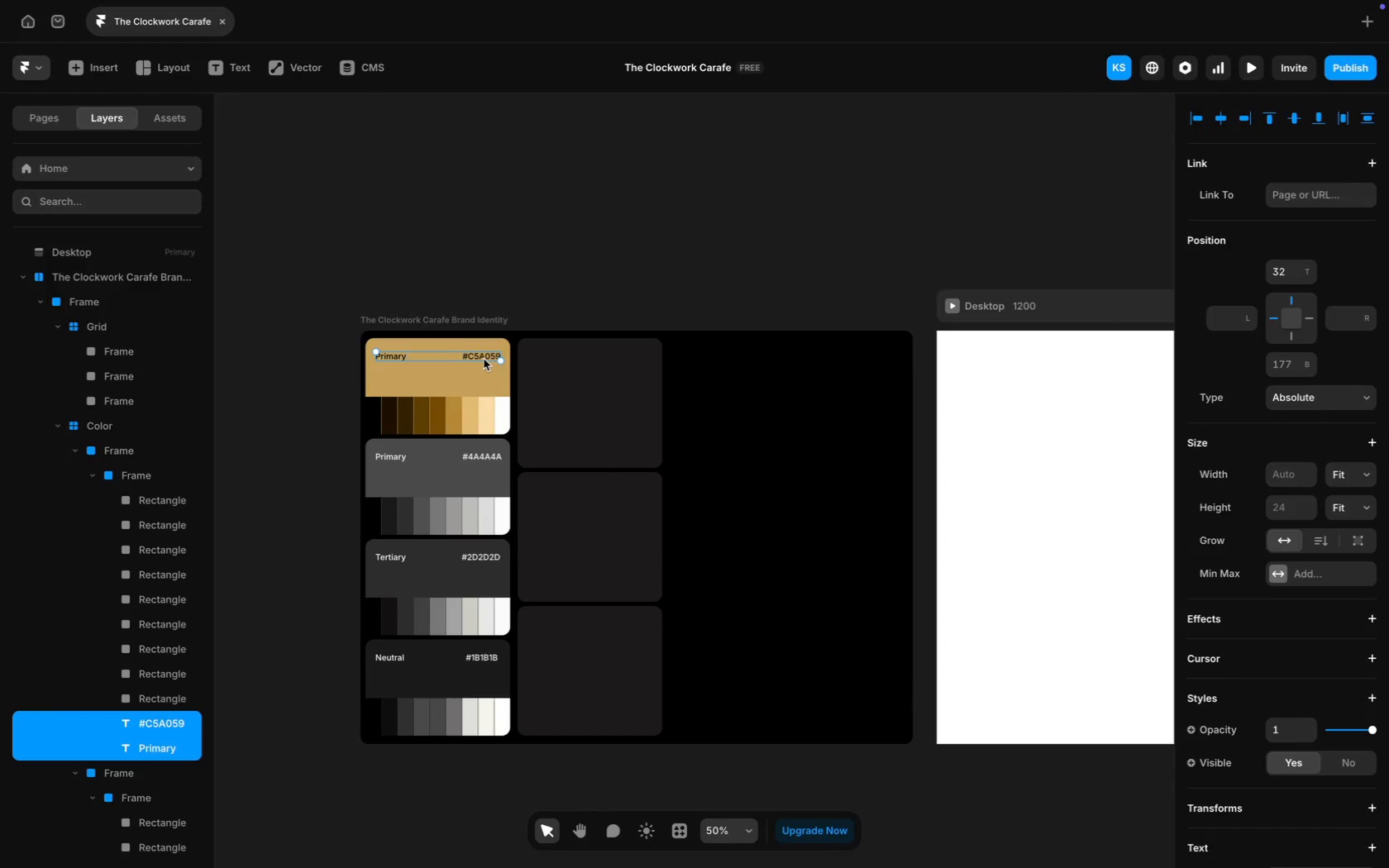 
key(Meta+D)
 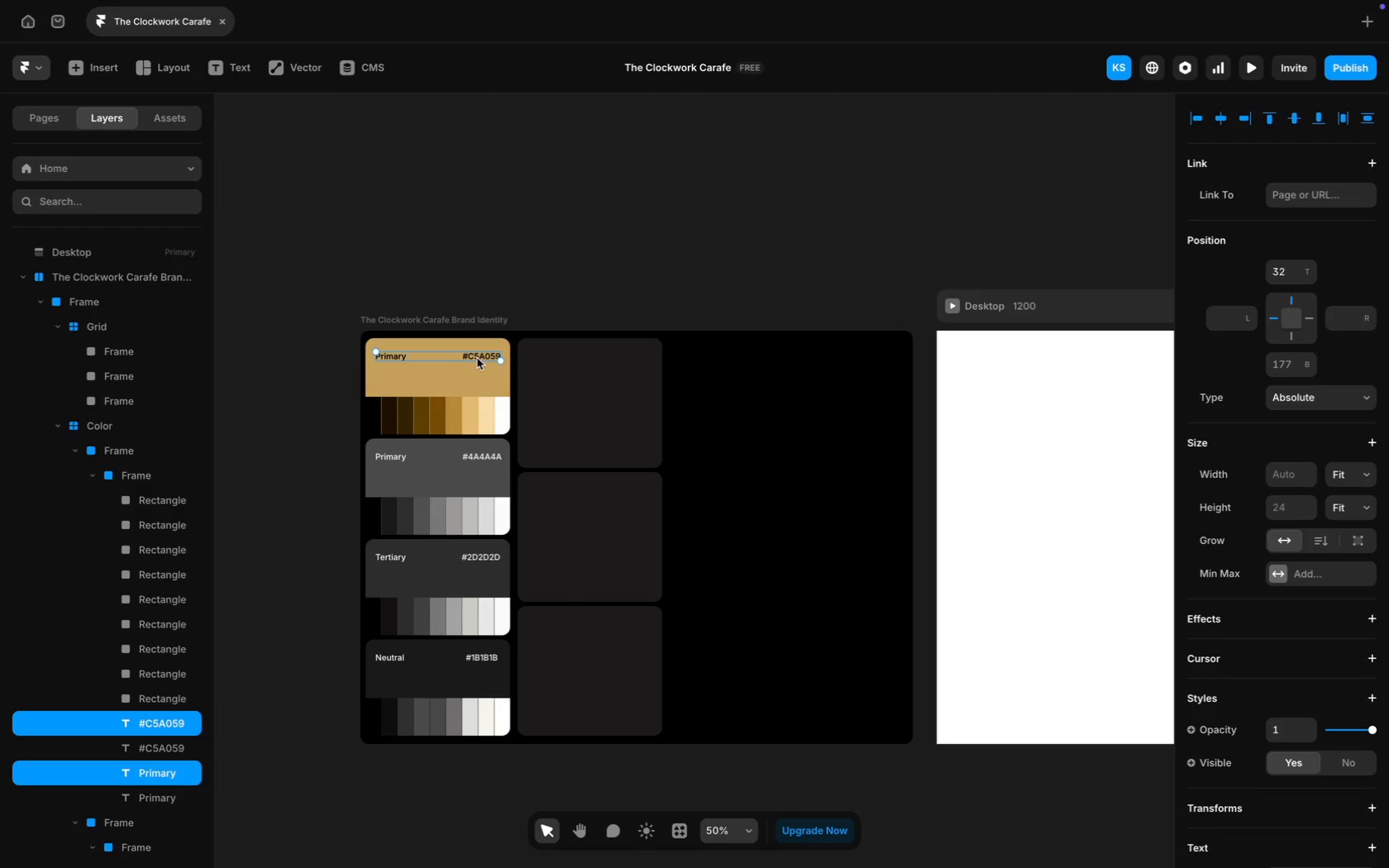 
left_click_drag(start_coordinate=[477, 357], to_coordinate=[628, 357])
 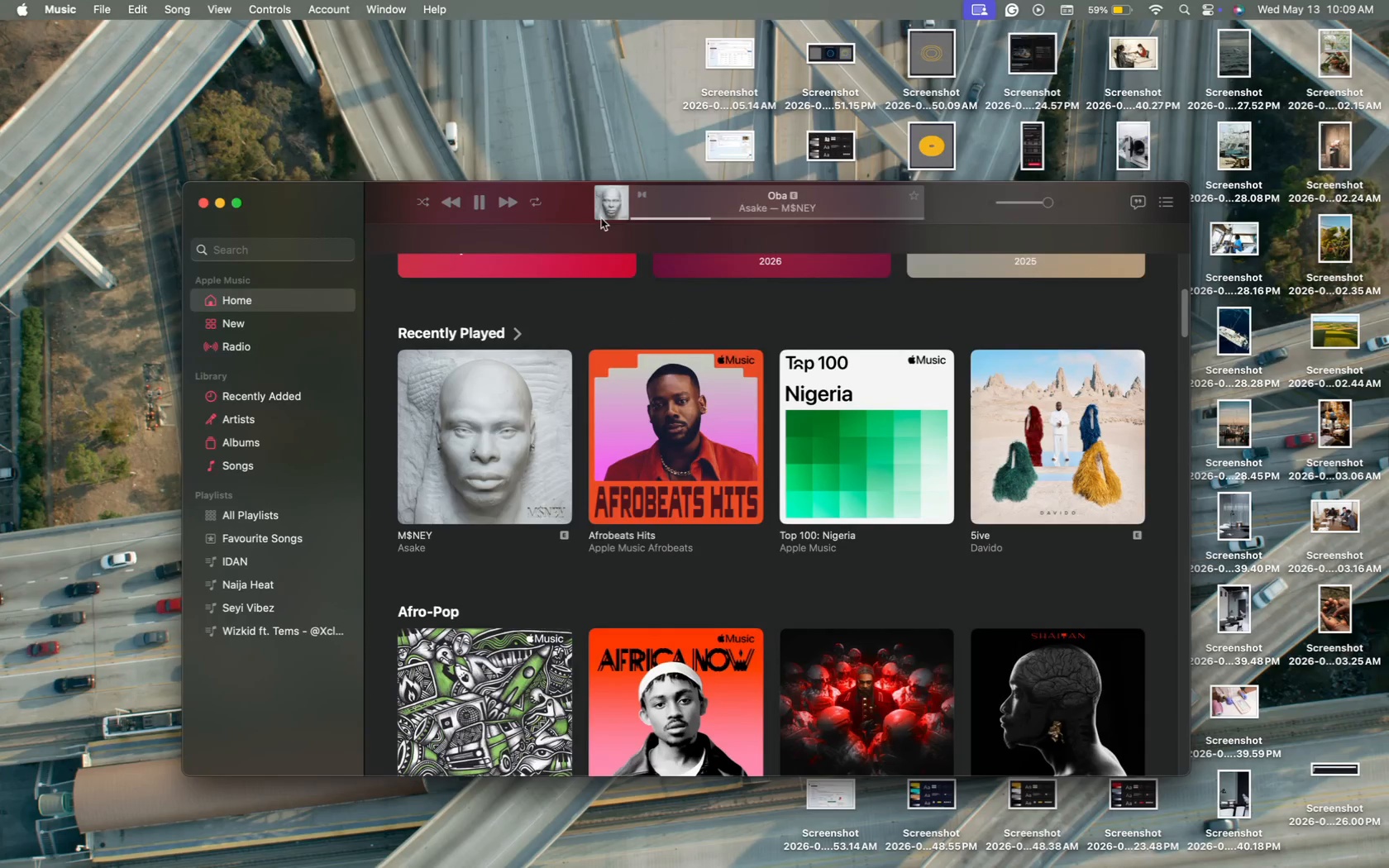 
left_click([456, 206])
 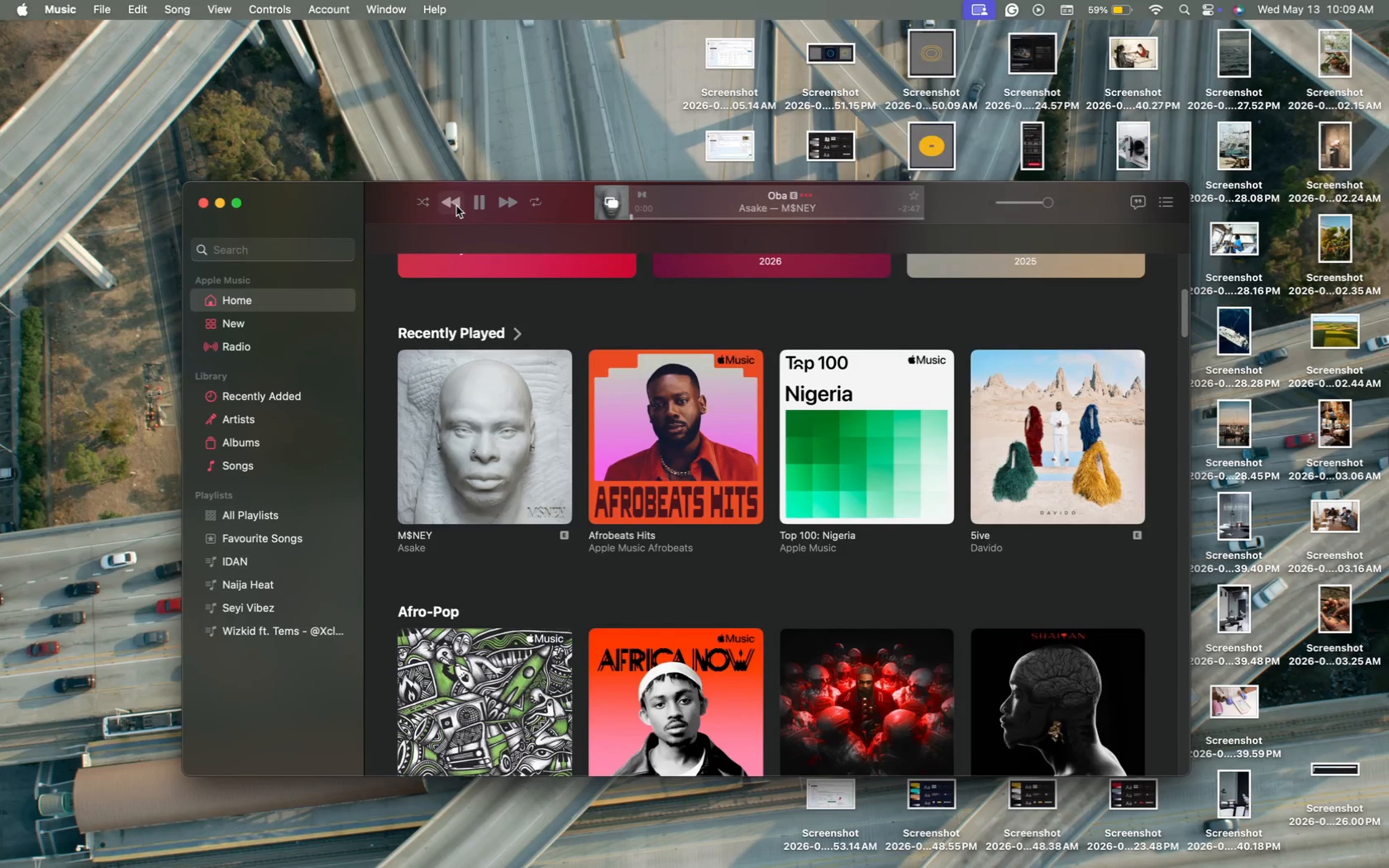 
left_click([456, 206])
 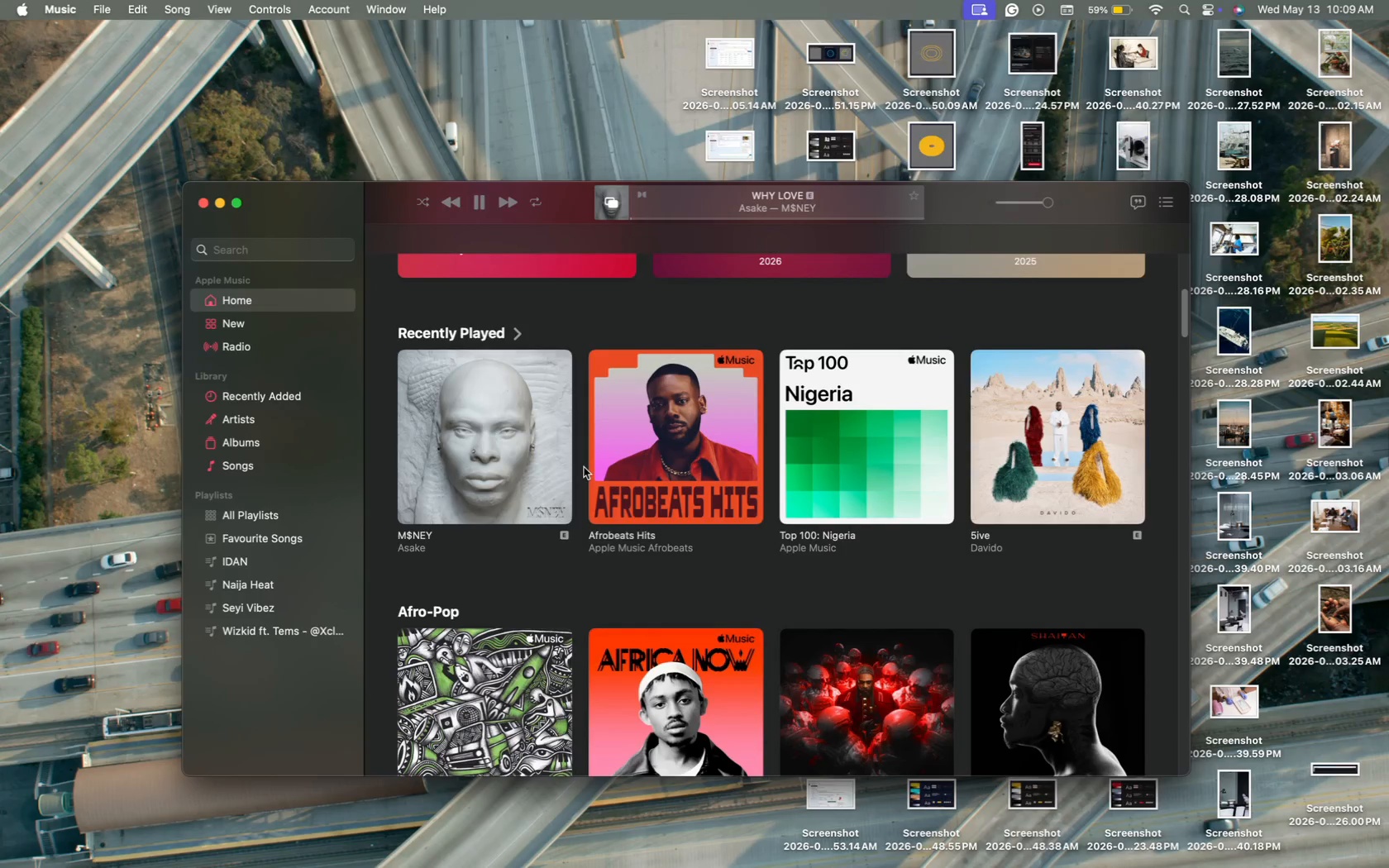 
left_click([529, 434])
 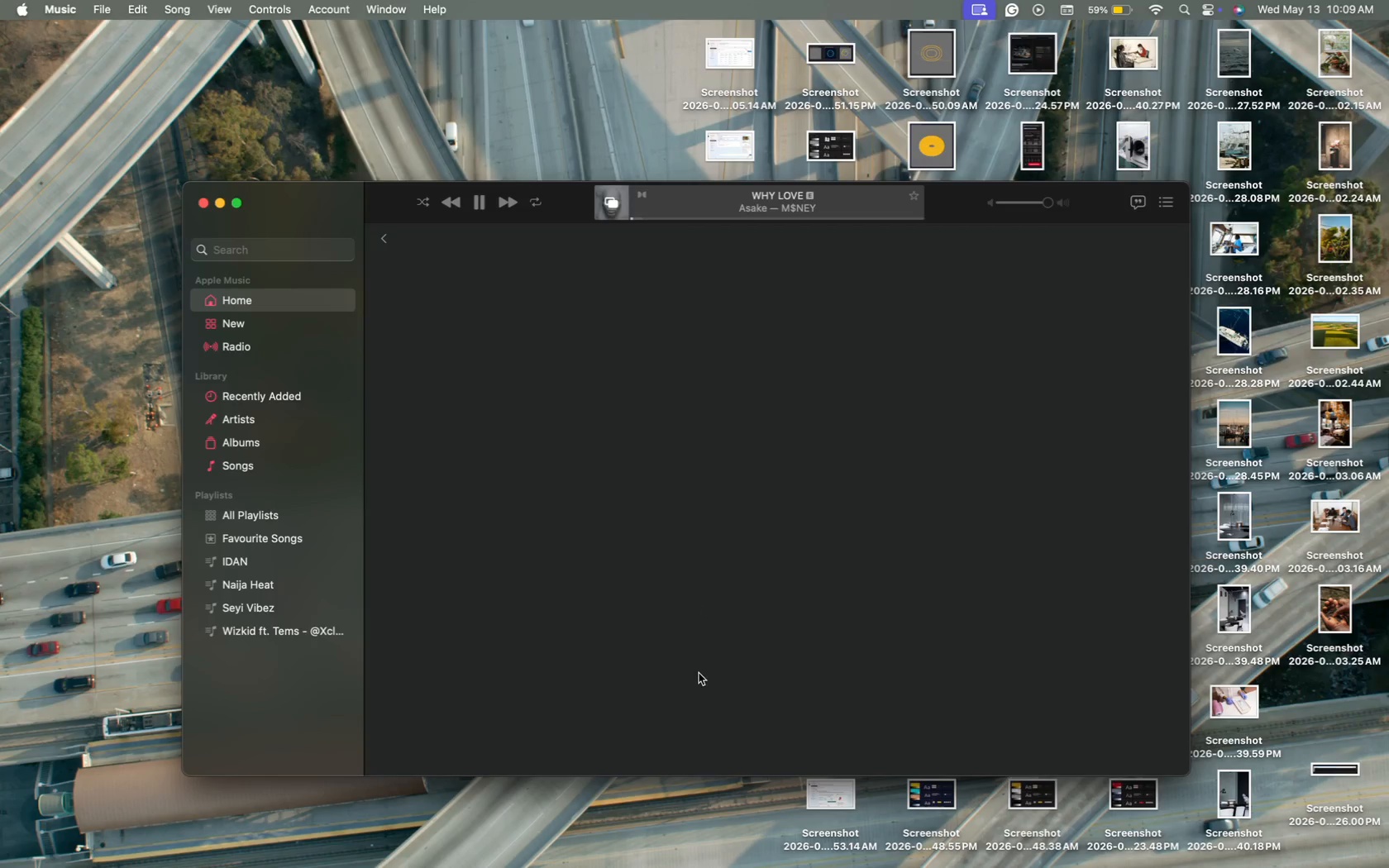 
scroll: coordinate [689, 562], scroll_direction: down, amount: 110.0
 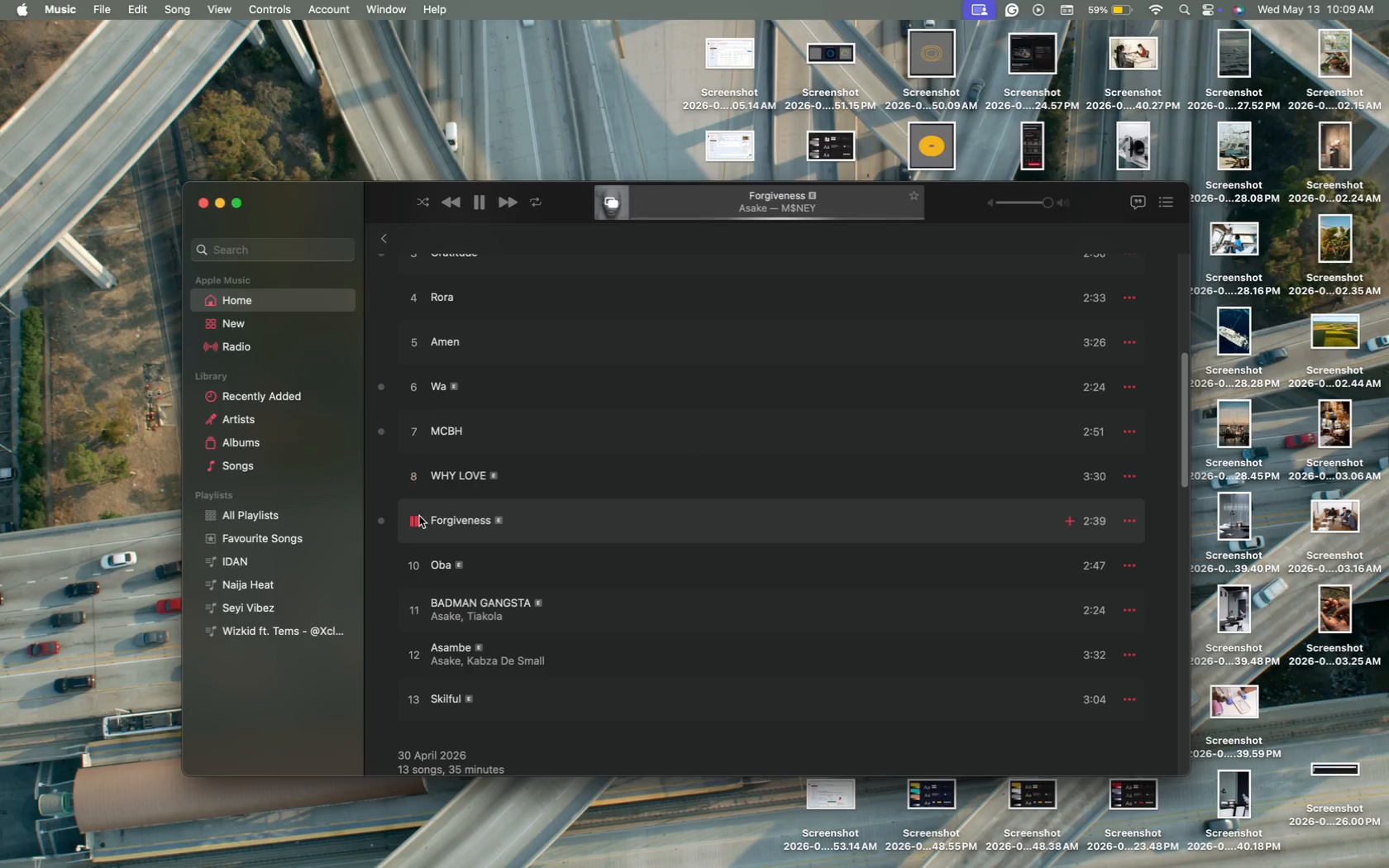 
mouse_move([1138, 517])
 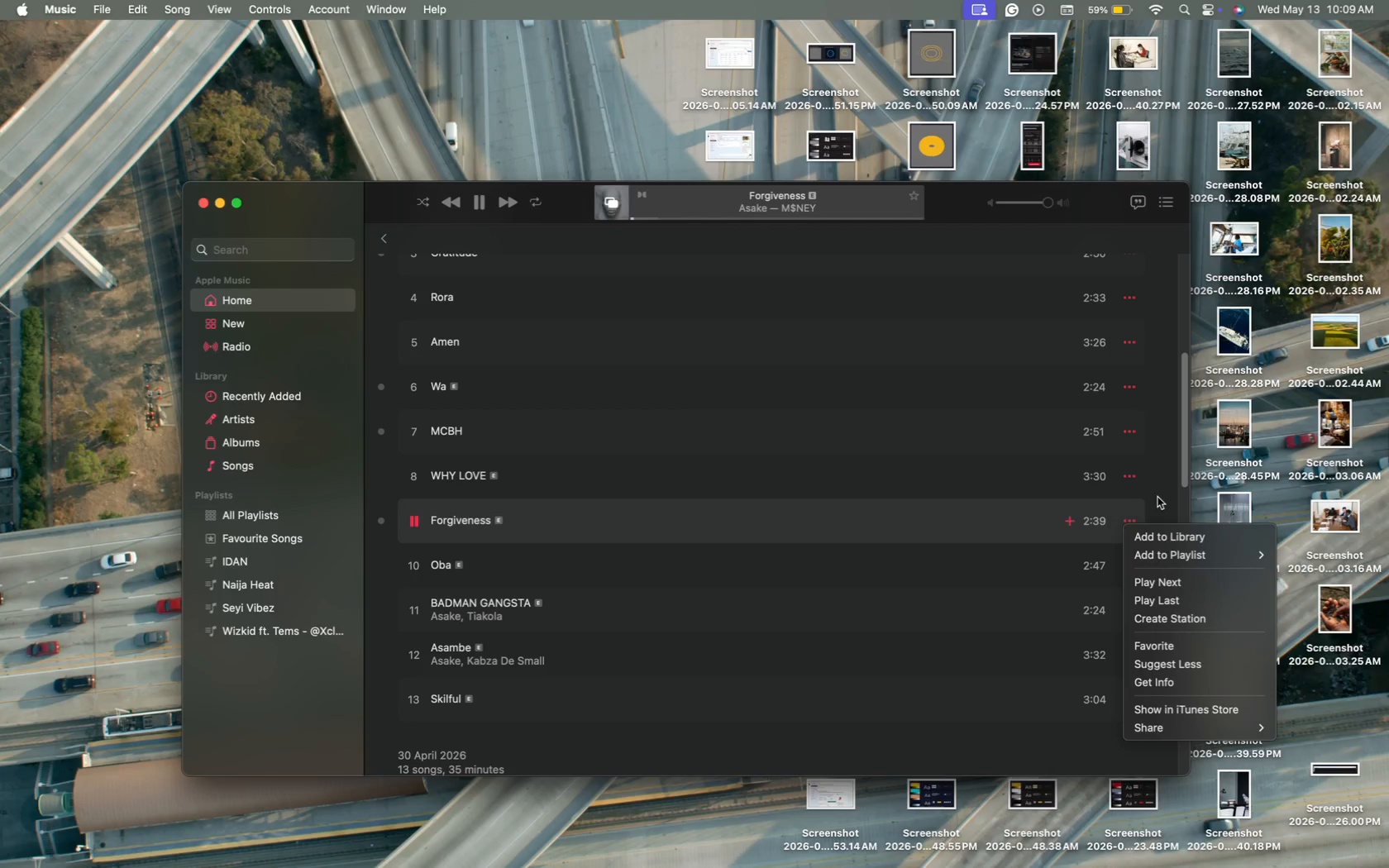 
left_click([1160, 494])
 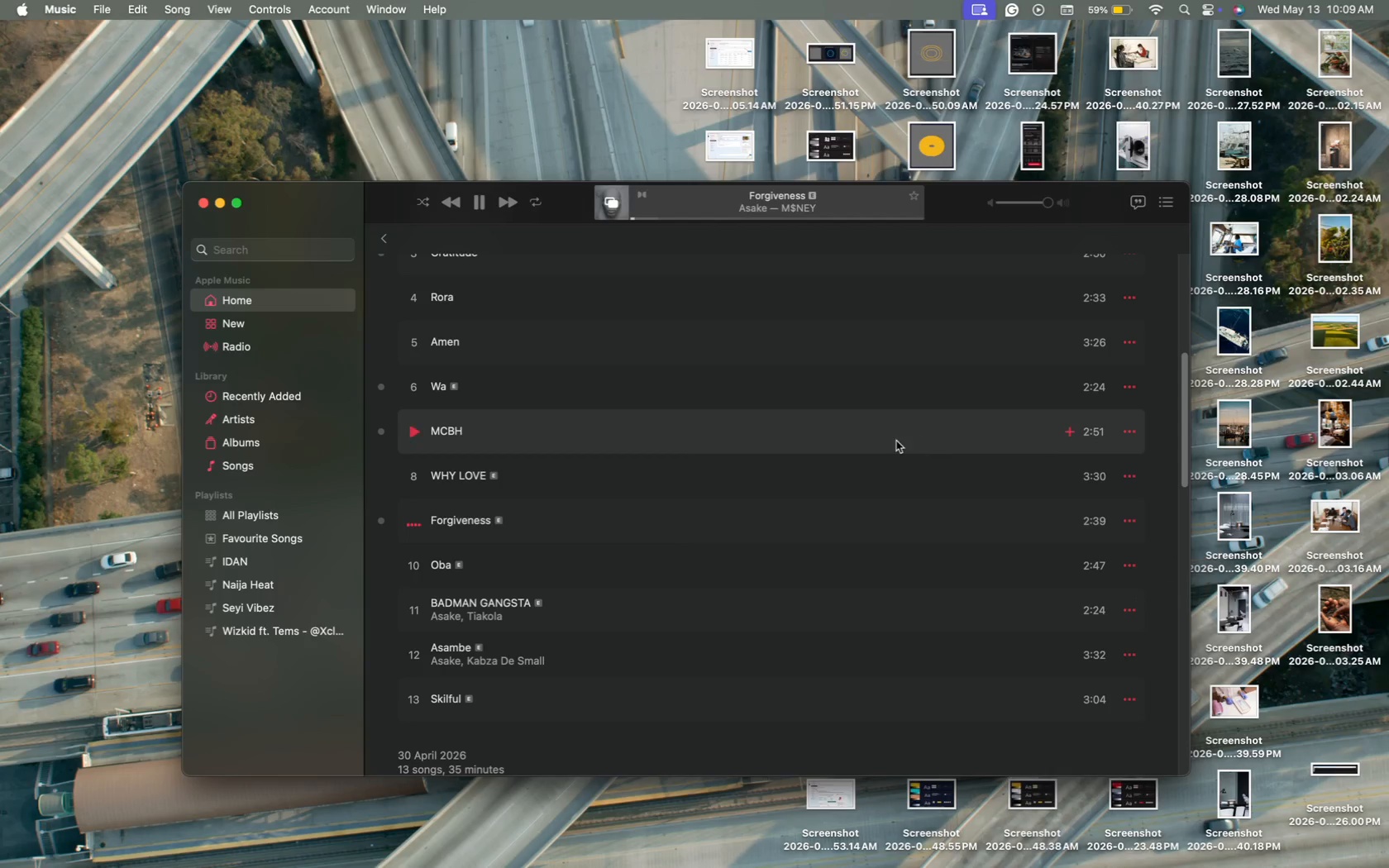 
scroll: coordinate [896, 441], scroll_direction: up, amount: 164.0
 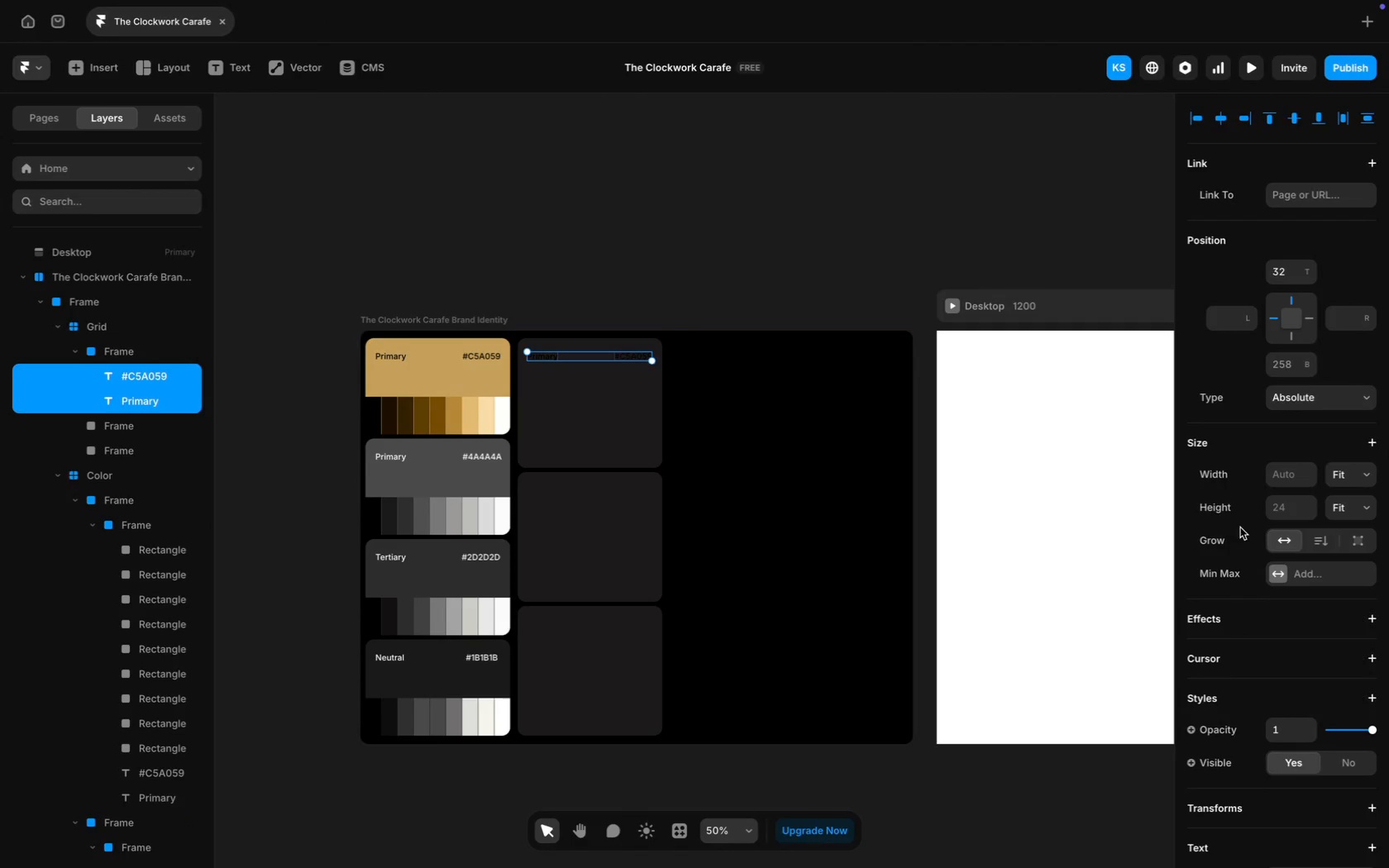 
scroll: coordinate [1344, 714], scroll_direction: down, amount: 65.0
 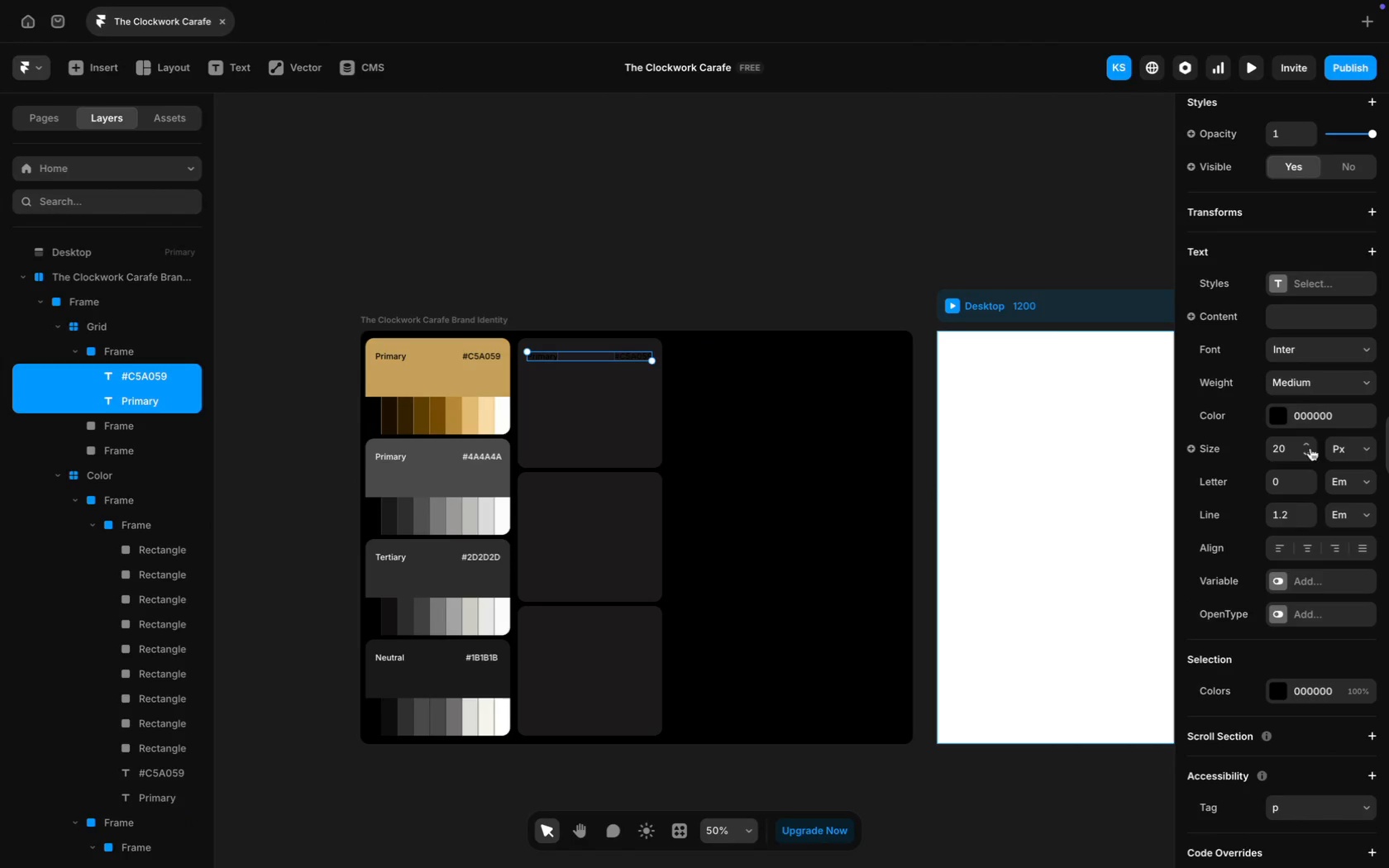 
left_click([1306, 427])
 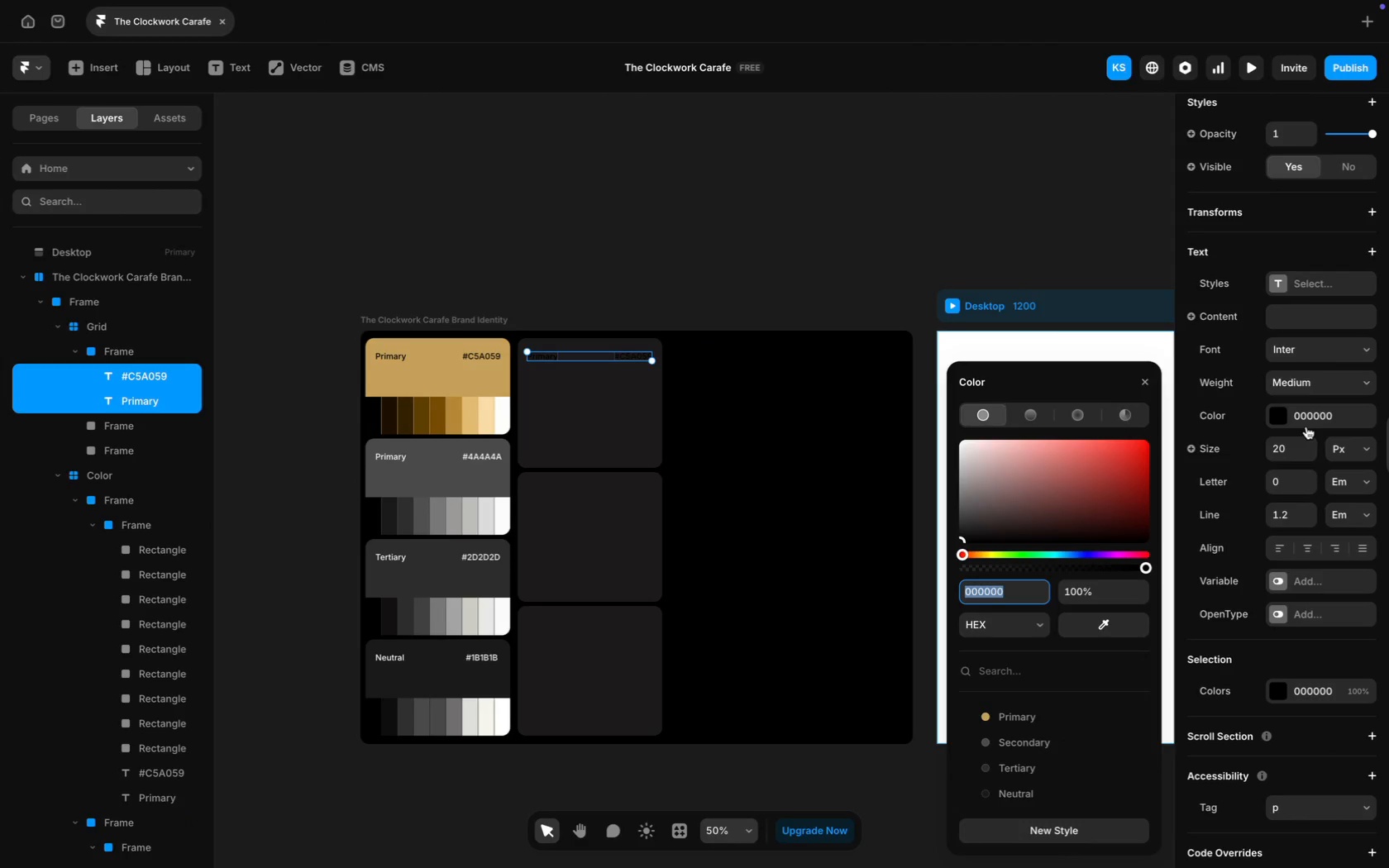 
type(white)
 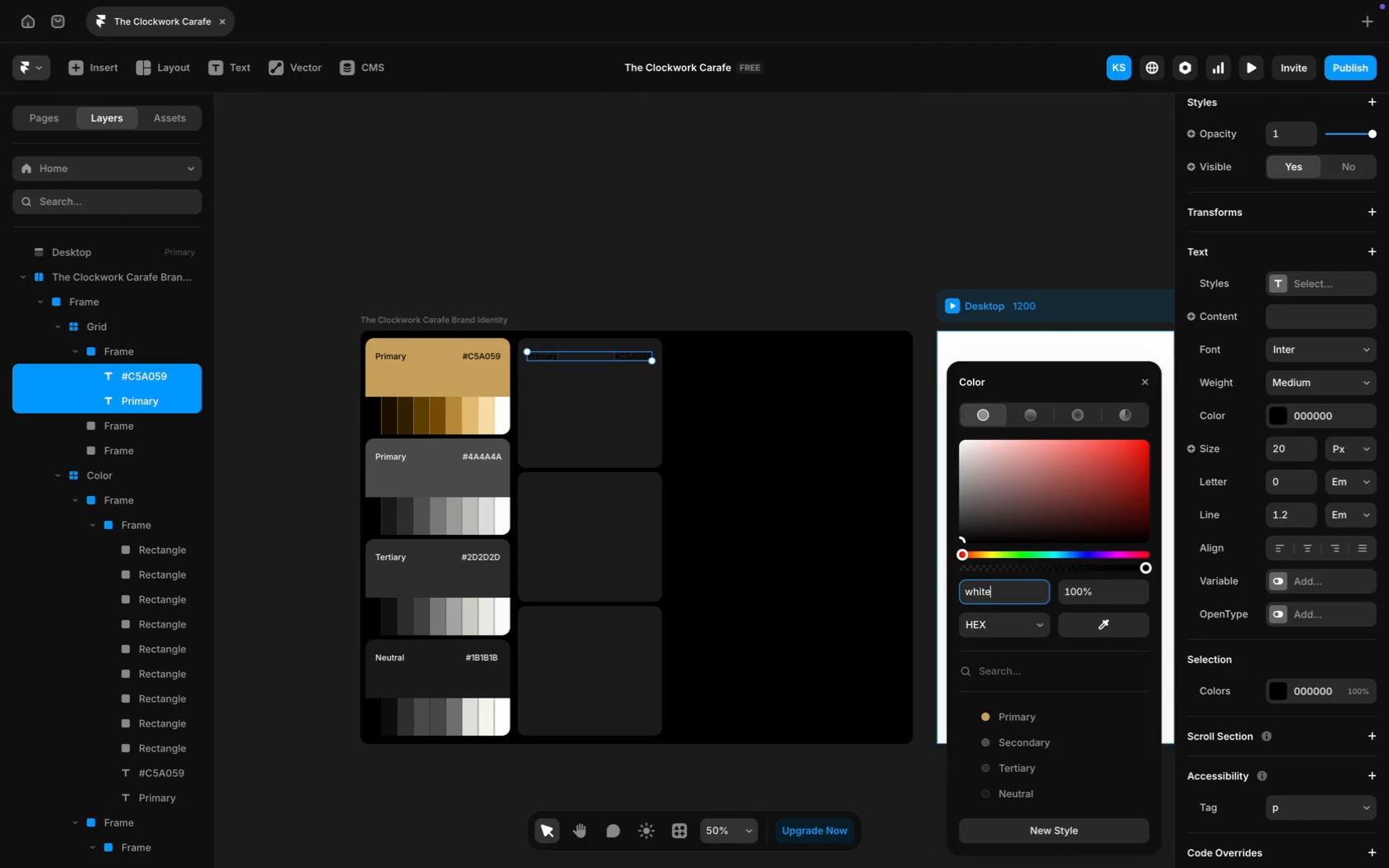 
key(Enter)
 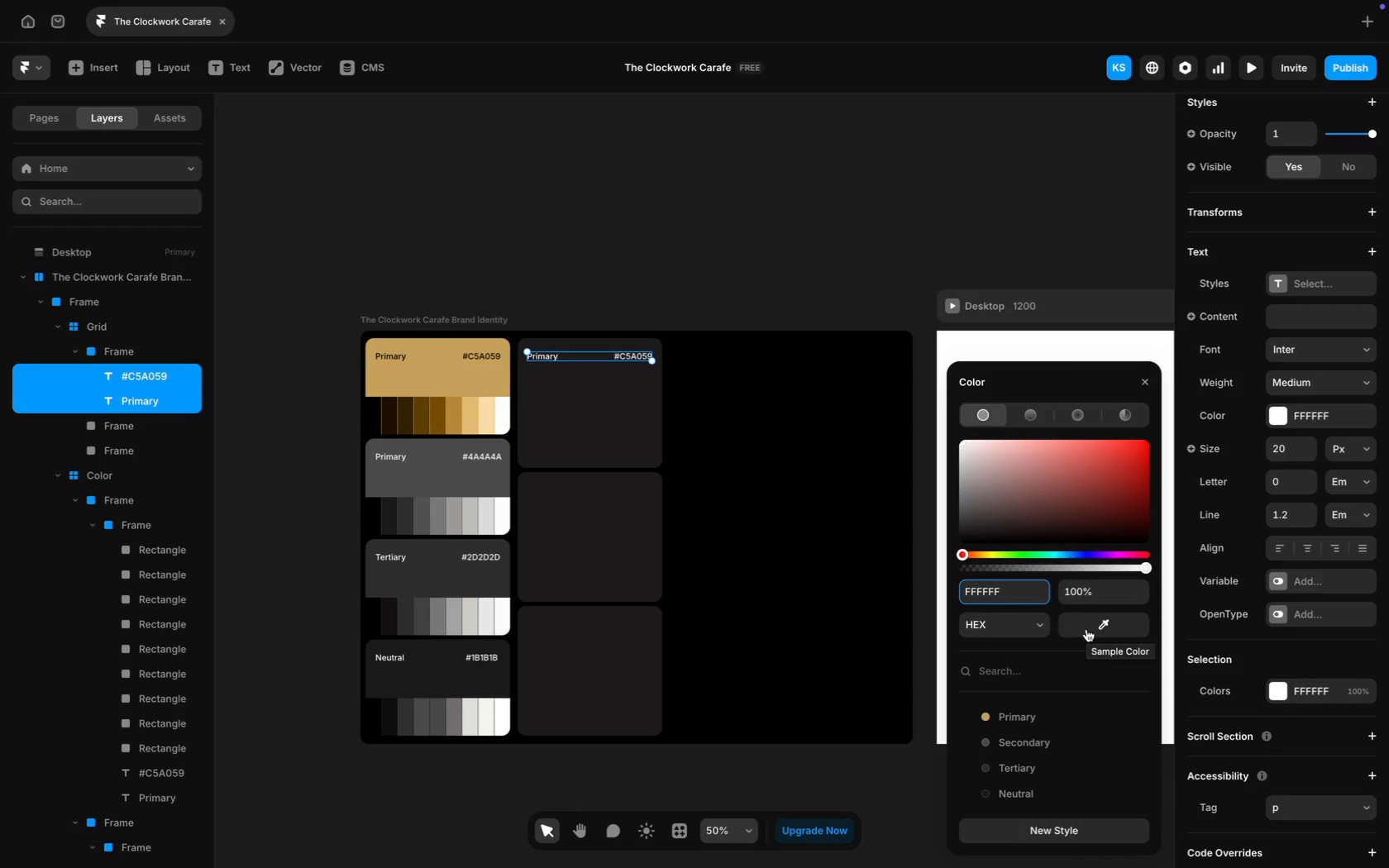 
wait(7.4)
 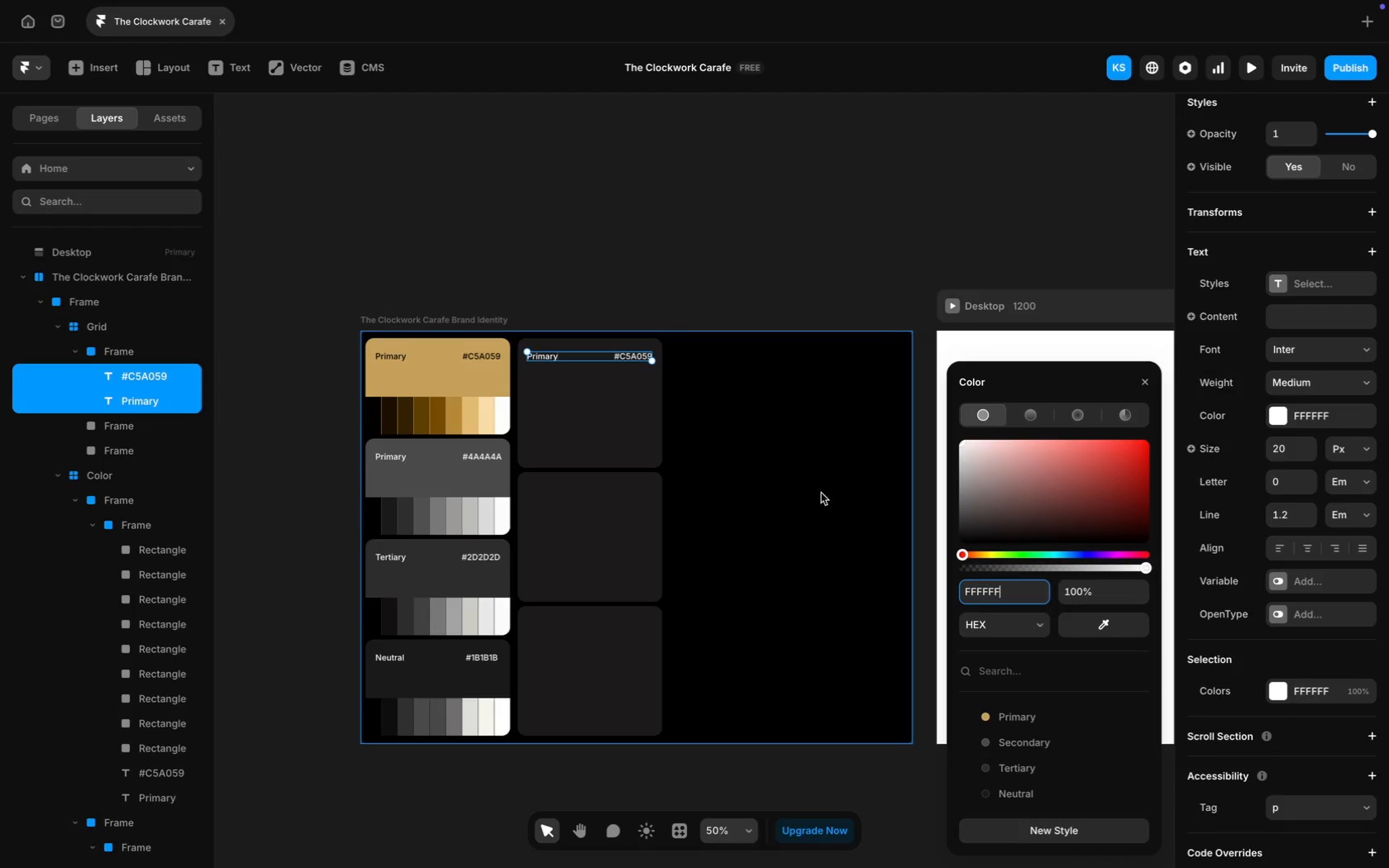 
left_click([445, 477])
 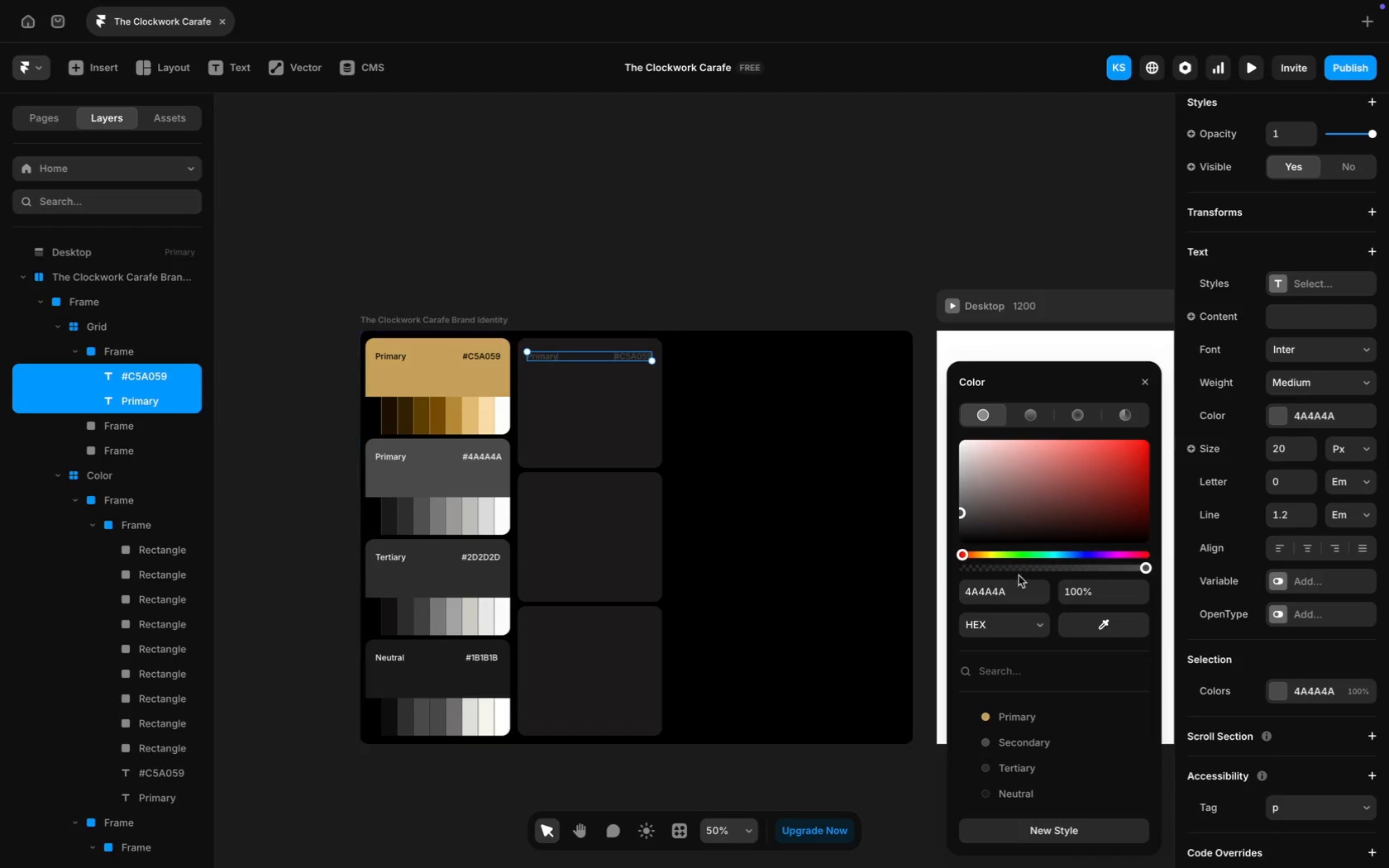 
left_click([1091, 620])
 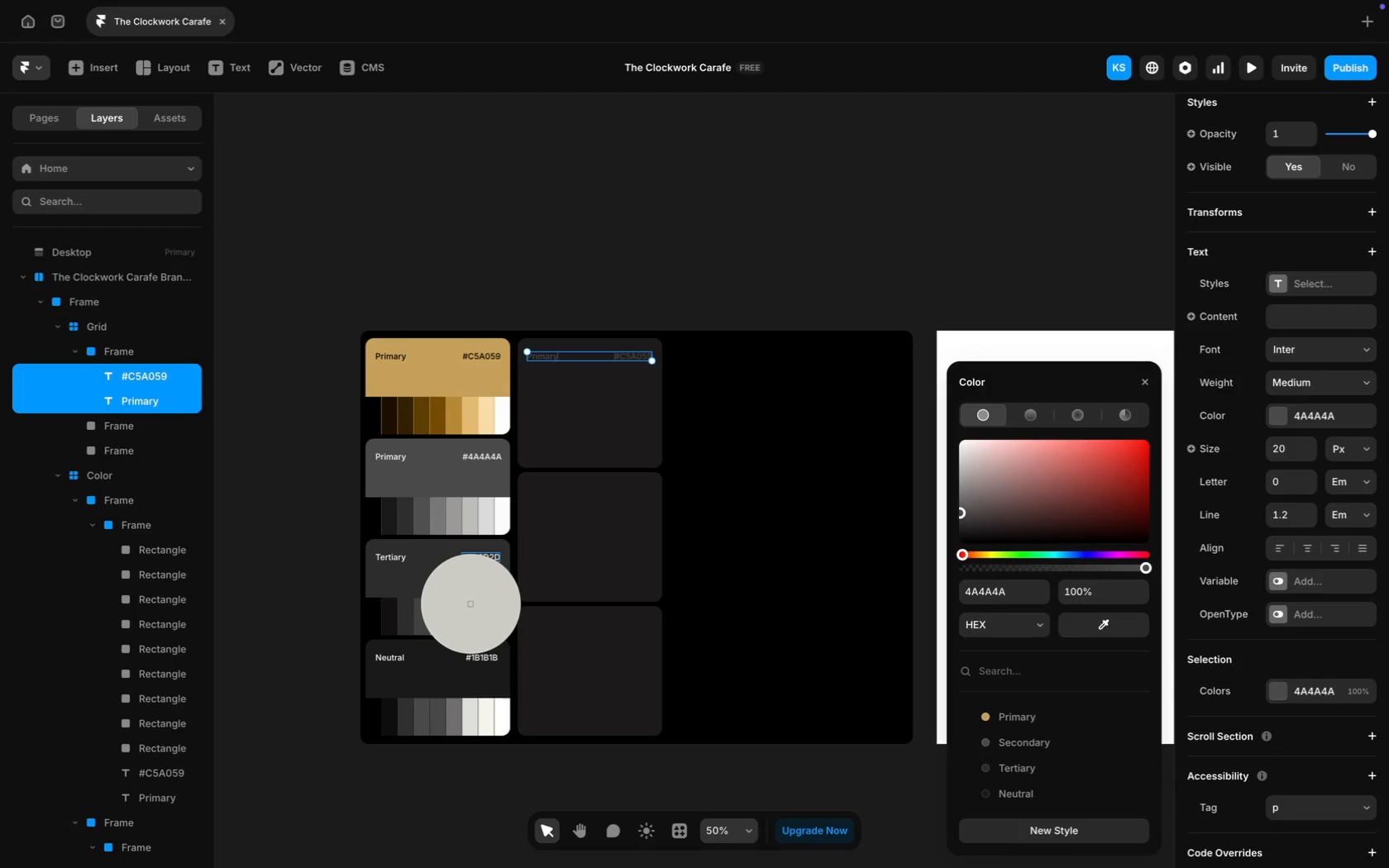 
left_click([470, 617])
 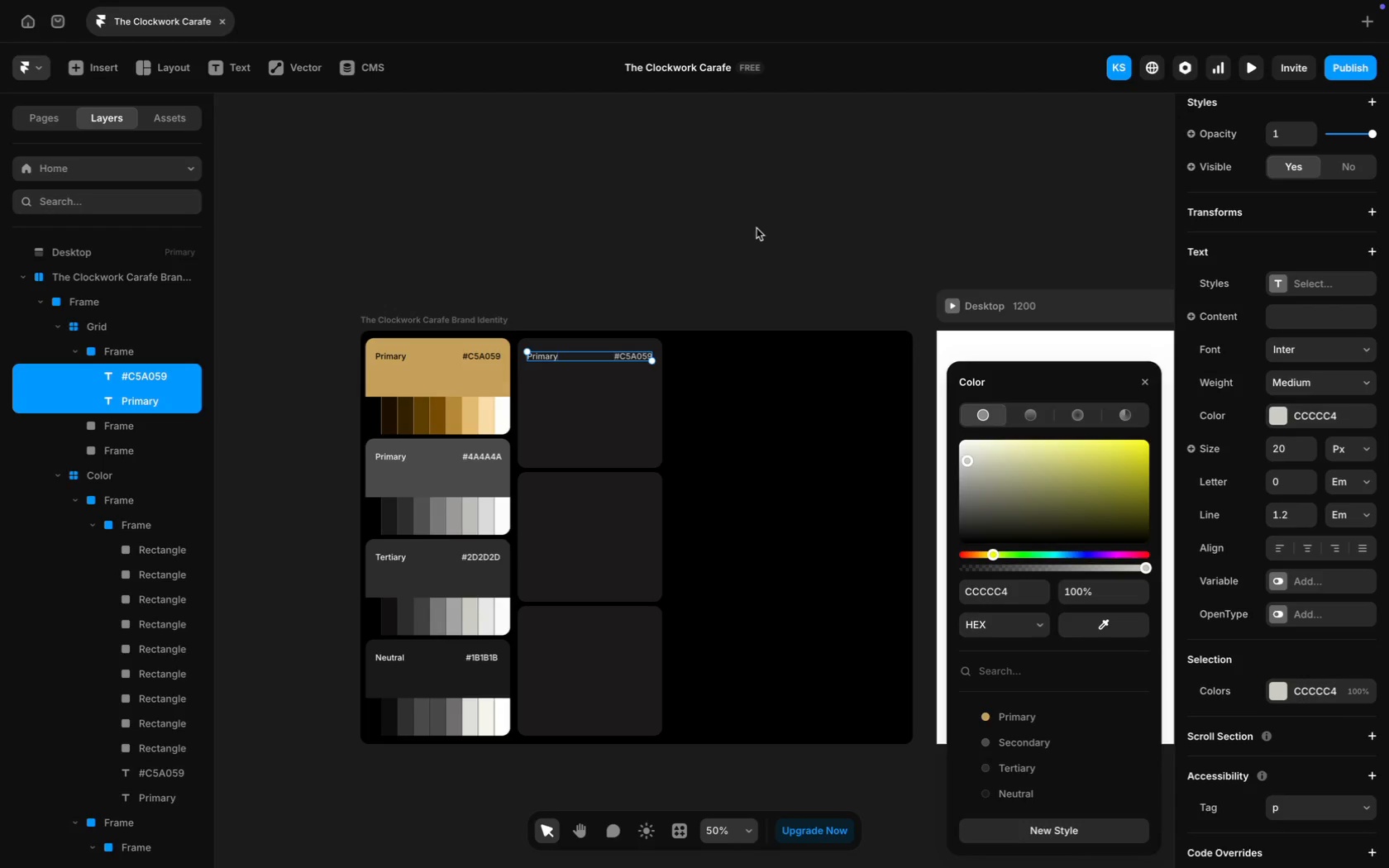 
left_click([757, 230])
 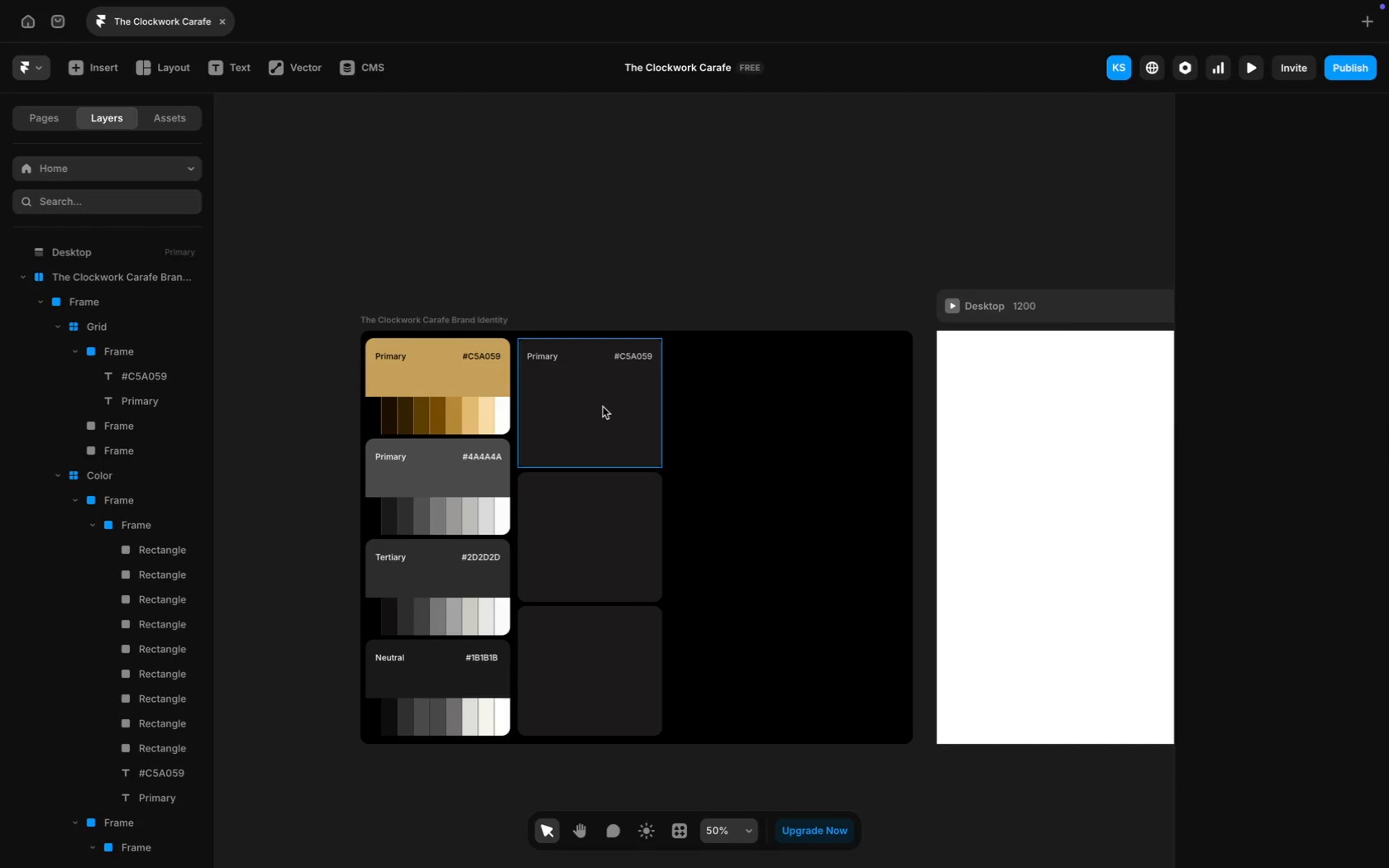 
wait(7.69)
 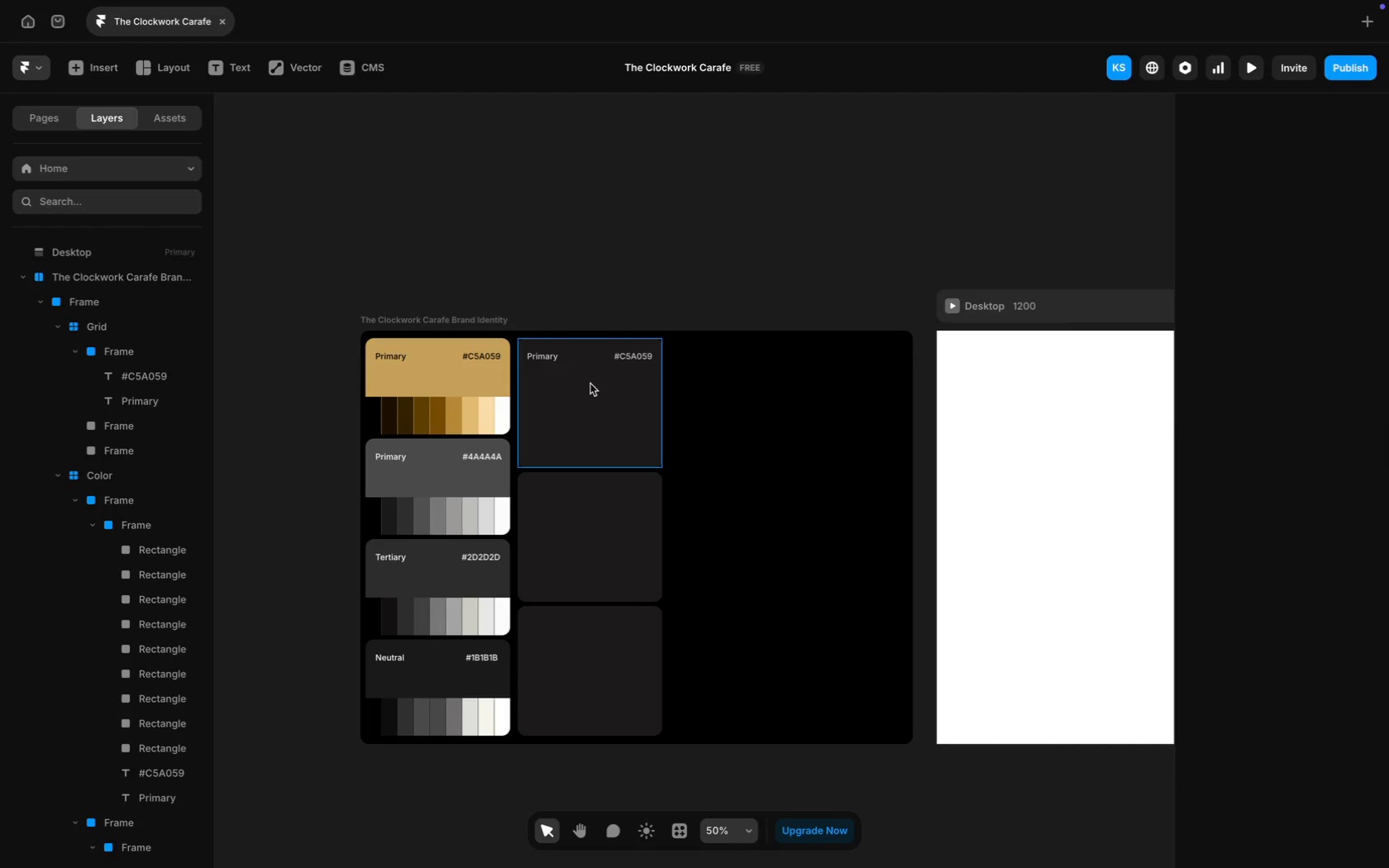 
double_click([537, 354])
 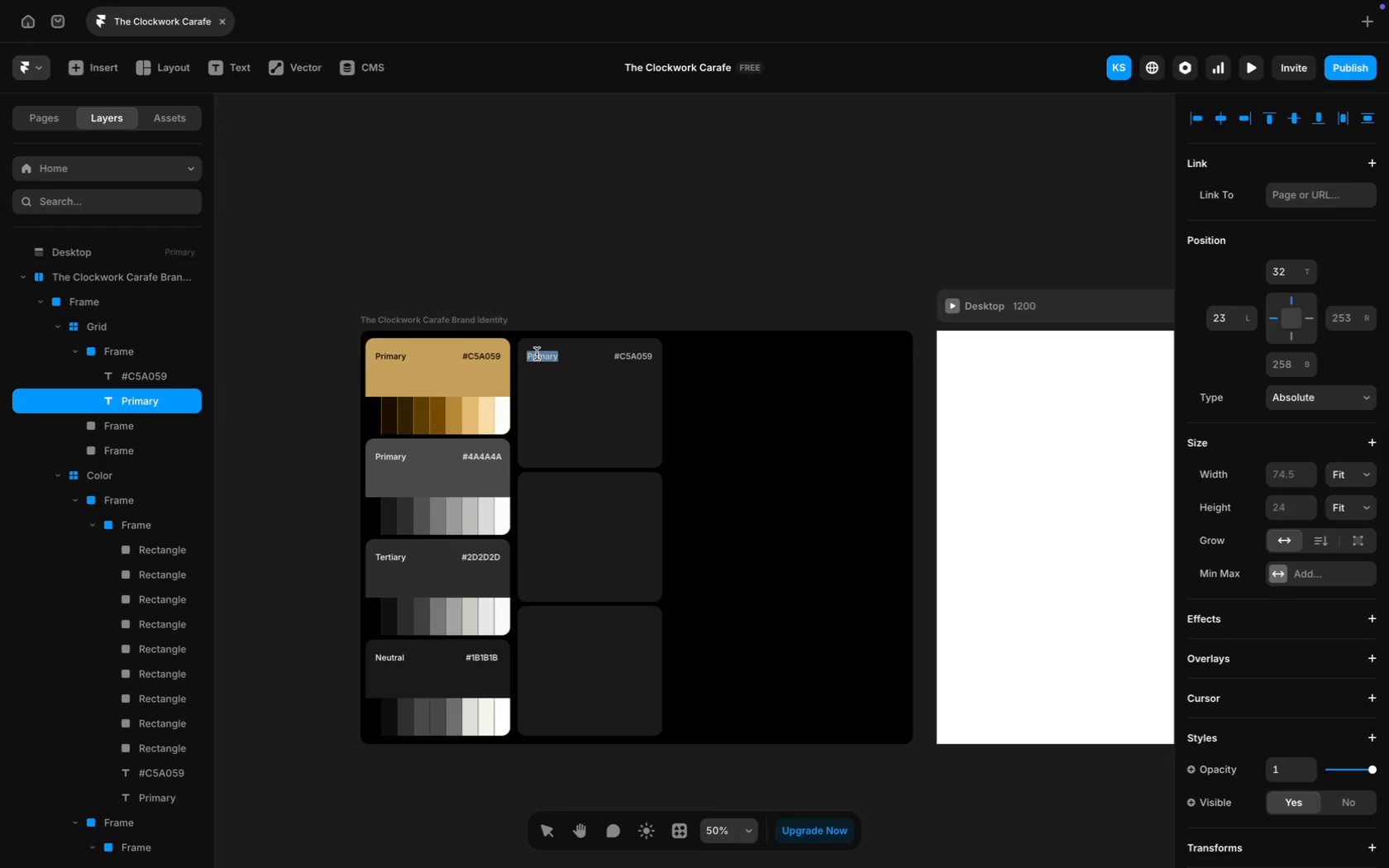 
key(Meta+Equal)
 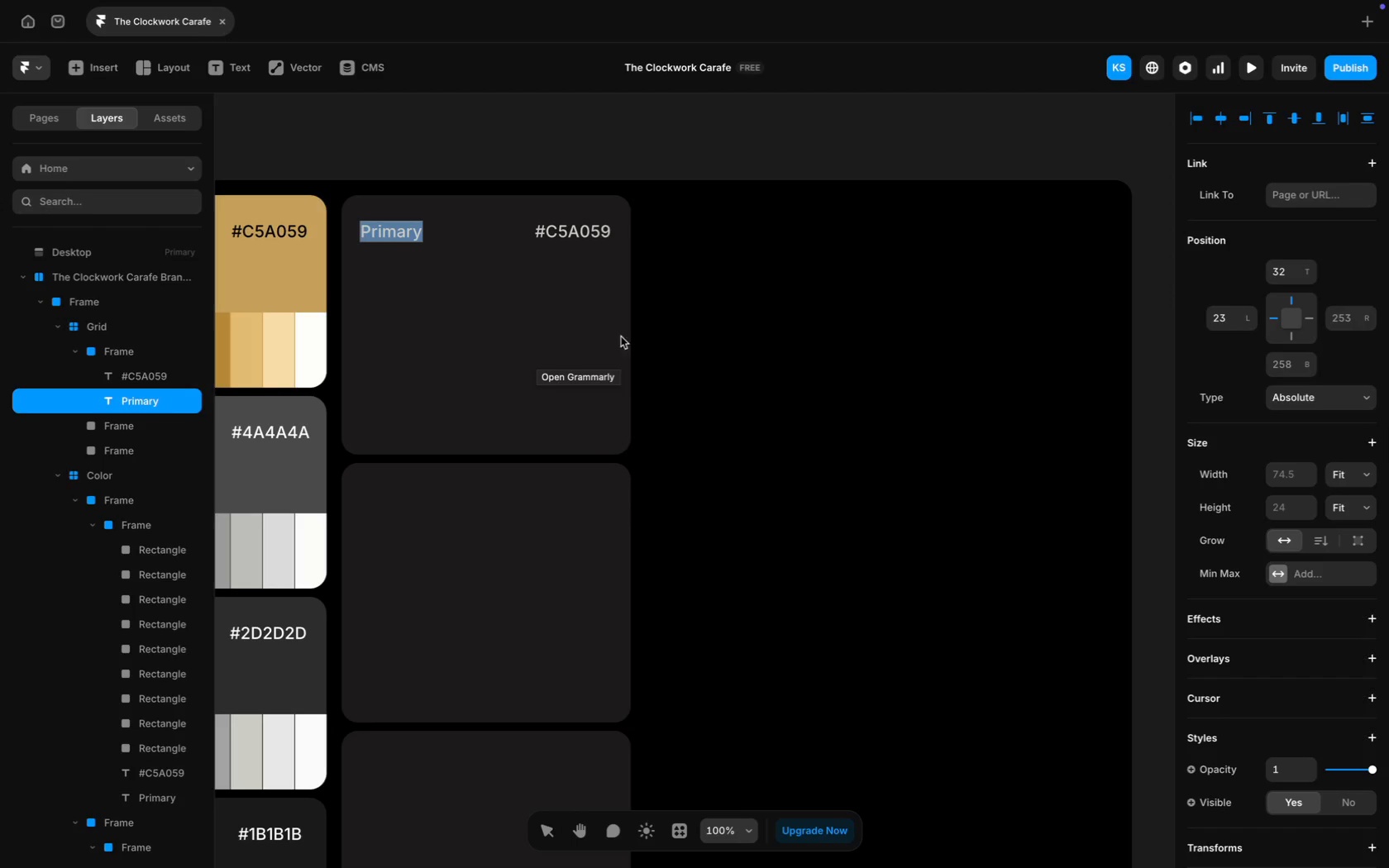 
type(Headlin)
 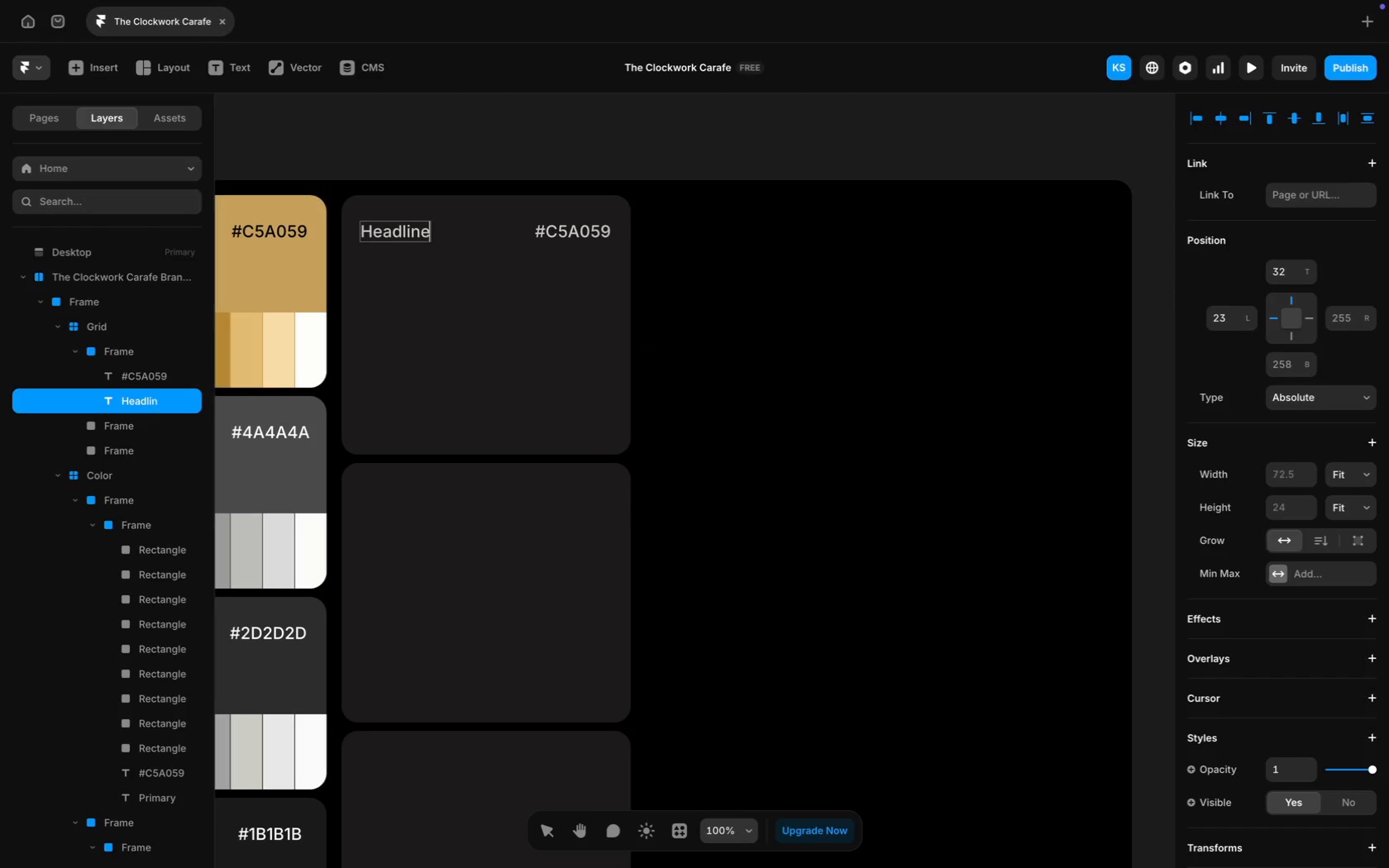 
key(E)
 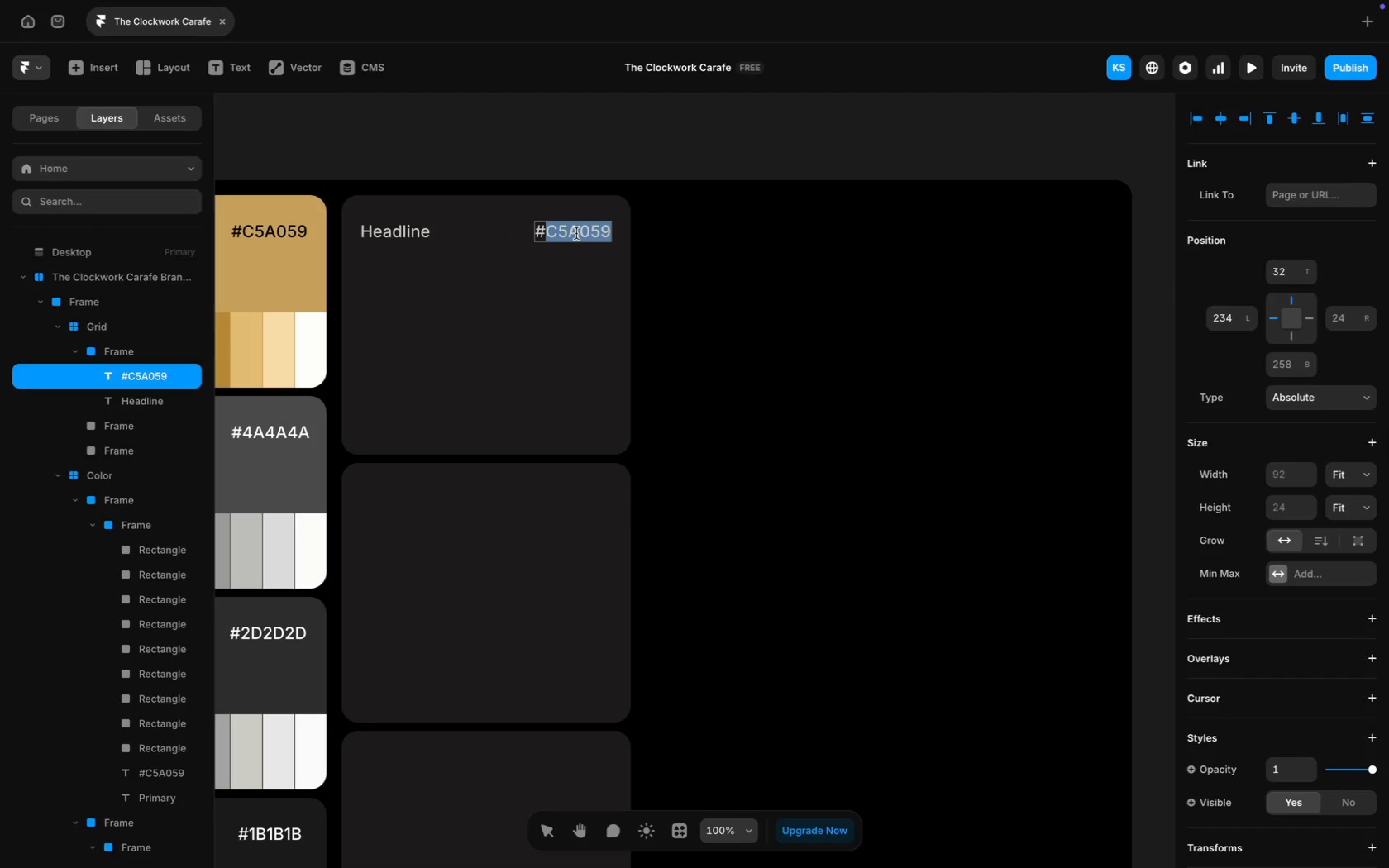 
key(Meta+CommandLeft)
 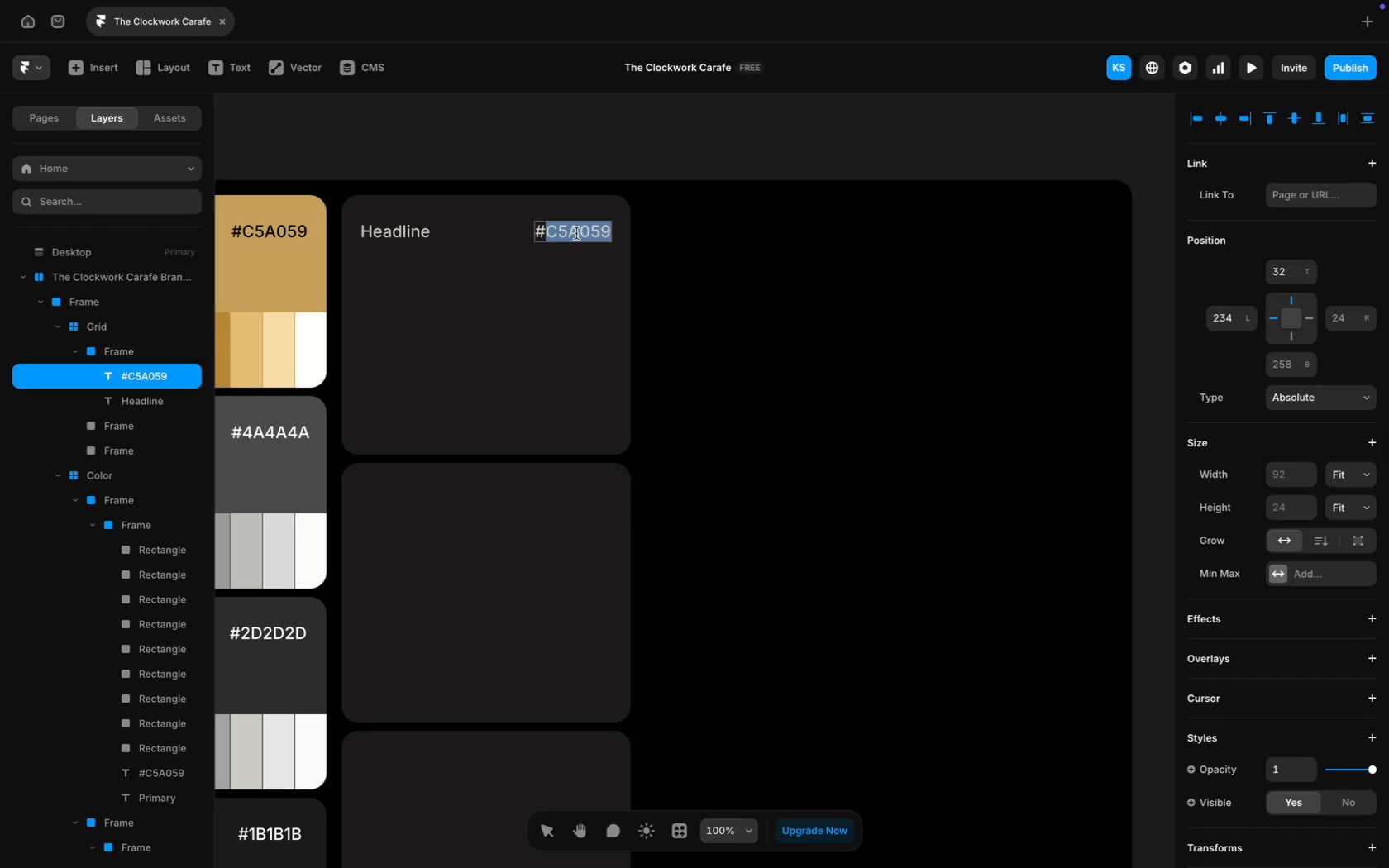 
key(Meta+A)
 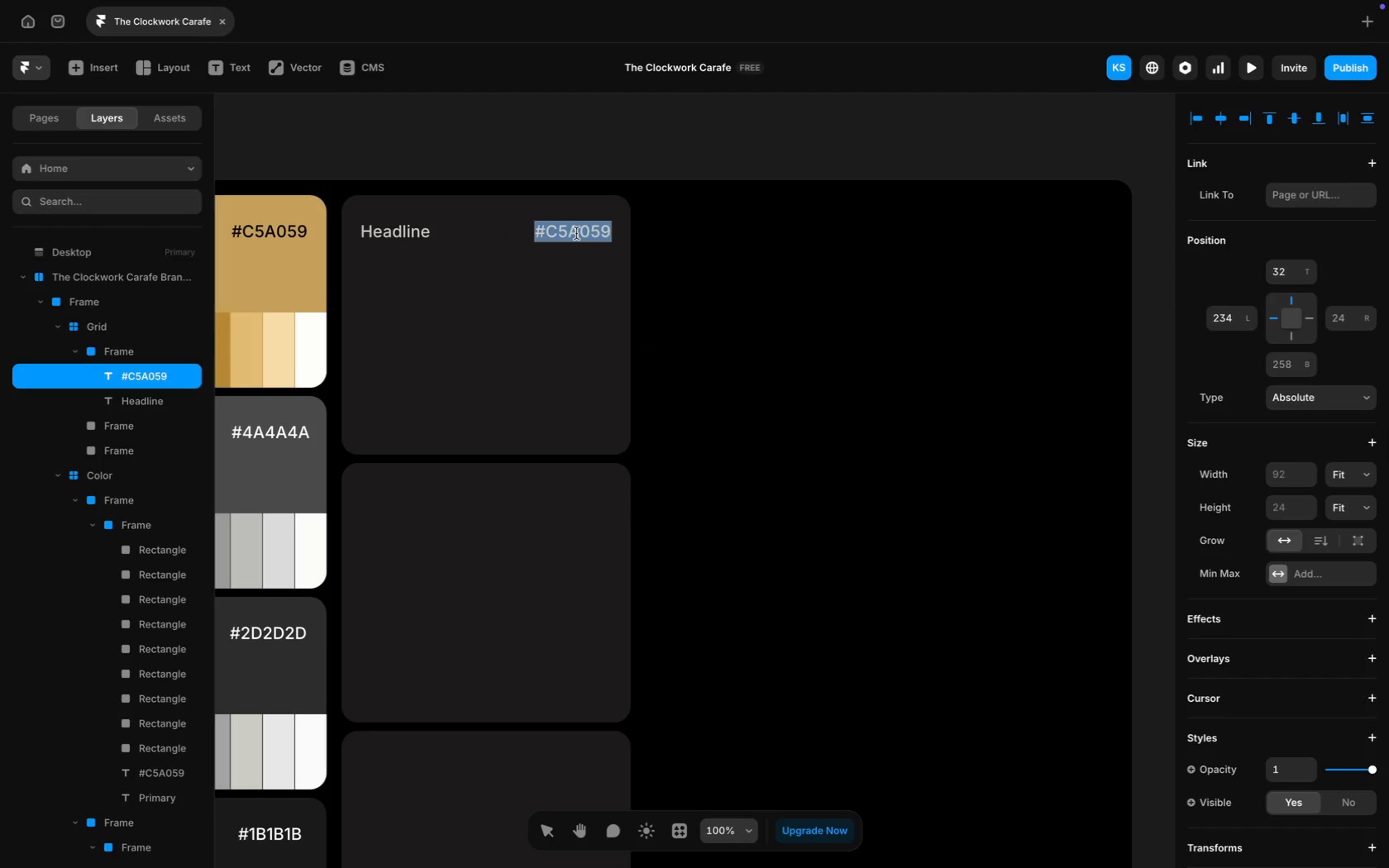 
type(LIBRE cASLON t)
key(Backspace)
key(Backspace)
key(Backspace)
key(Backspace)
key(Backspace)
key(Backspace)
key(Backspace)
key(Backspace)
key(Backspace)
key(Backspace)
key(Backspace)
key(Backspace)
key(Backspace)
type(ibre Caslon Text)
 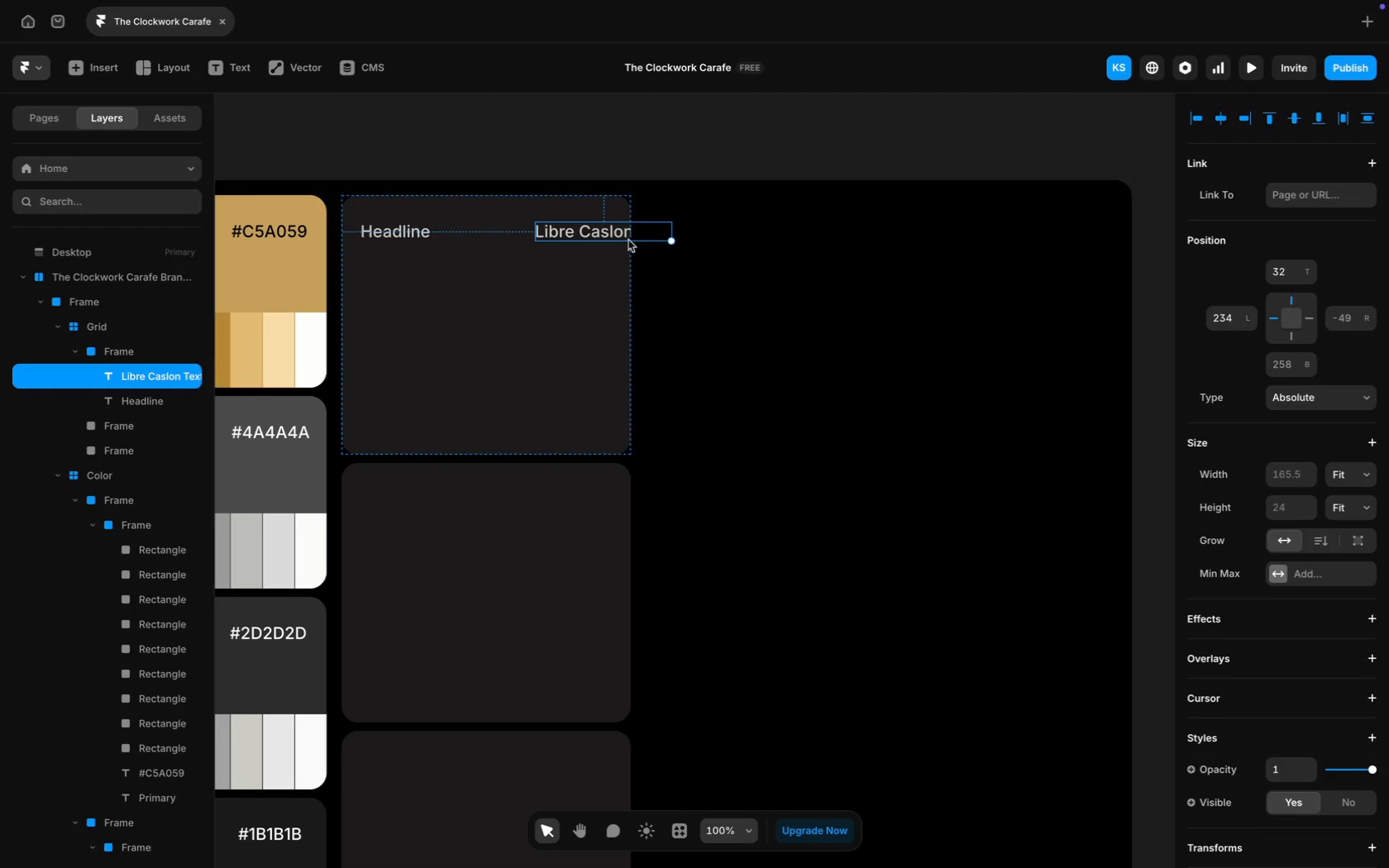 
left_click_drag(start_coordinate=[603, 231], to_coordinate=[546, 229])
 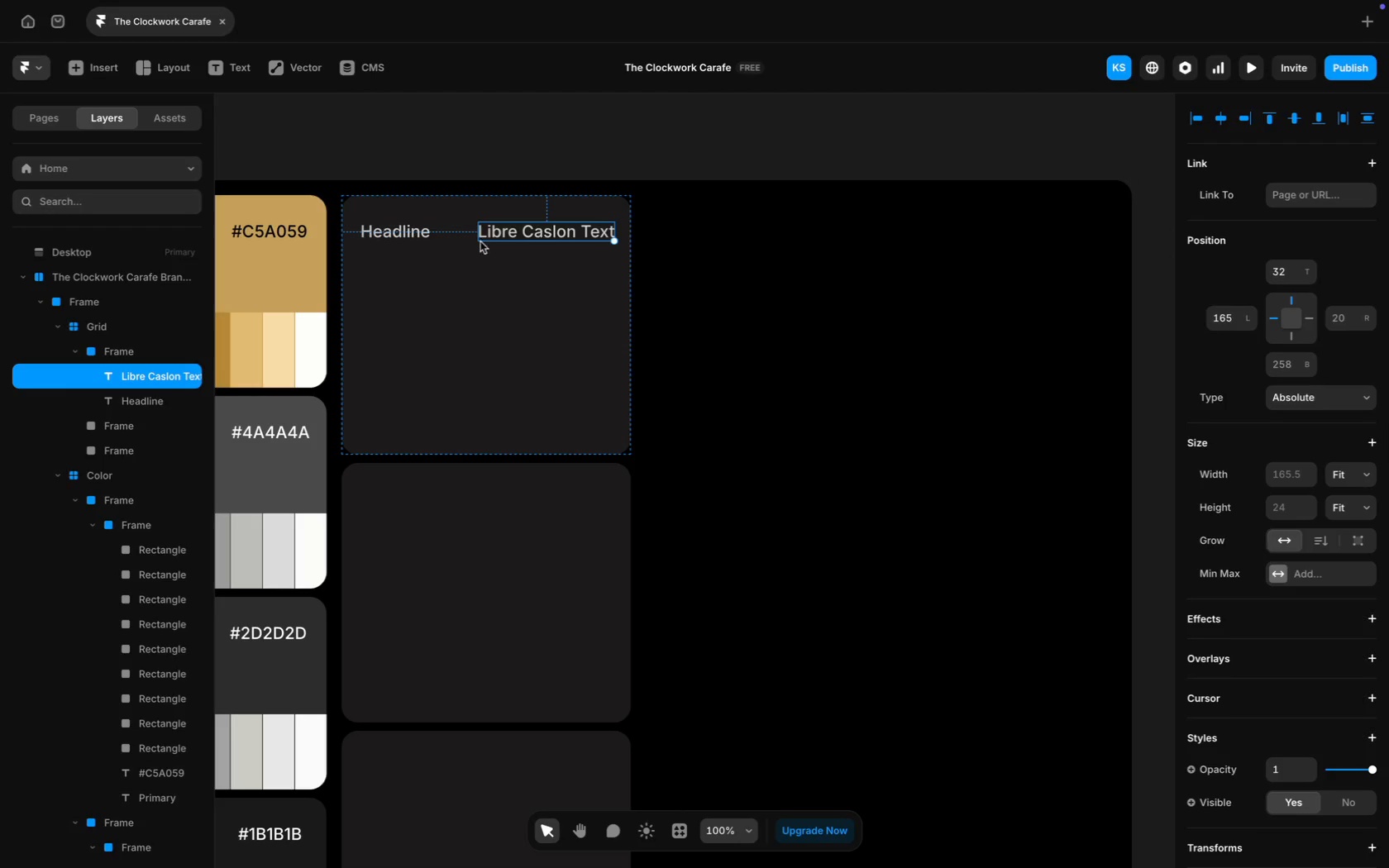 
hold_key(key=ShiftLeft, duration=0.86)
left_click([419, 232])
 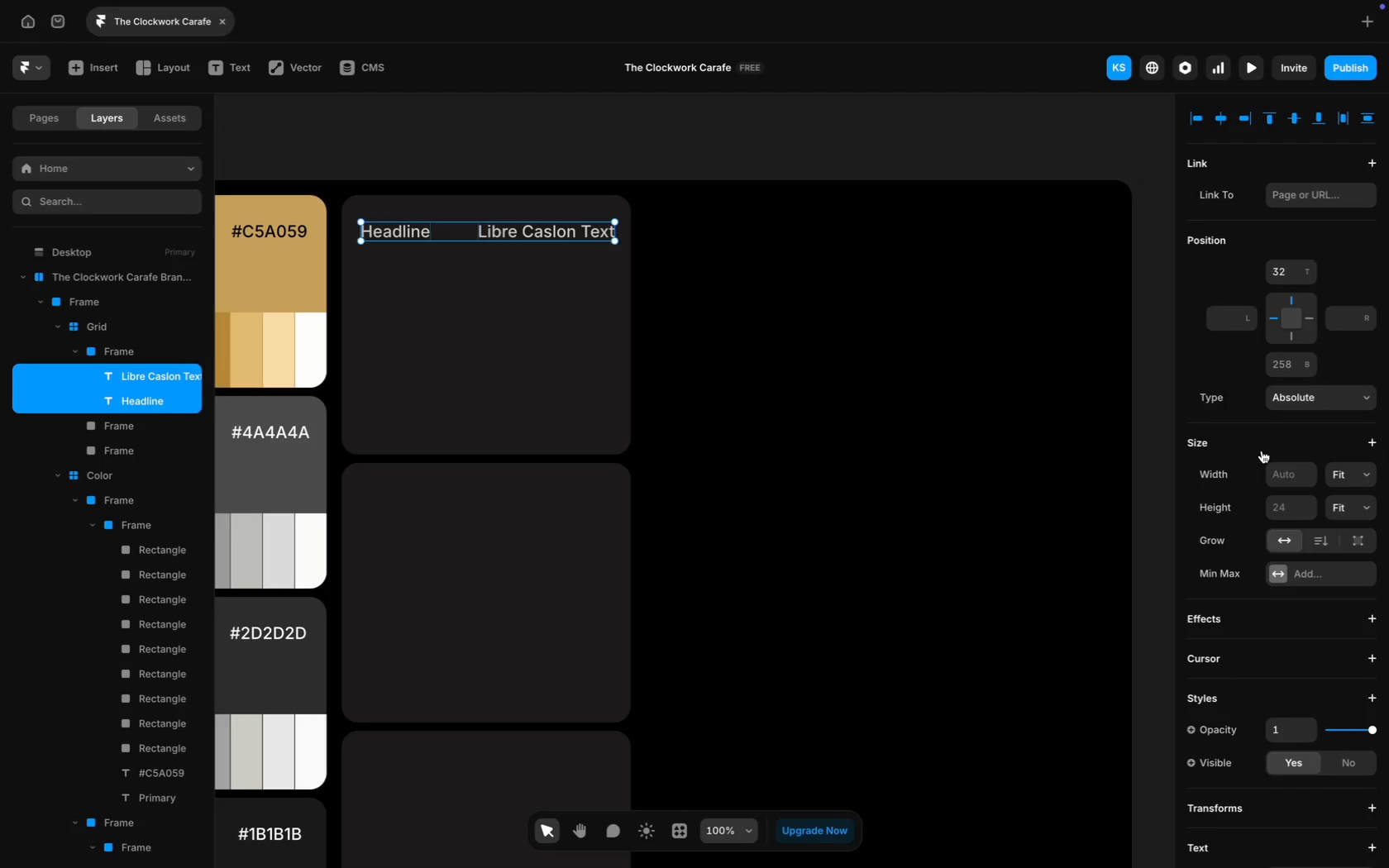 
scroll: coordinate [1286, 788], scroll_direction: down, amount: 42.0
 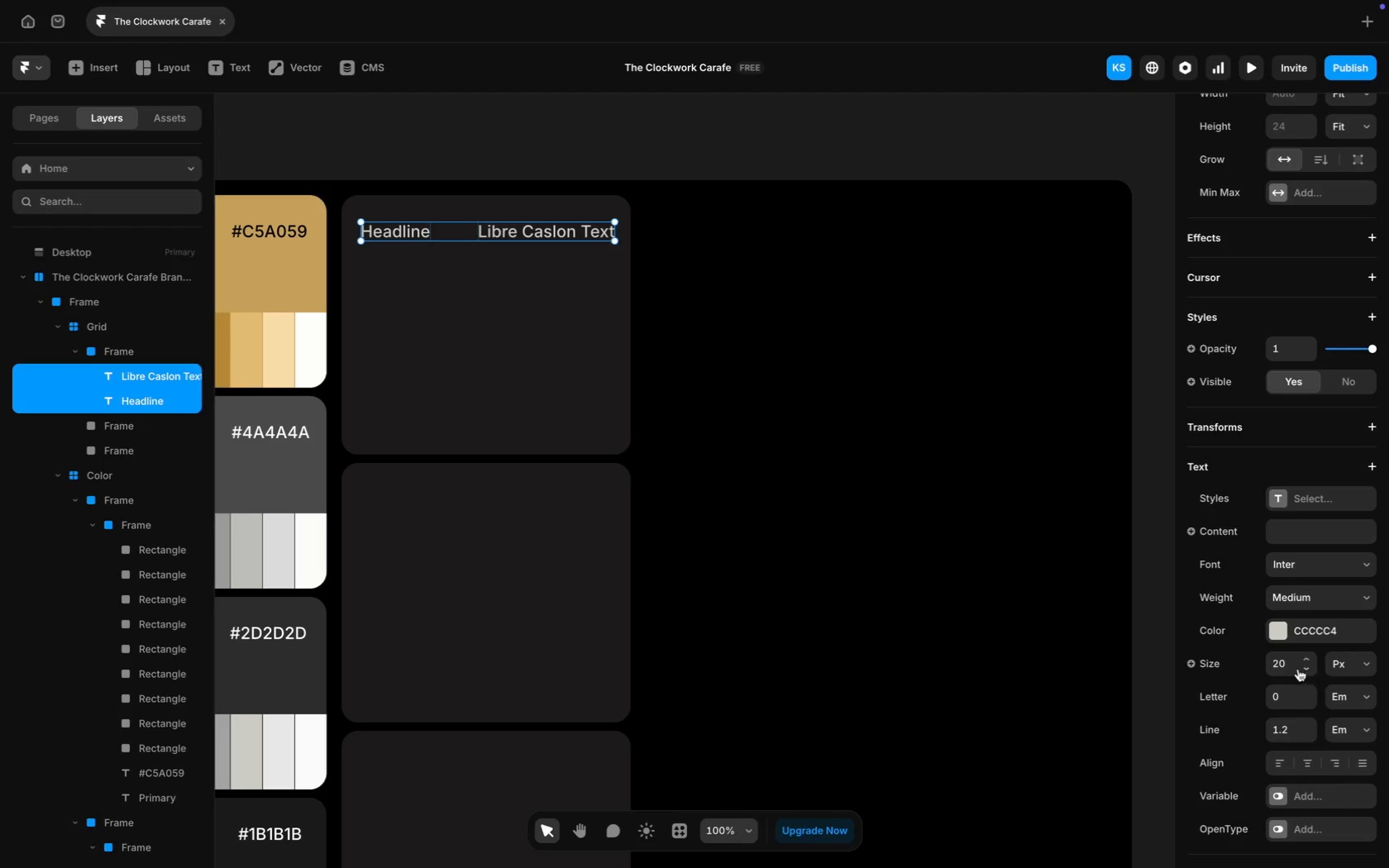 
double_click([1307, 665])
 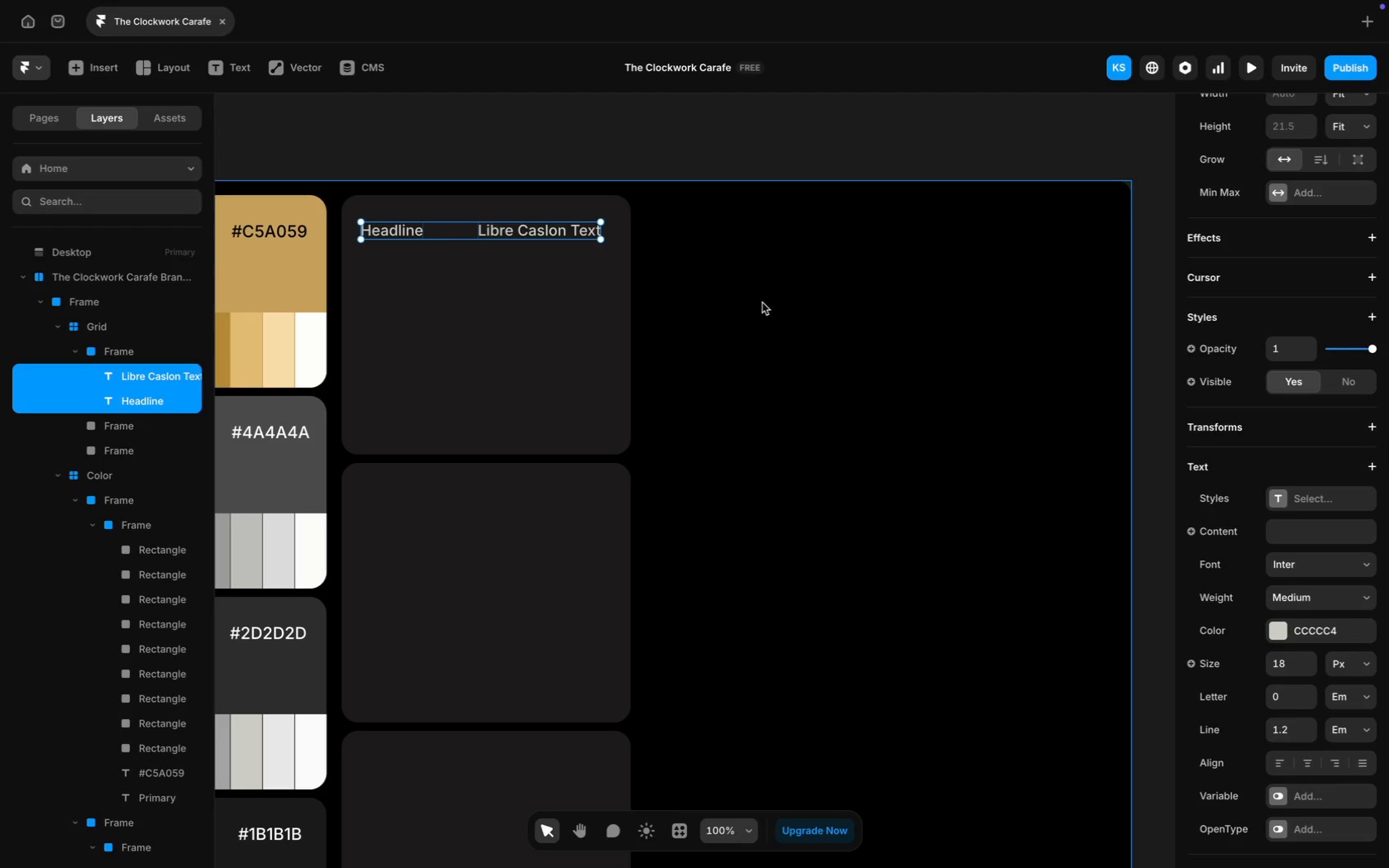 
left_click([766, 306])
 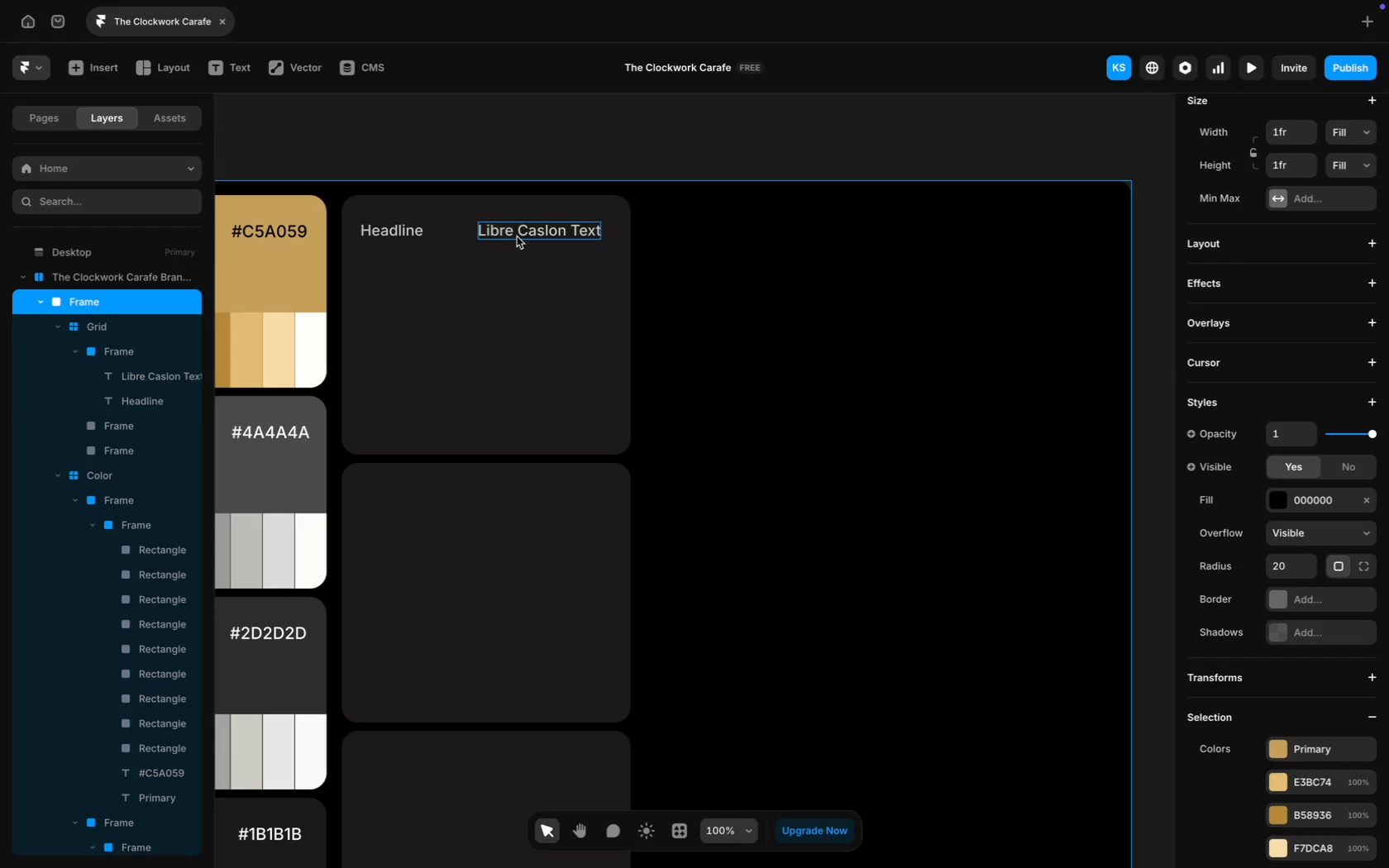 
left_click_drag(start_coordinate=[527, 234], to_coordinate=[540, 234])
 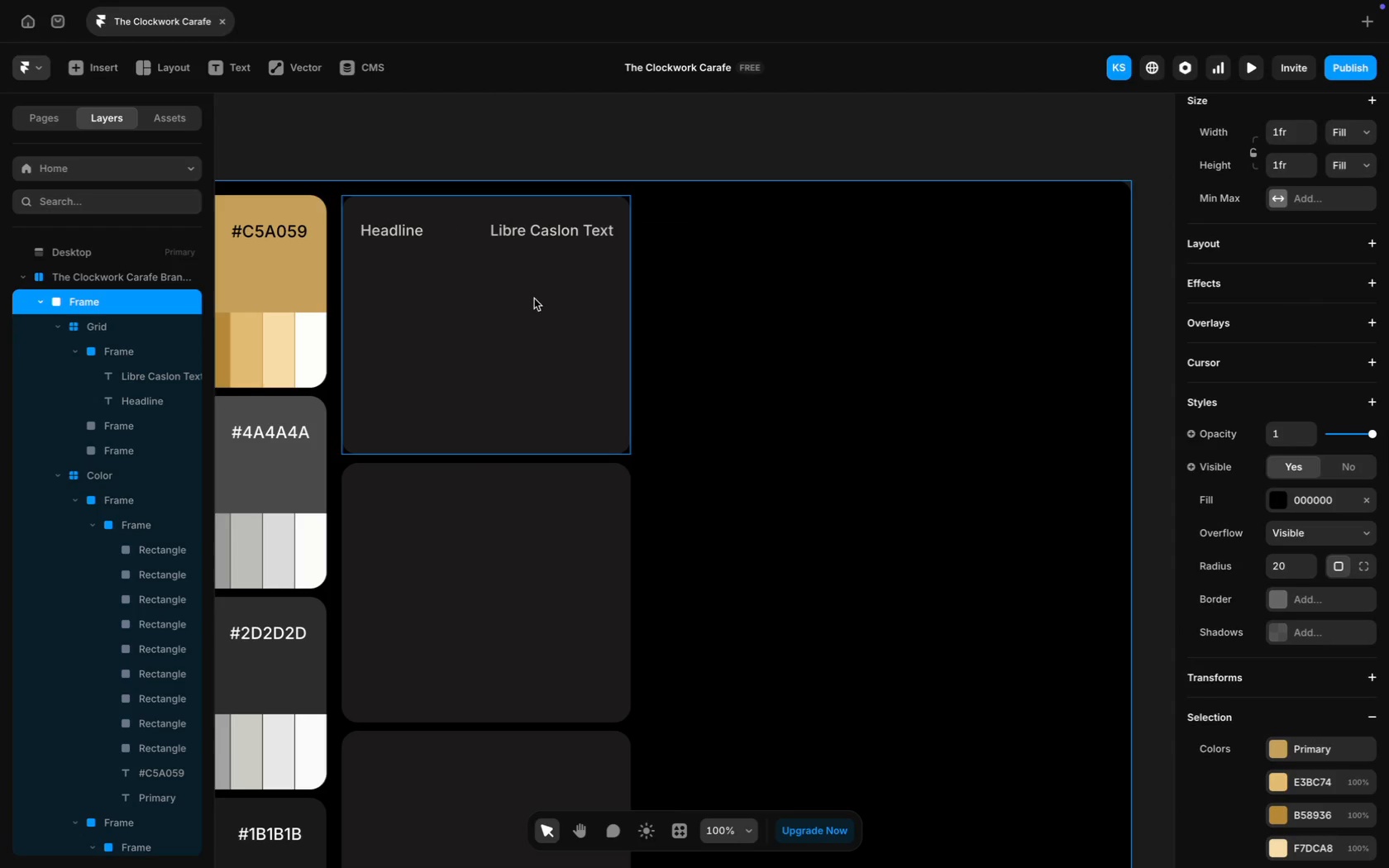 
scroll: coordinate [535, 298], scroll_direction: up, amount: 4.0
 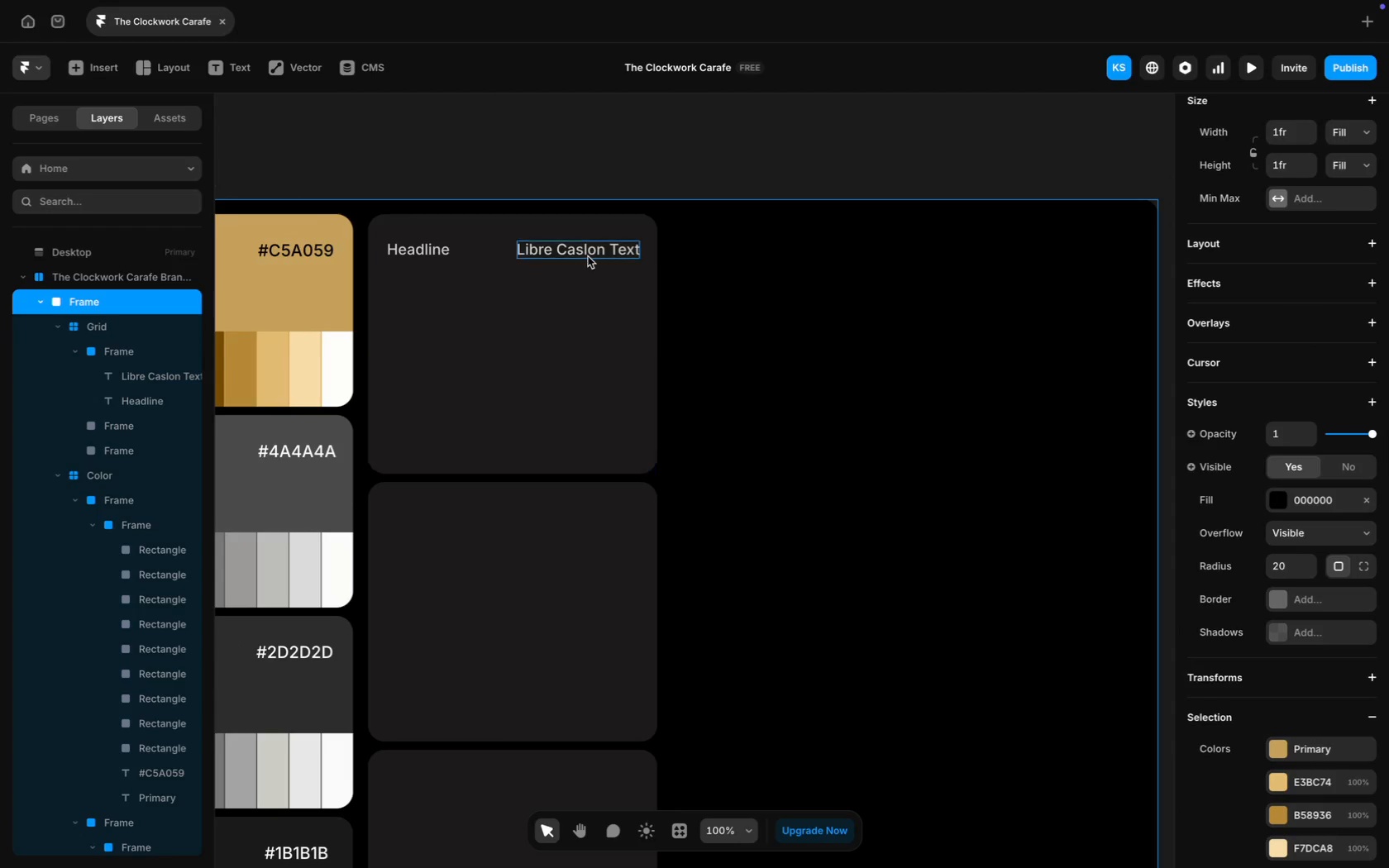 
left_click([589, 256])
 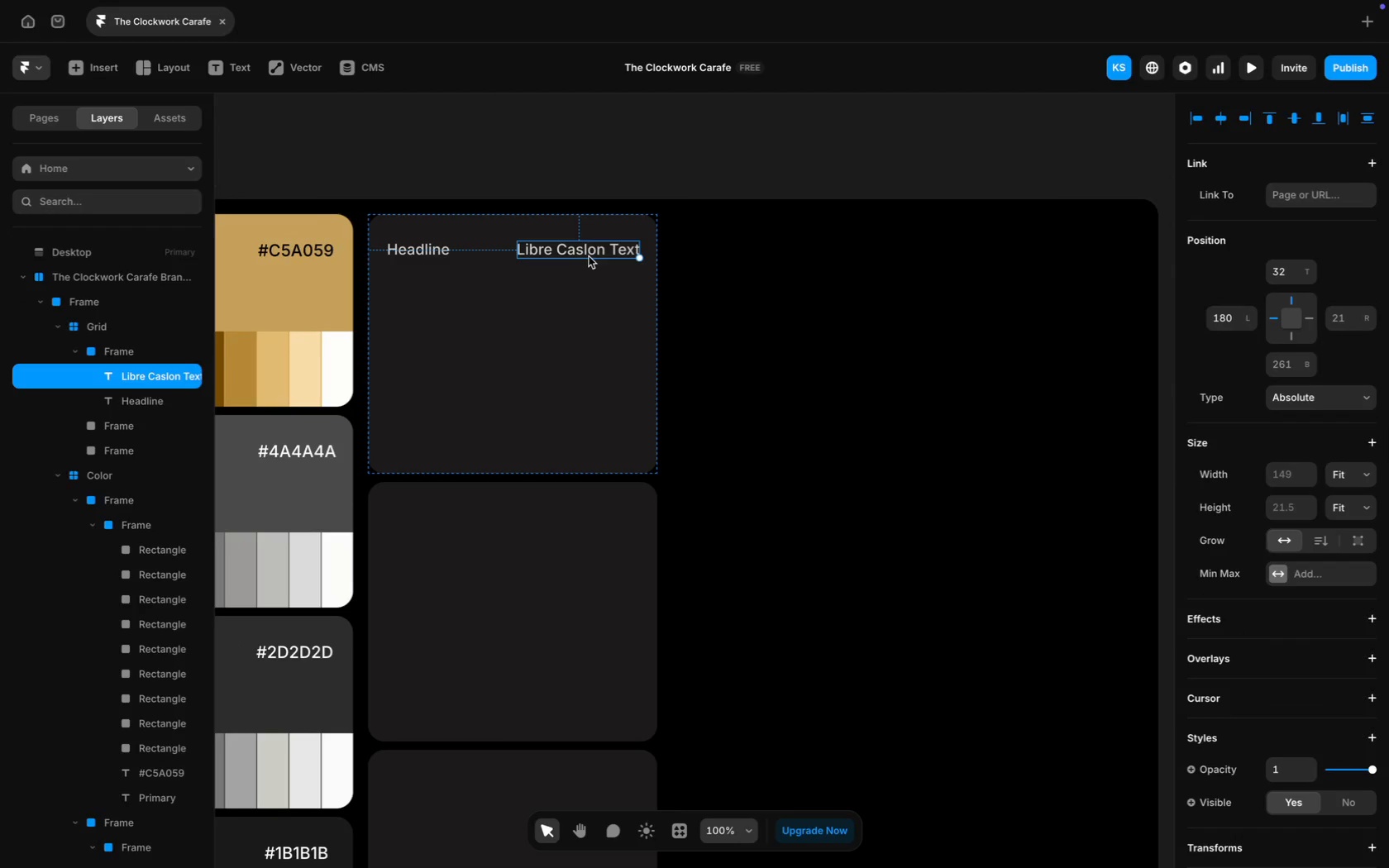 
hold_key(key=ShiftLeft, duration=1.05)
left_click([399, 247])
 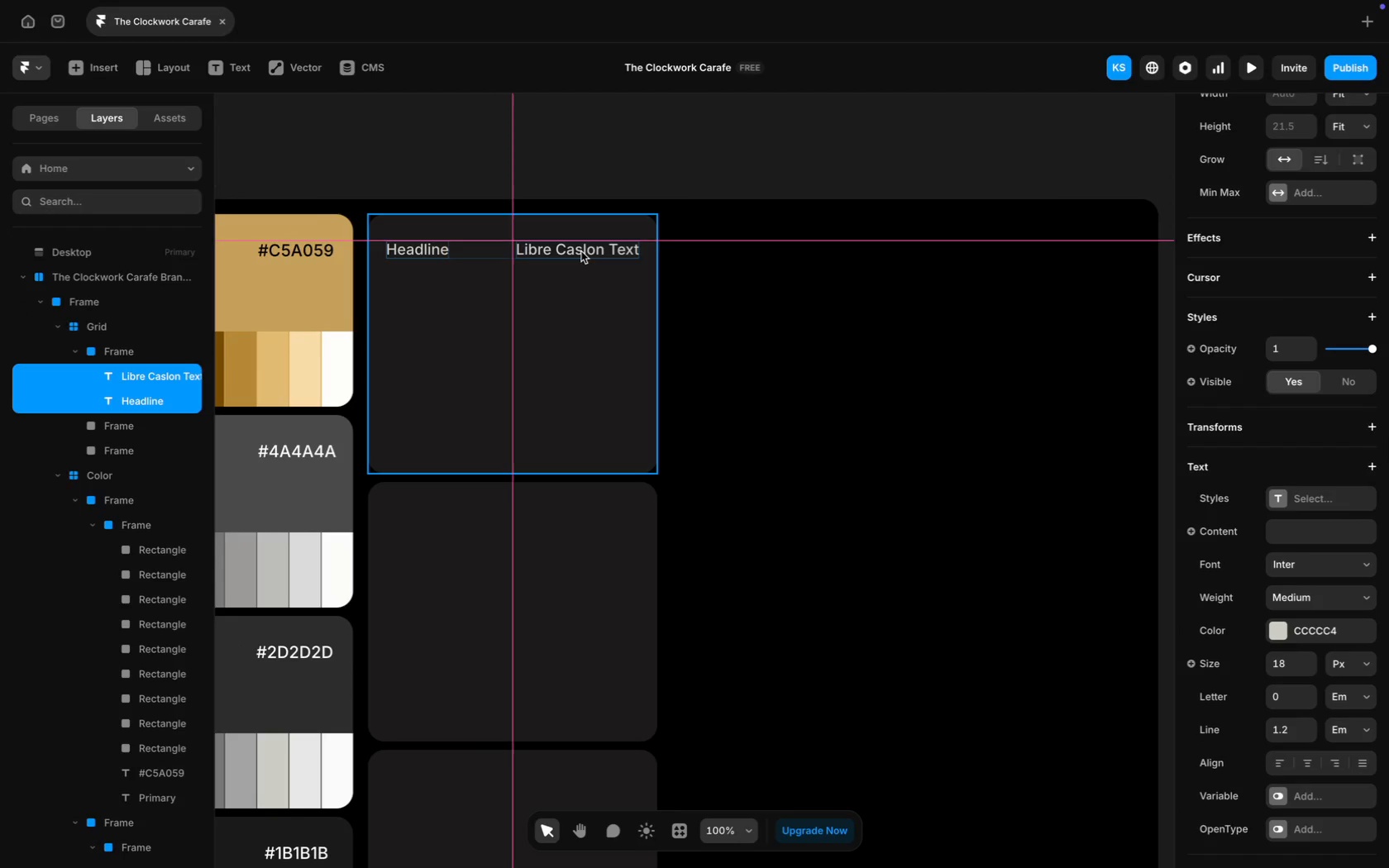 
scroll: coordinate [408, 274], scroll_direction: up, amount: 31.0
 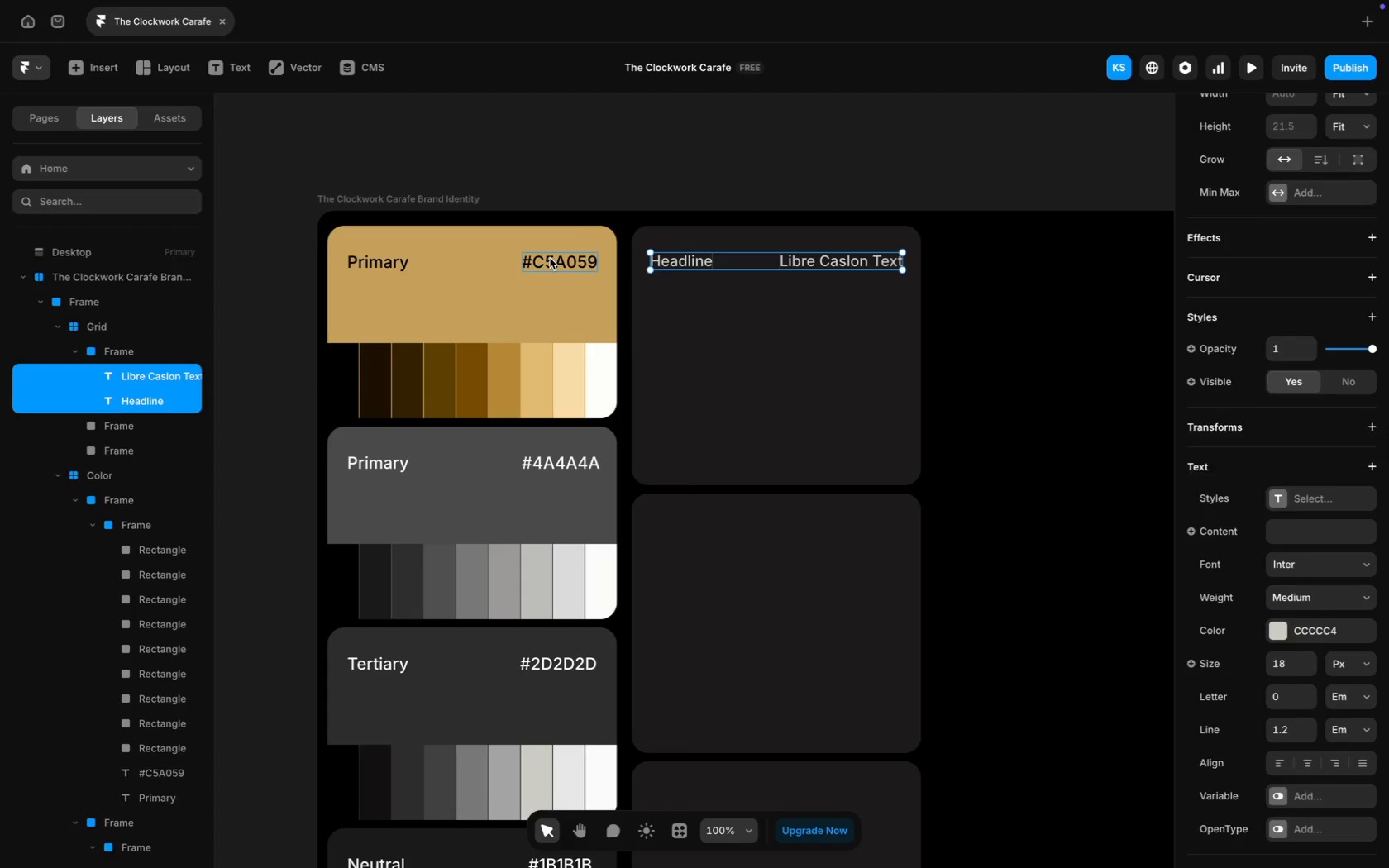 
left_click([550, 259])
 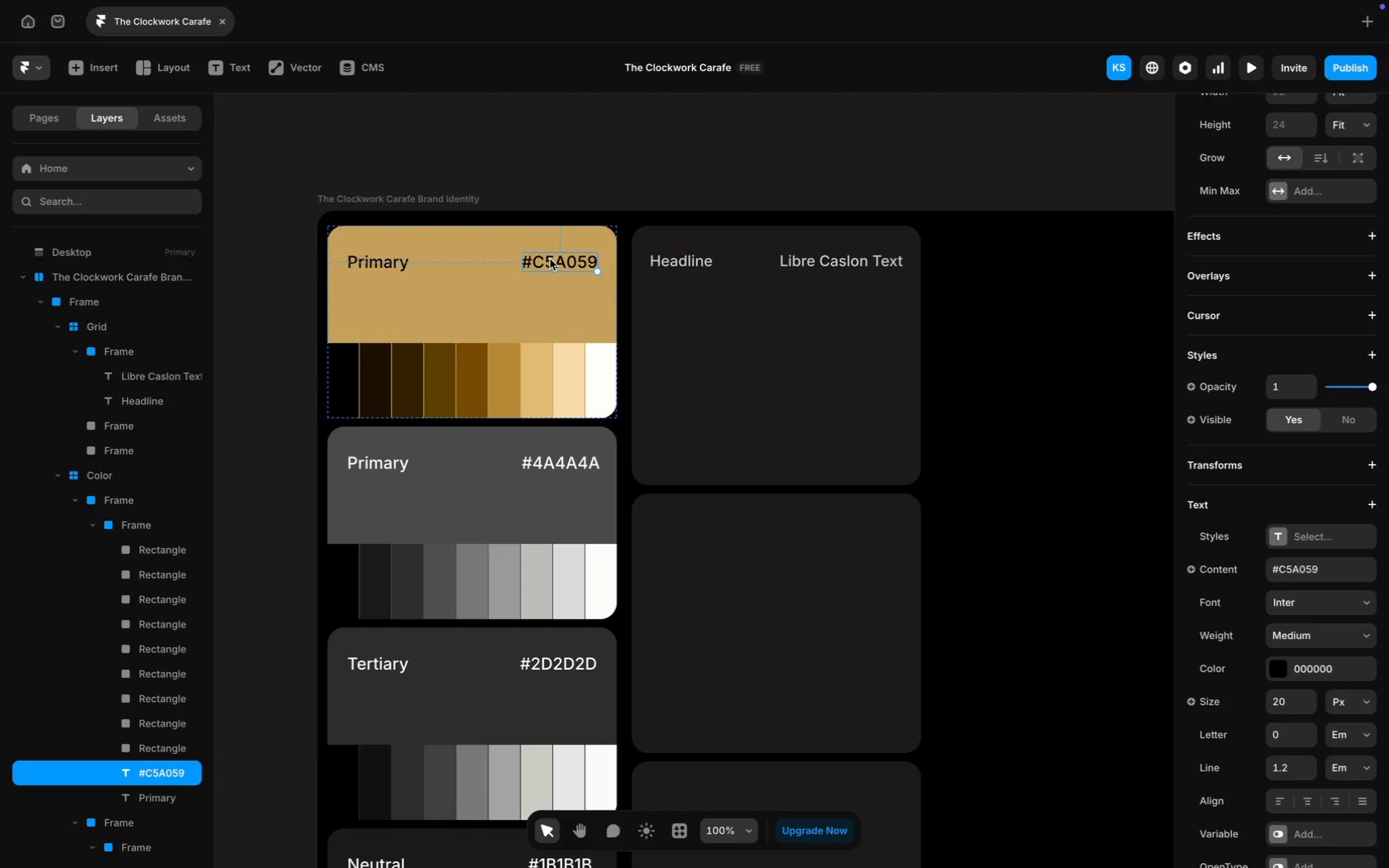 
hold_key(key=ShiftLeft, duration=4.91)
left_click([365, 258])
 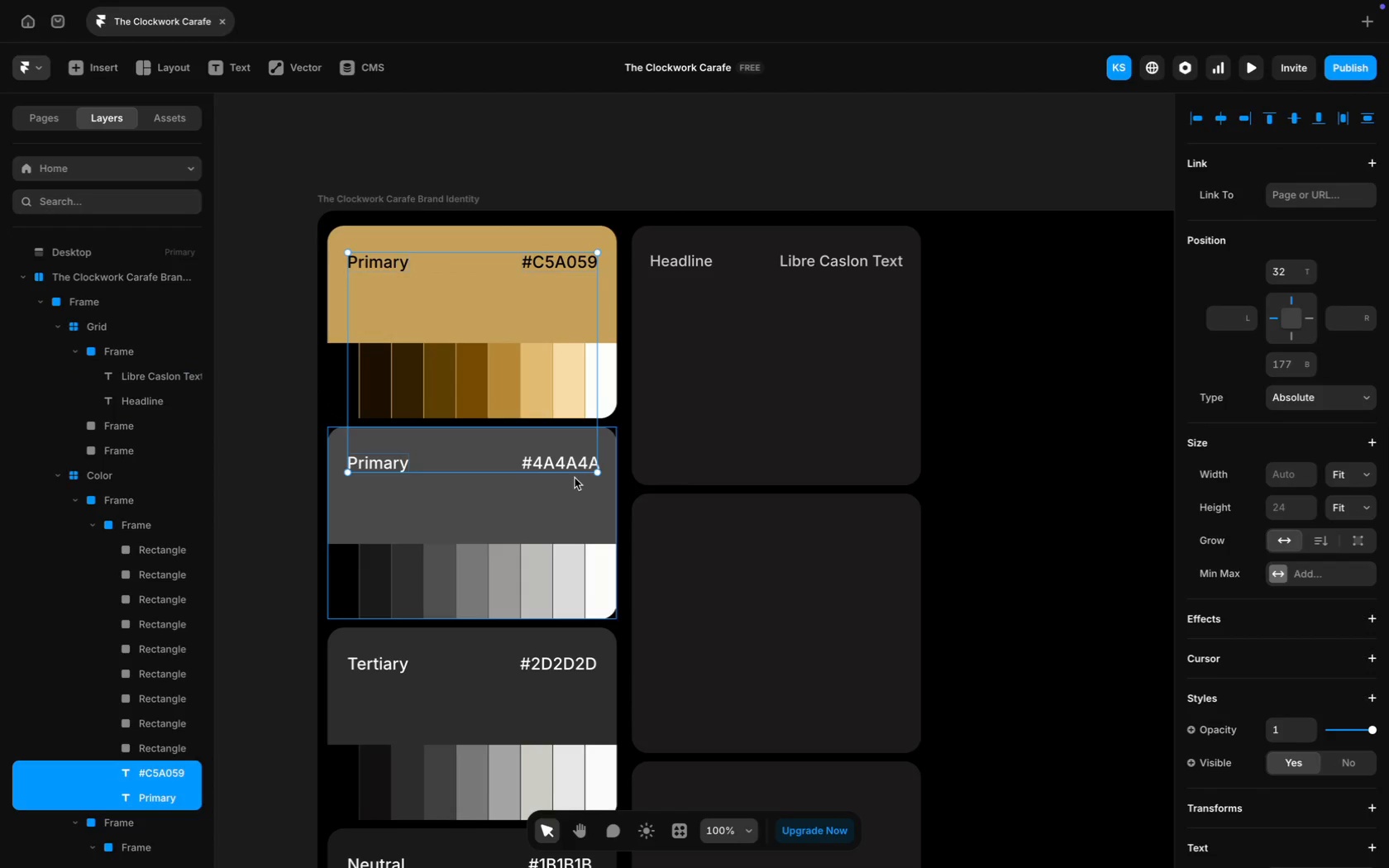 
left_click([551, 462])
 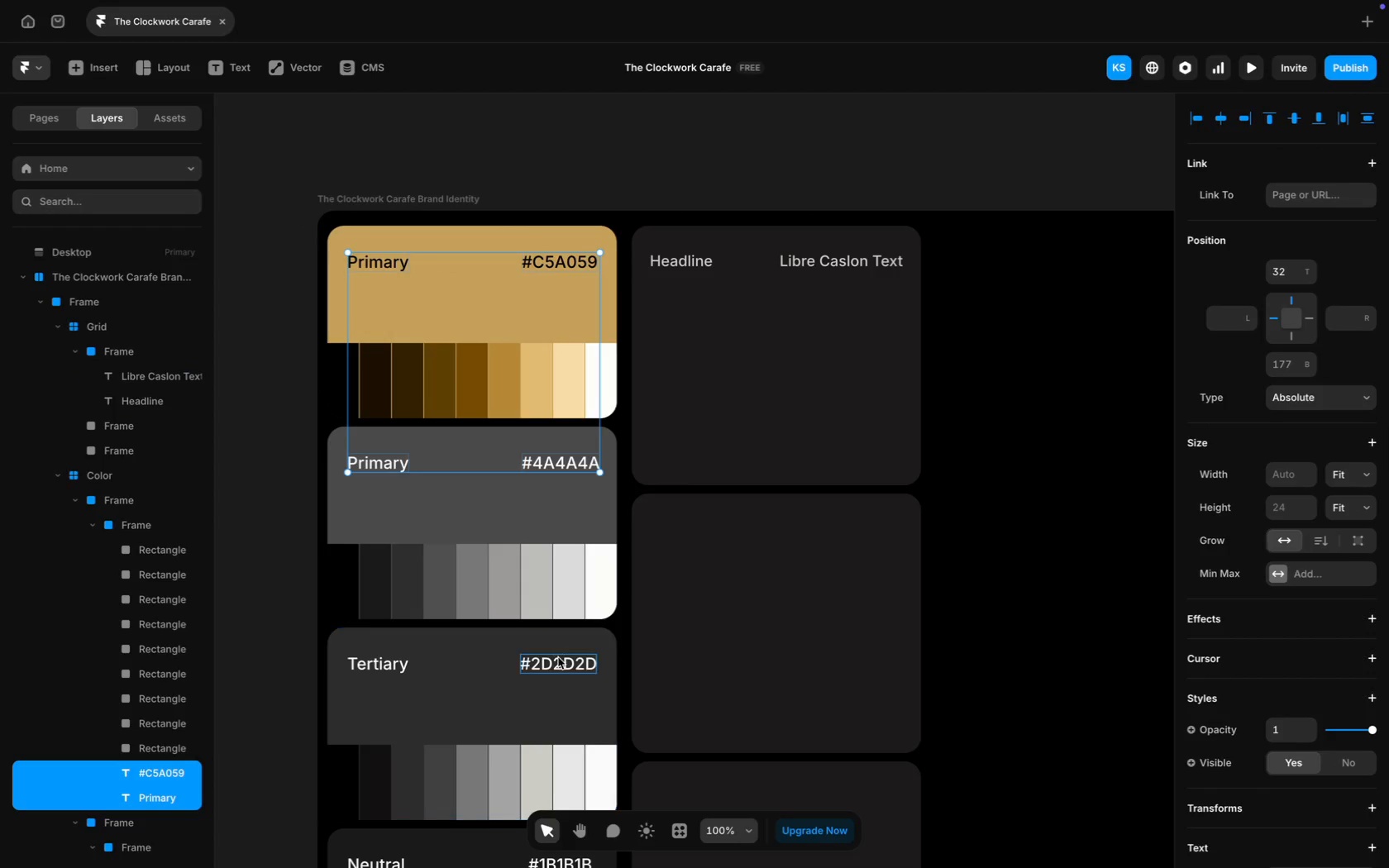 
left_click([558, 658])
 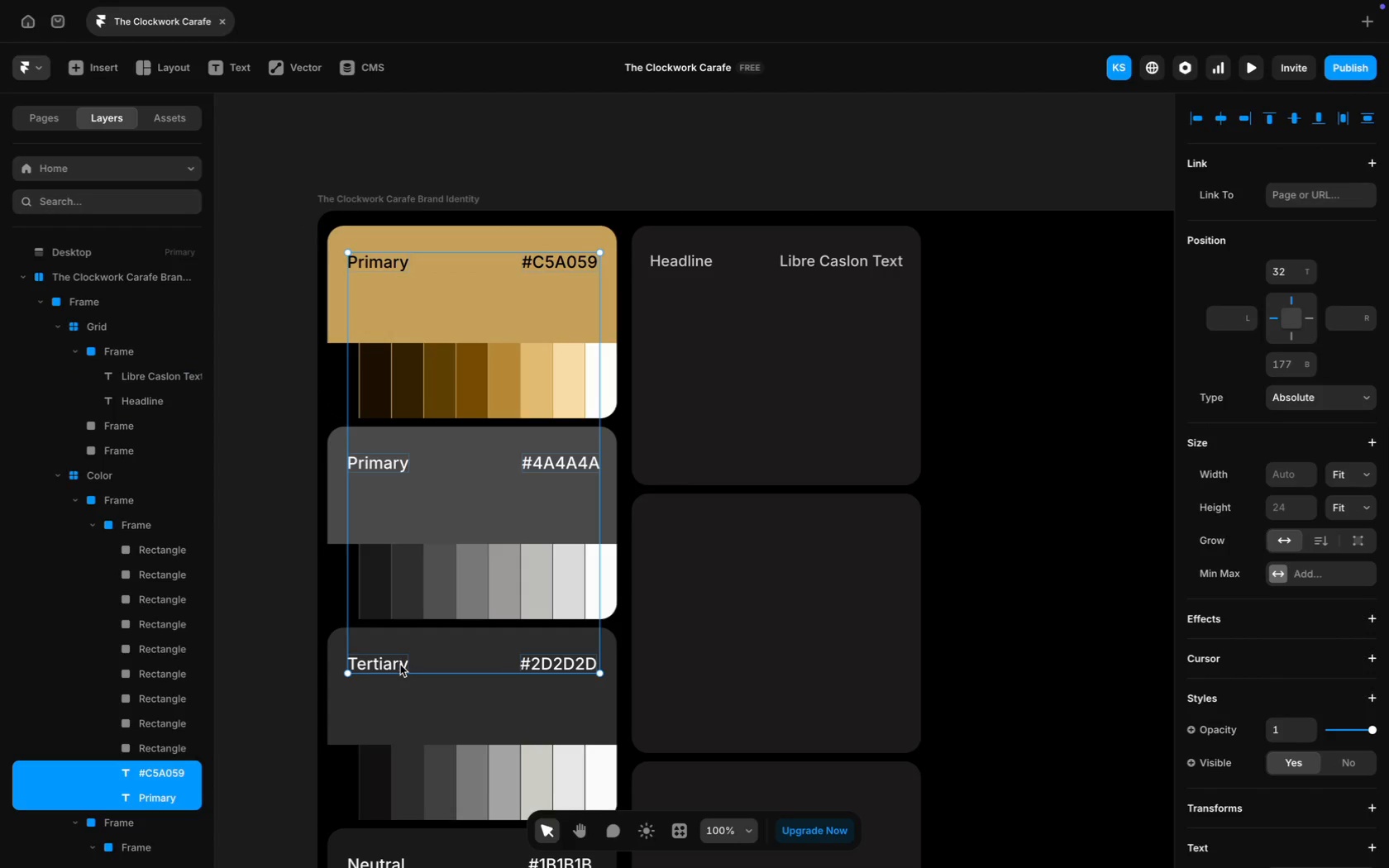 
scroll: coordinate [523, 667], scroll_direction: down, amount: 32.0
 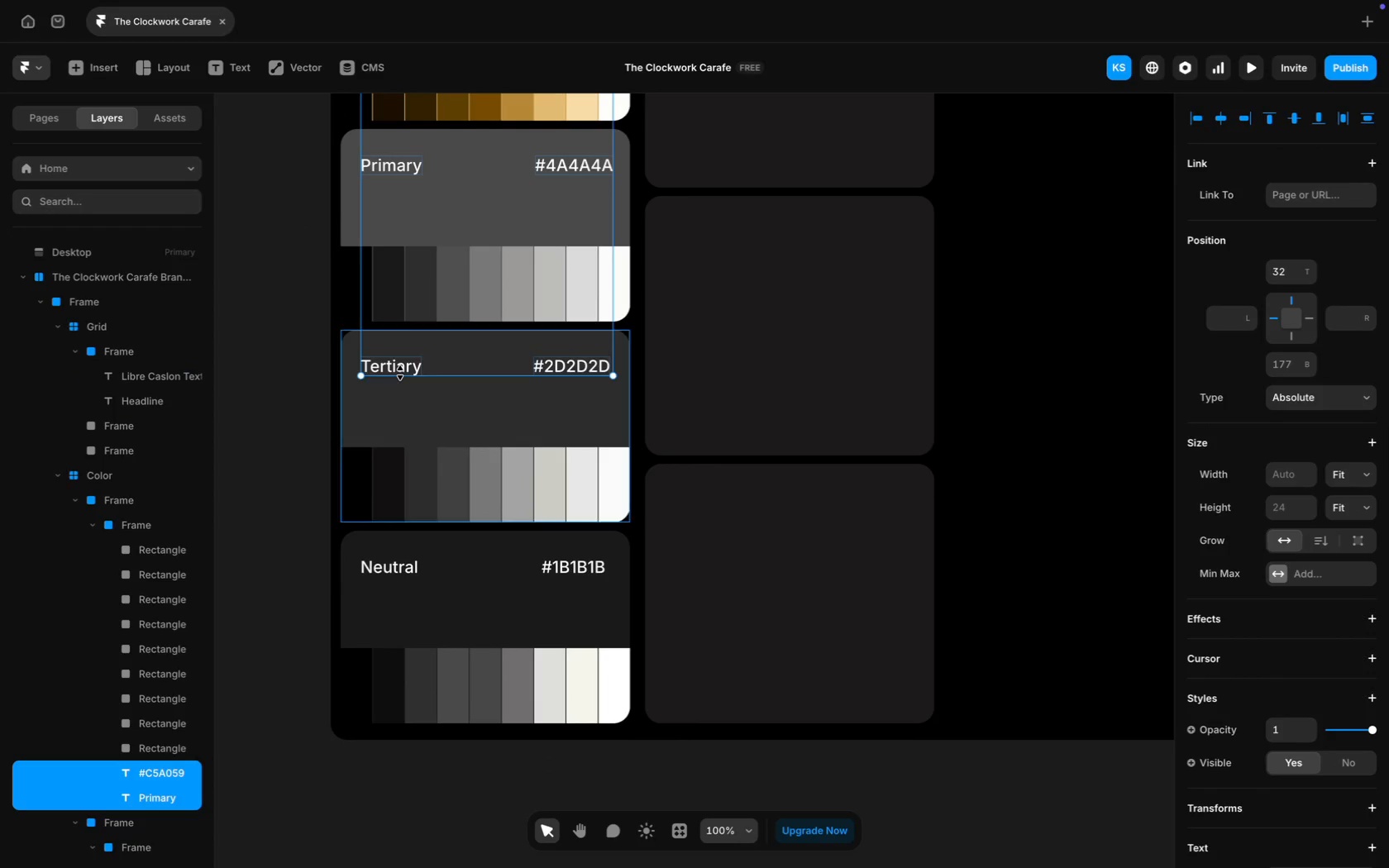 
hold_key(key=ShiftLeft, duration=2.48)
left_click([588, 565])
 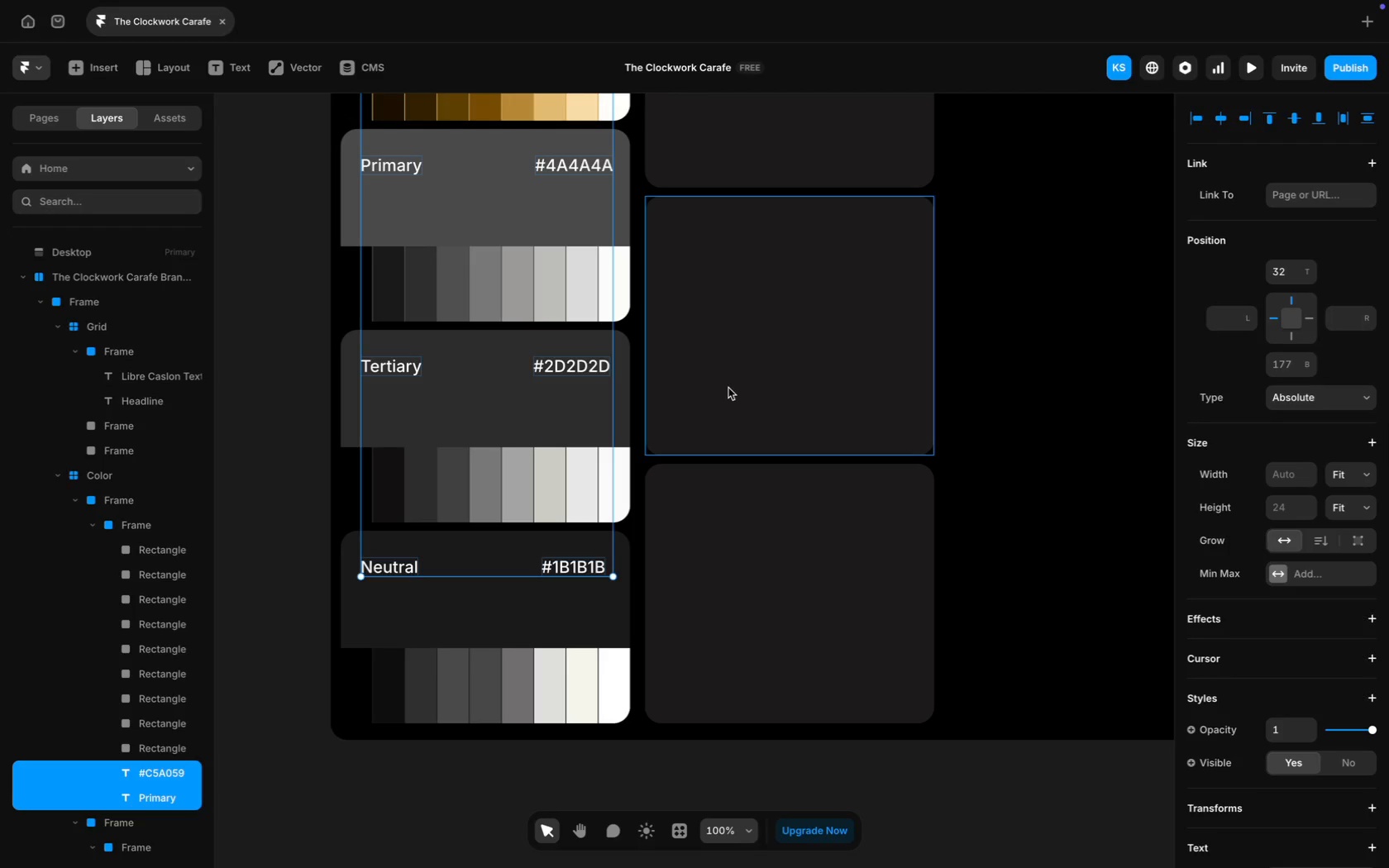 
scroll: coordinate [489, 403], scroll_direction: up, amount: 52.0
 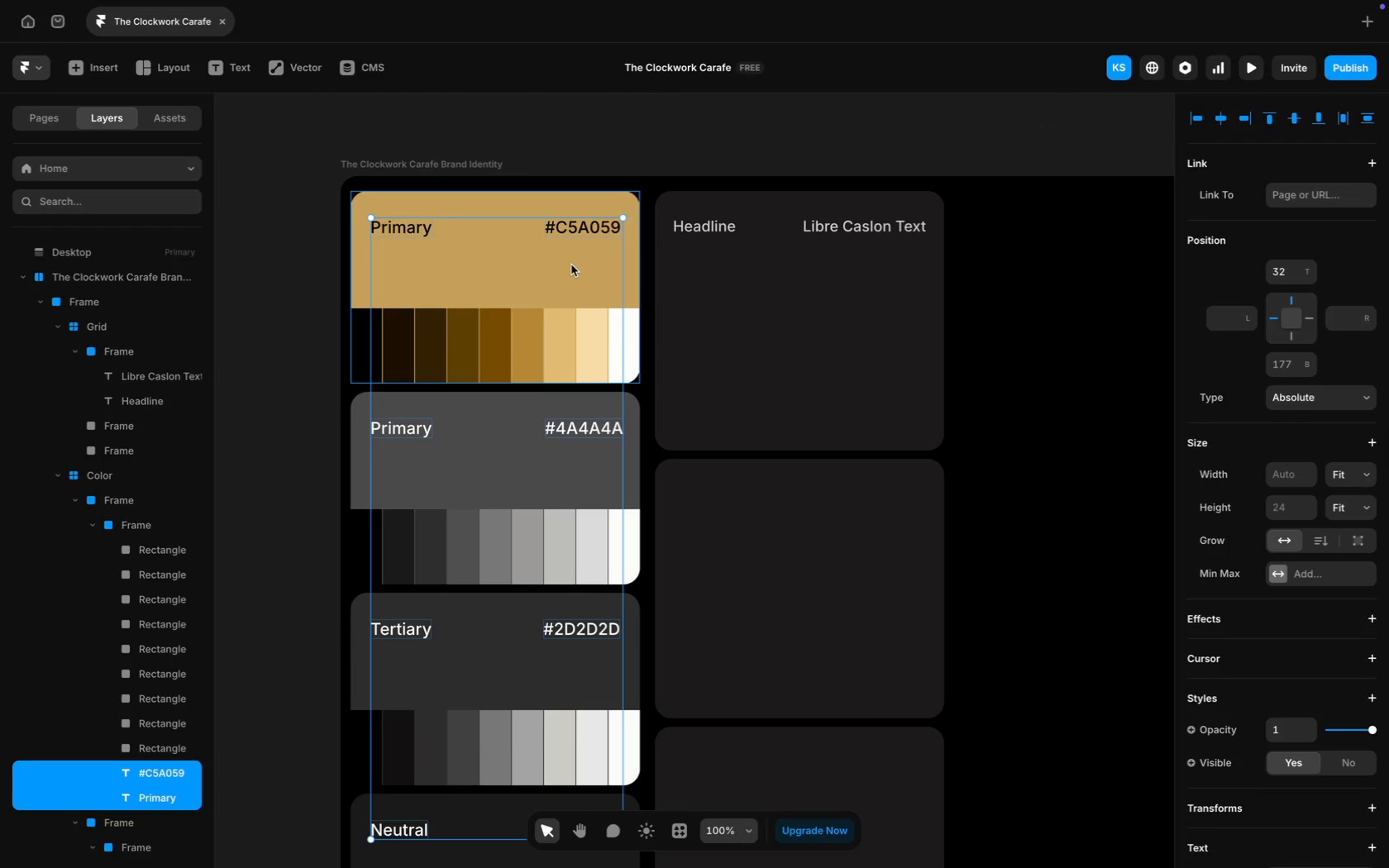 
scroll: coordinate [1290, 711], scroll_direction: down, amount: 87.0
 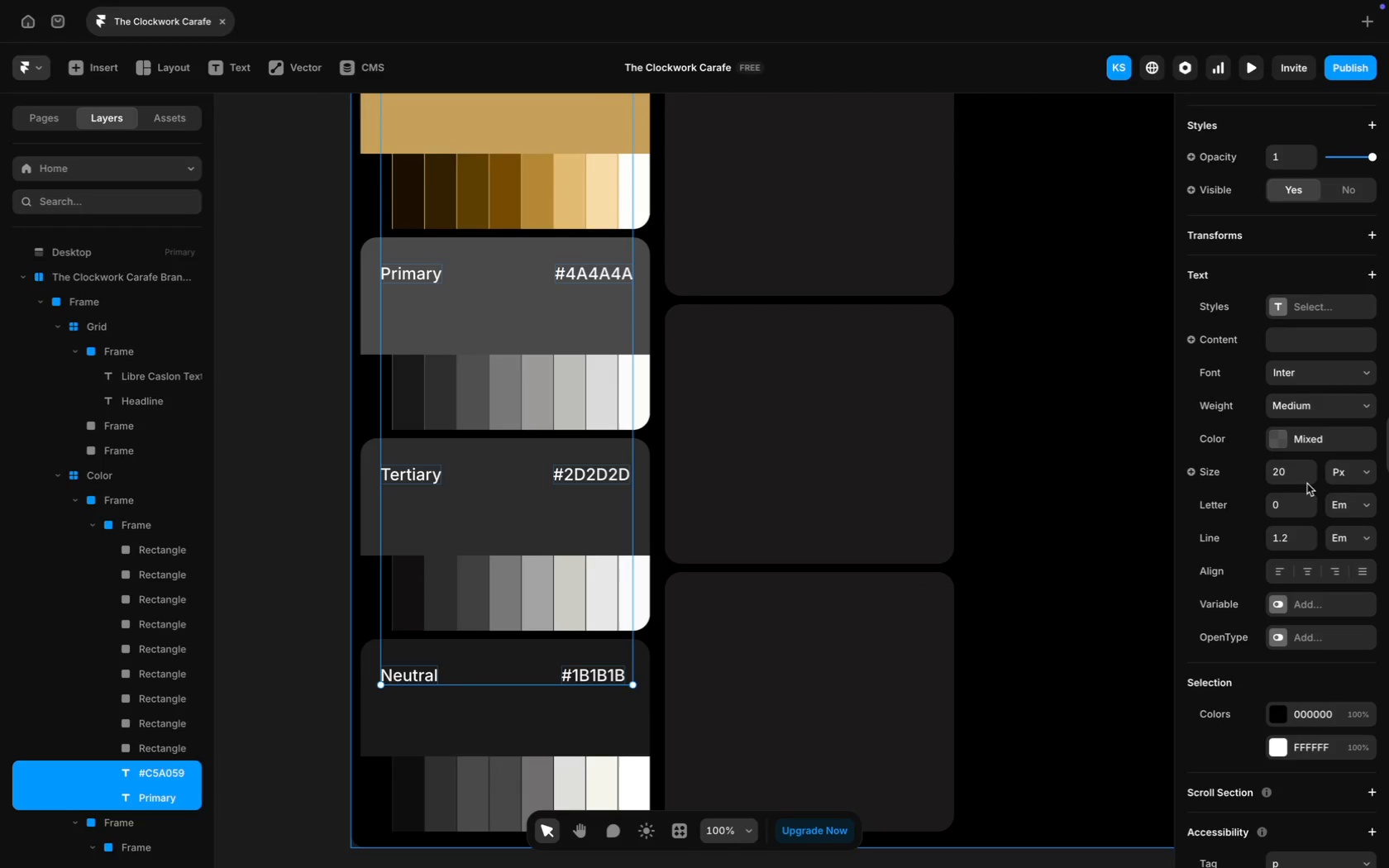 
left_click([1305, 478])
 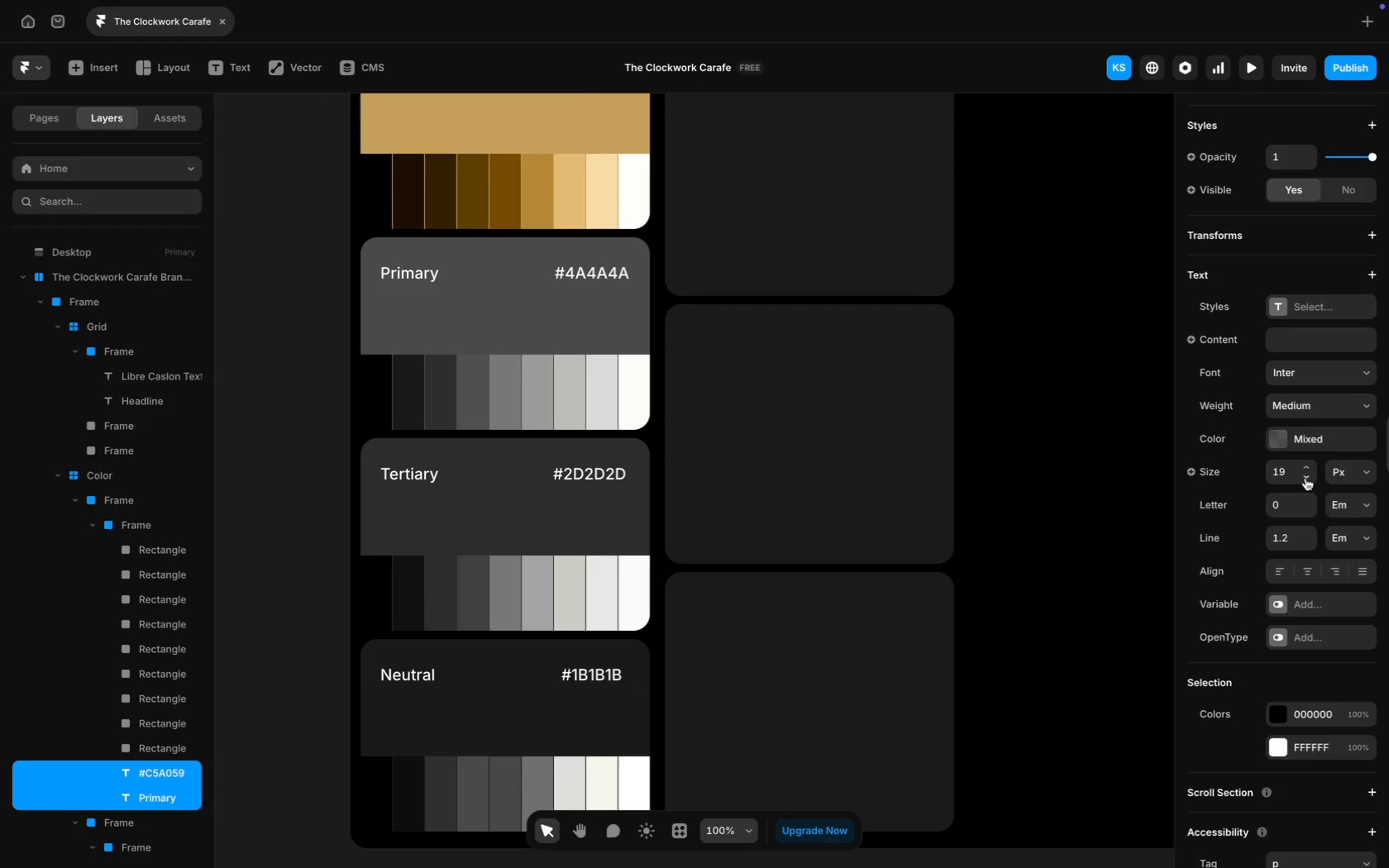 
left_click([1305, 478])
 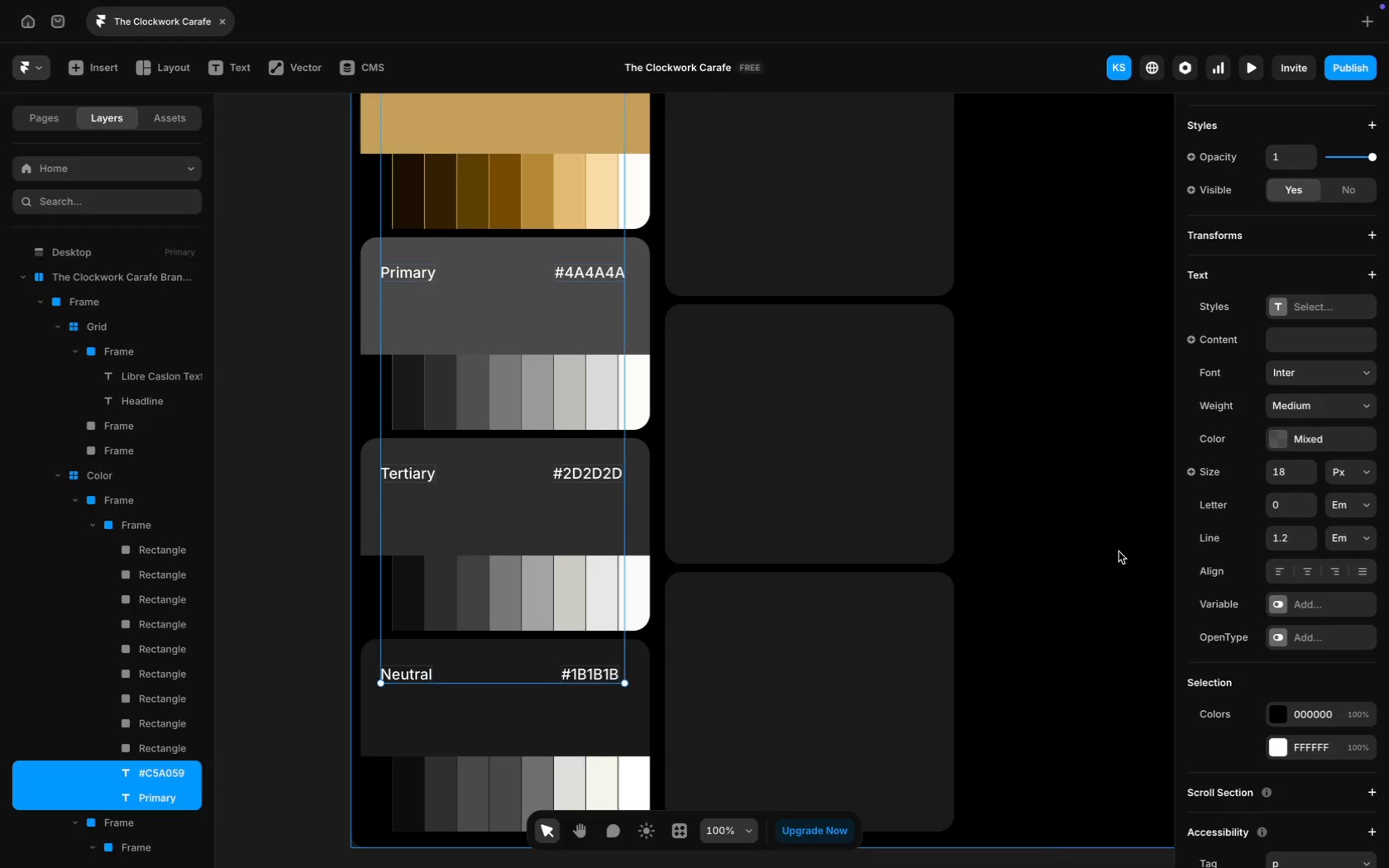 
scroll: coordinate [1009, 554], scroll_direction: up, amount: 22.0
 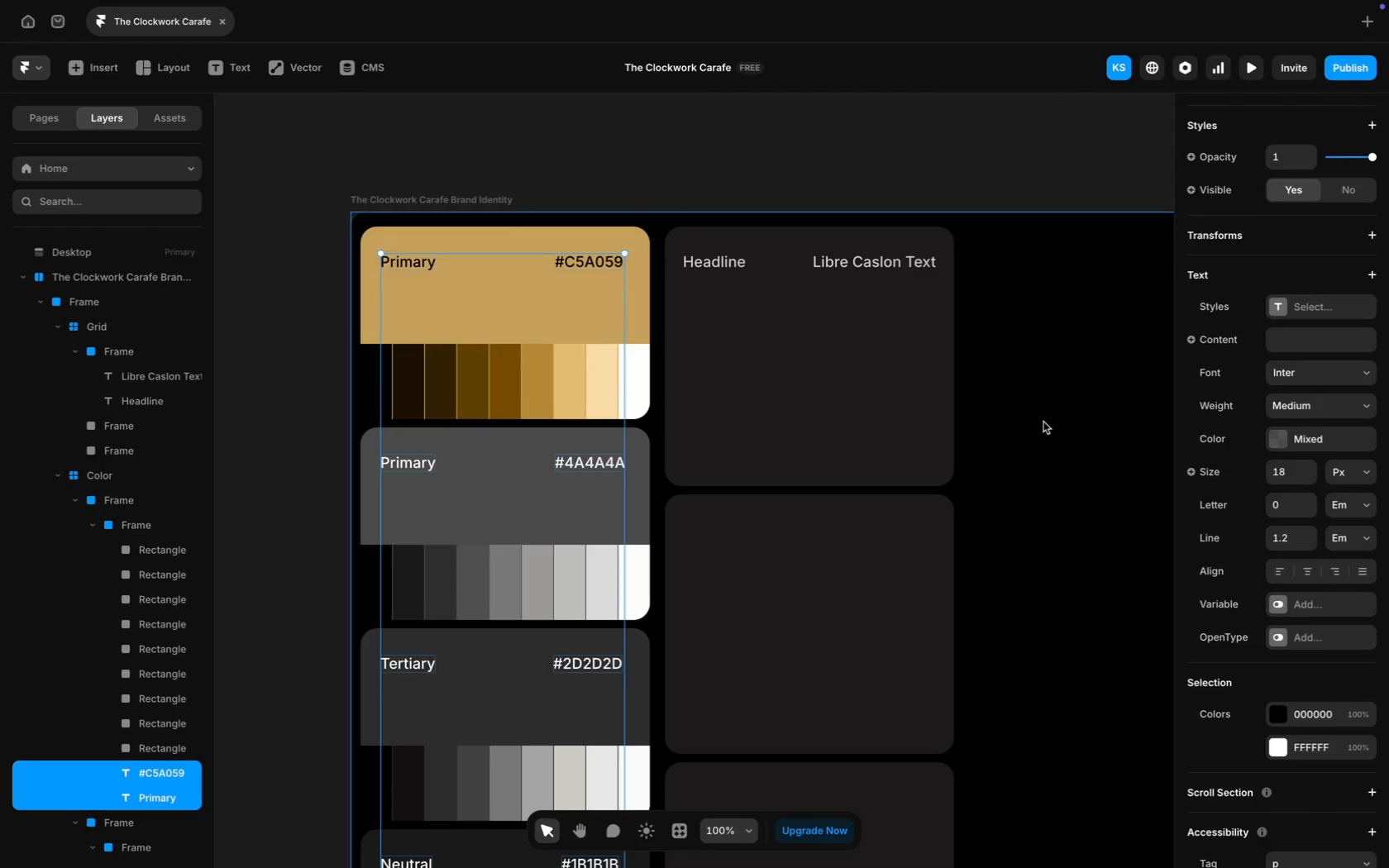 
left_click([1043, 422])
 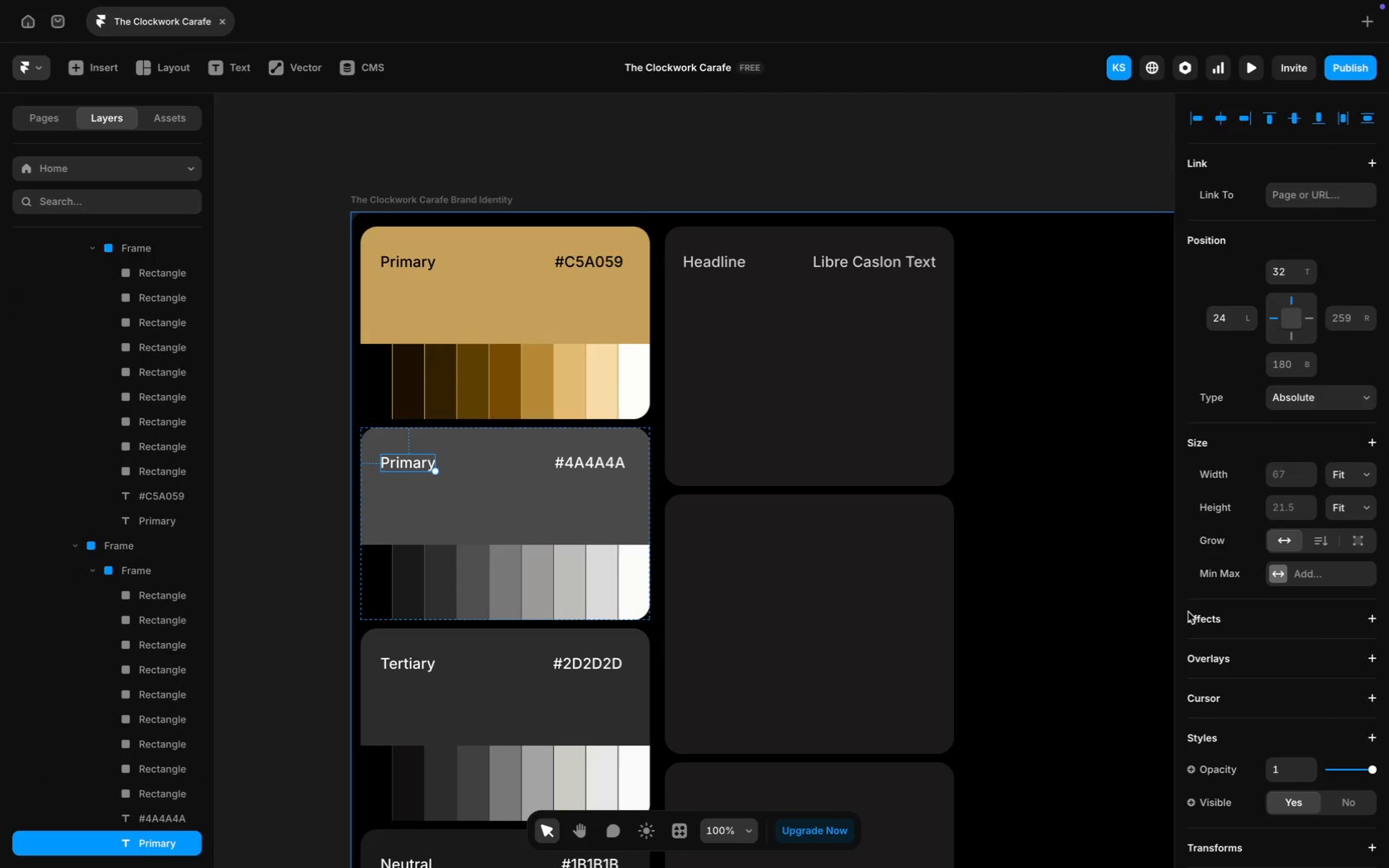 
scroll: coordinate [804, 441], scroll_direction: down, amount: 65.0
 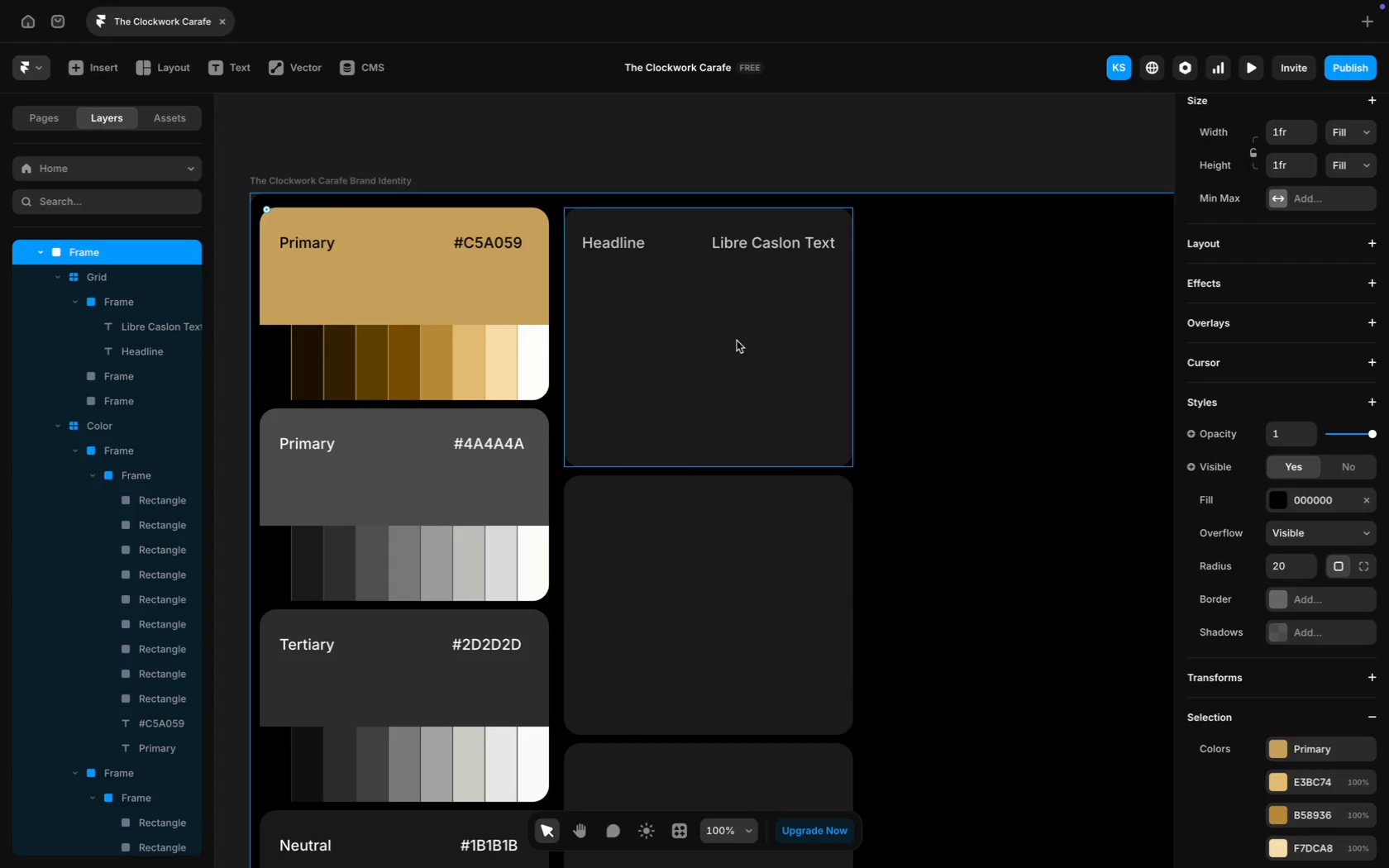 
scroll: coordinate [737, 341], scroll_direction: up, amount: 13.0
 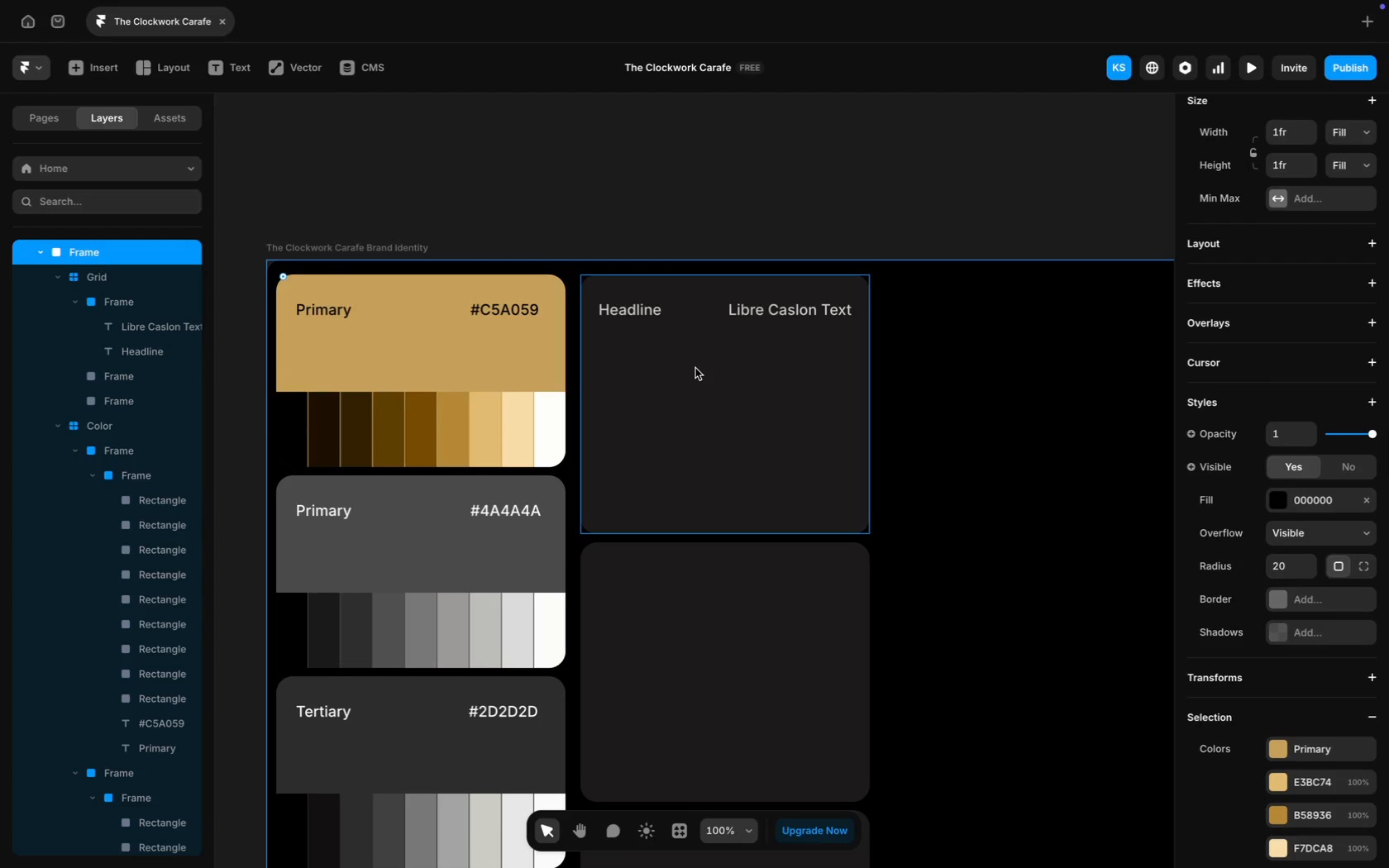 
left_click([695, 368])
 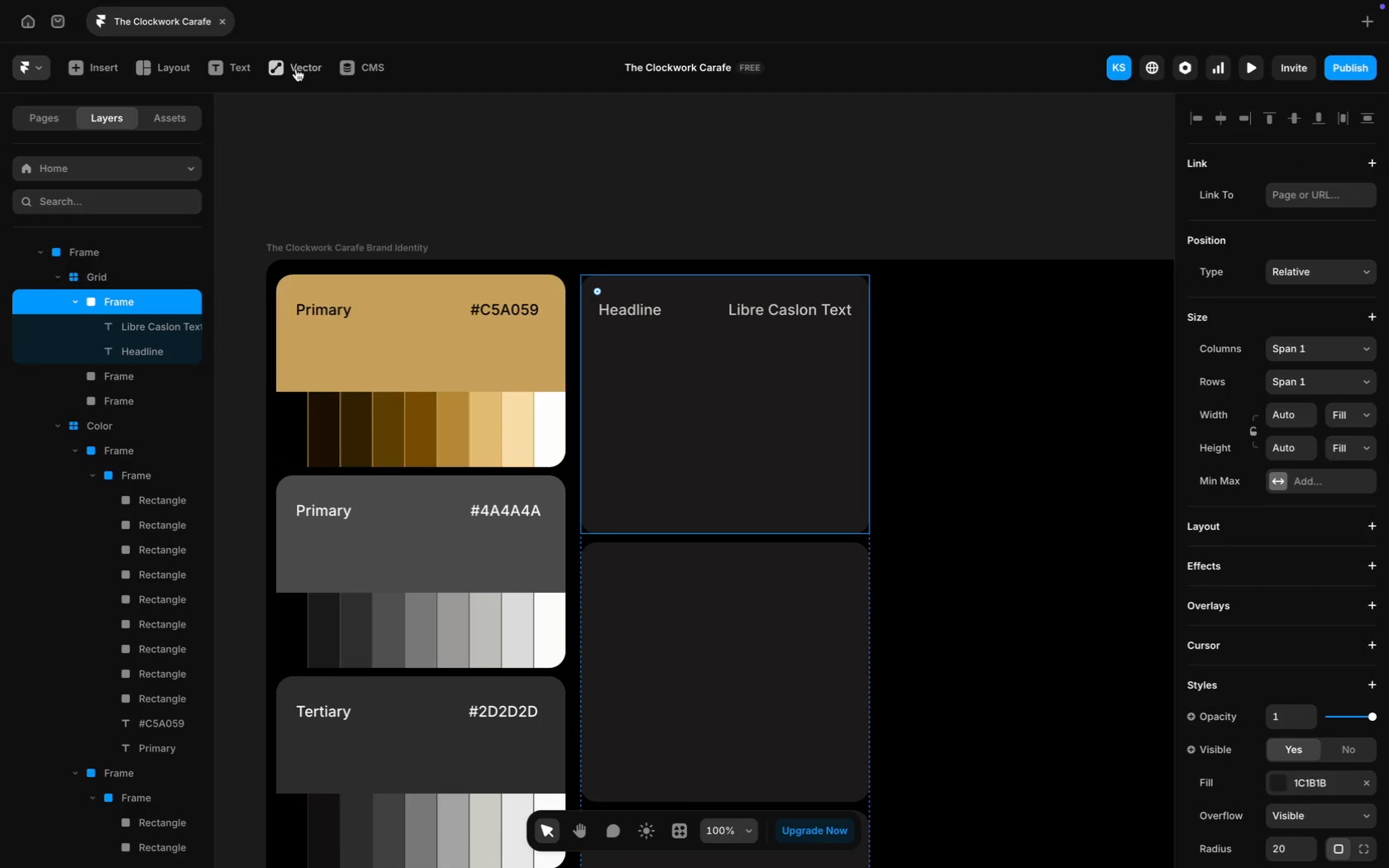 
left_click([243, 68])
 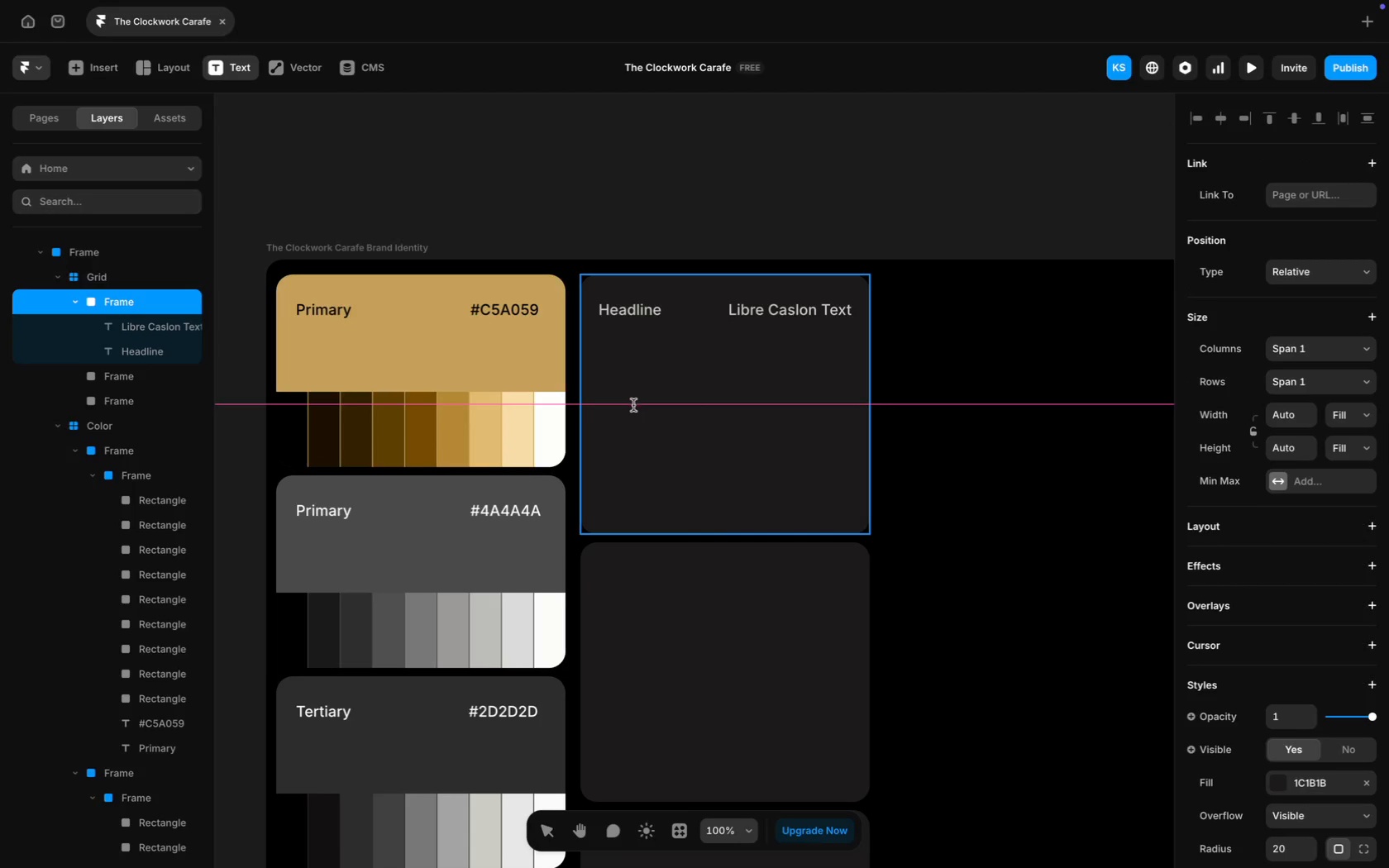 
left_click([637, 404])
 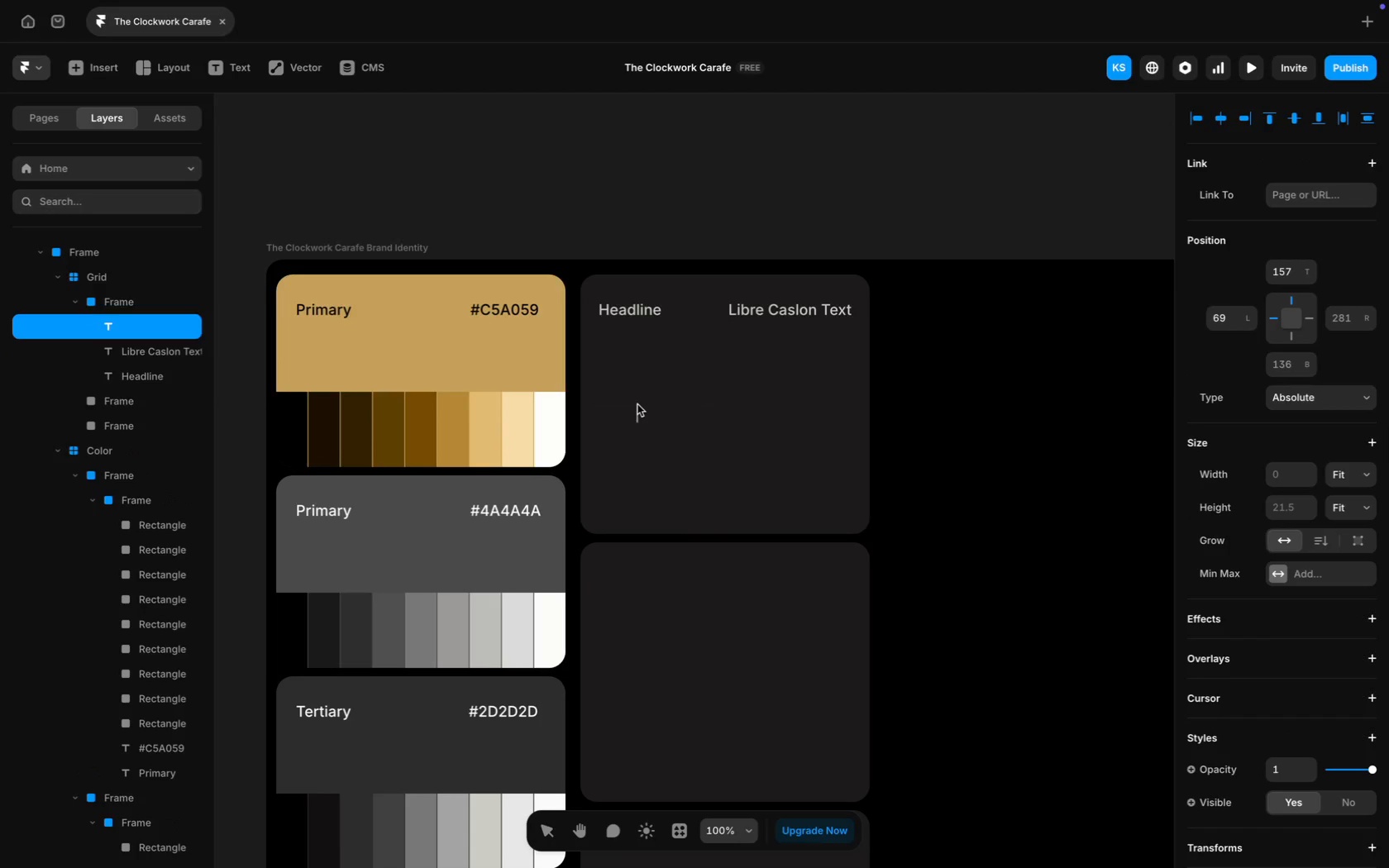 
key(CapsLock)
 